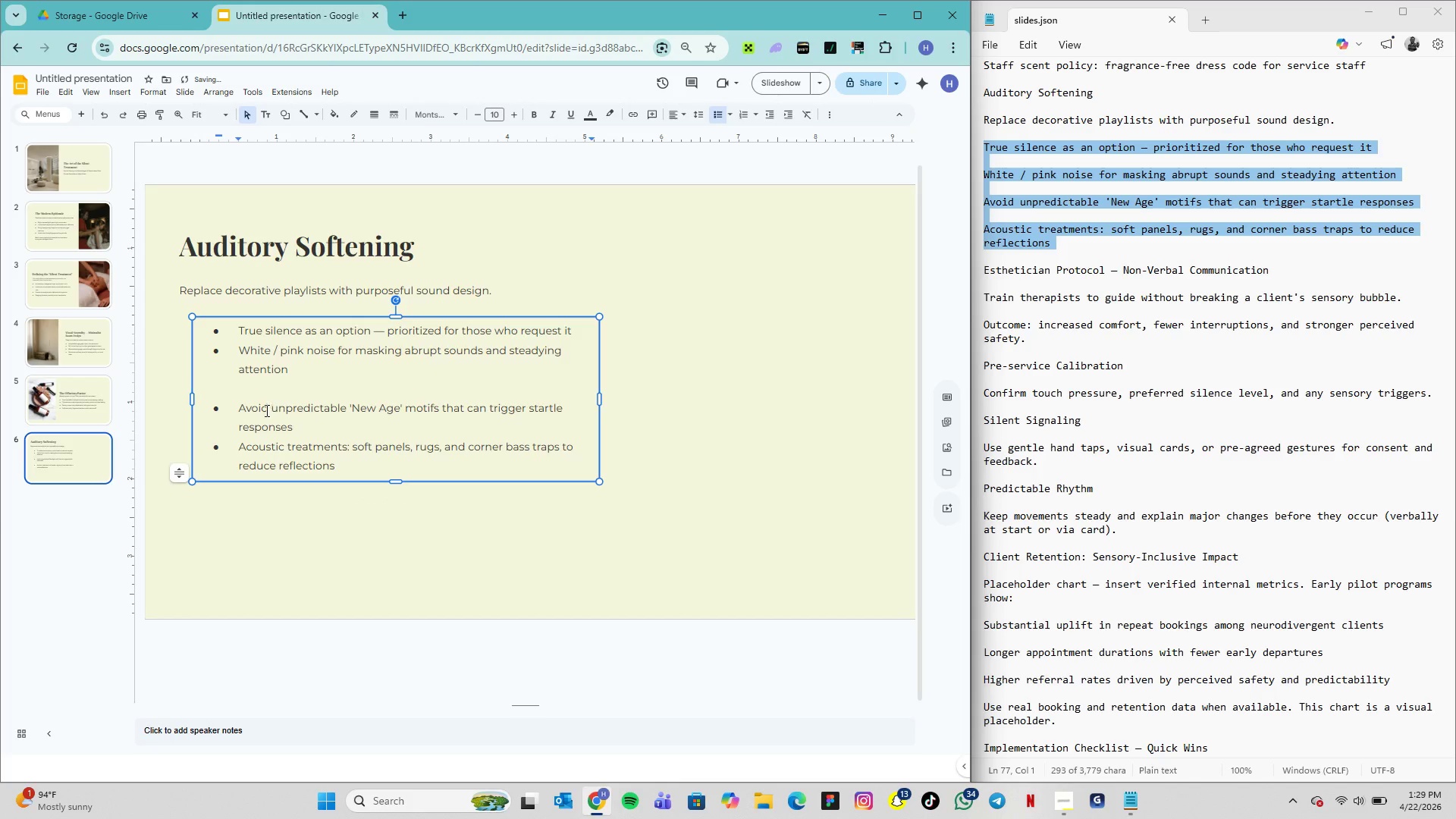 
left_click([261, 393])
 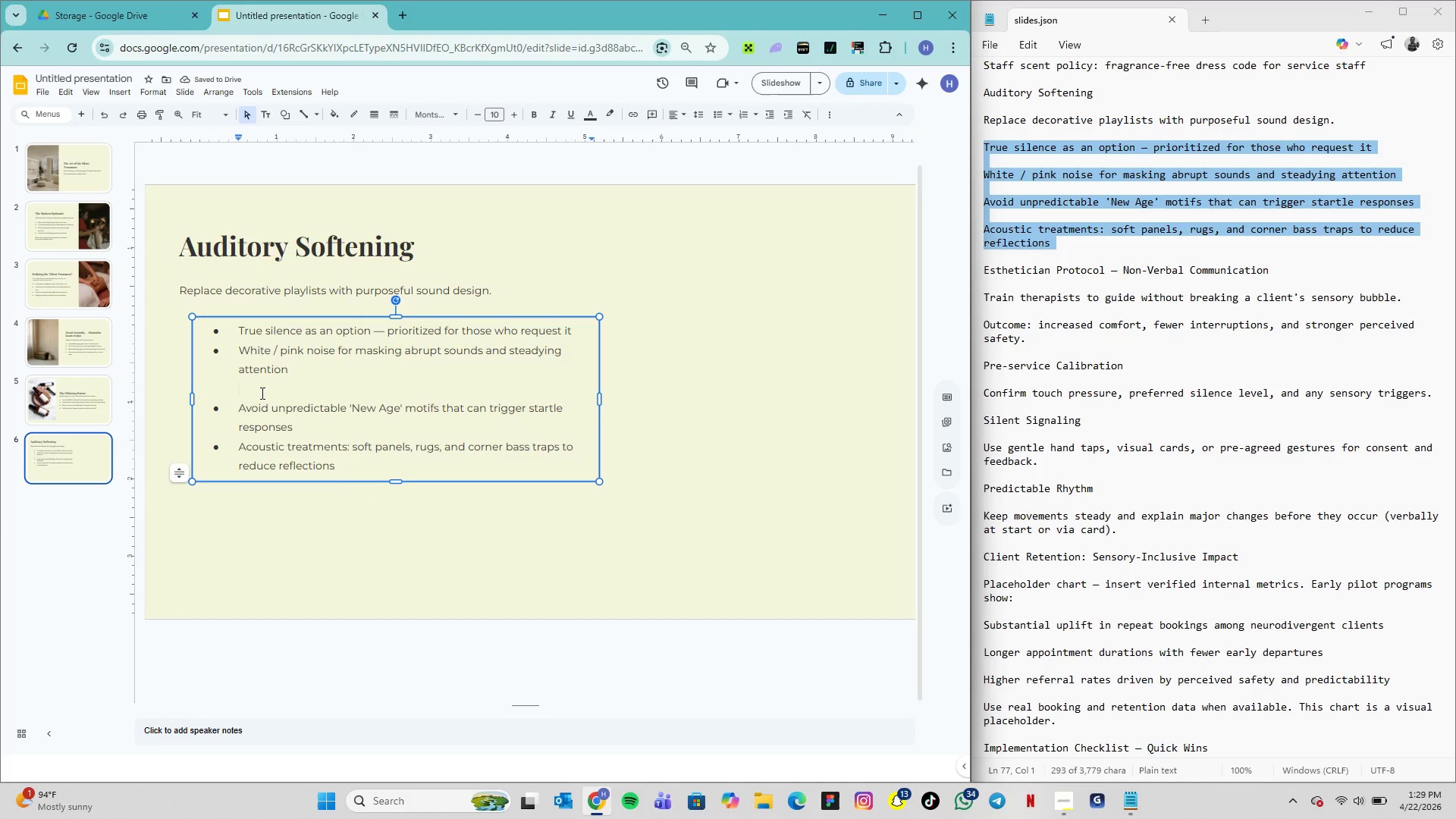 
key(Backspace)
 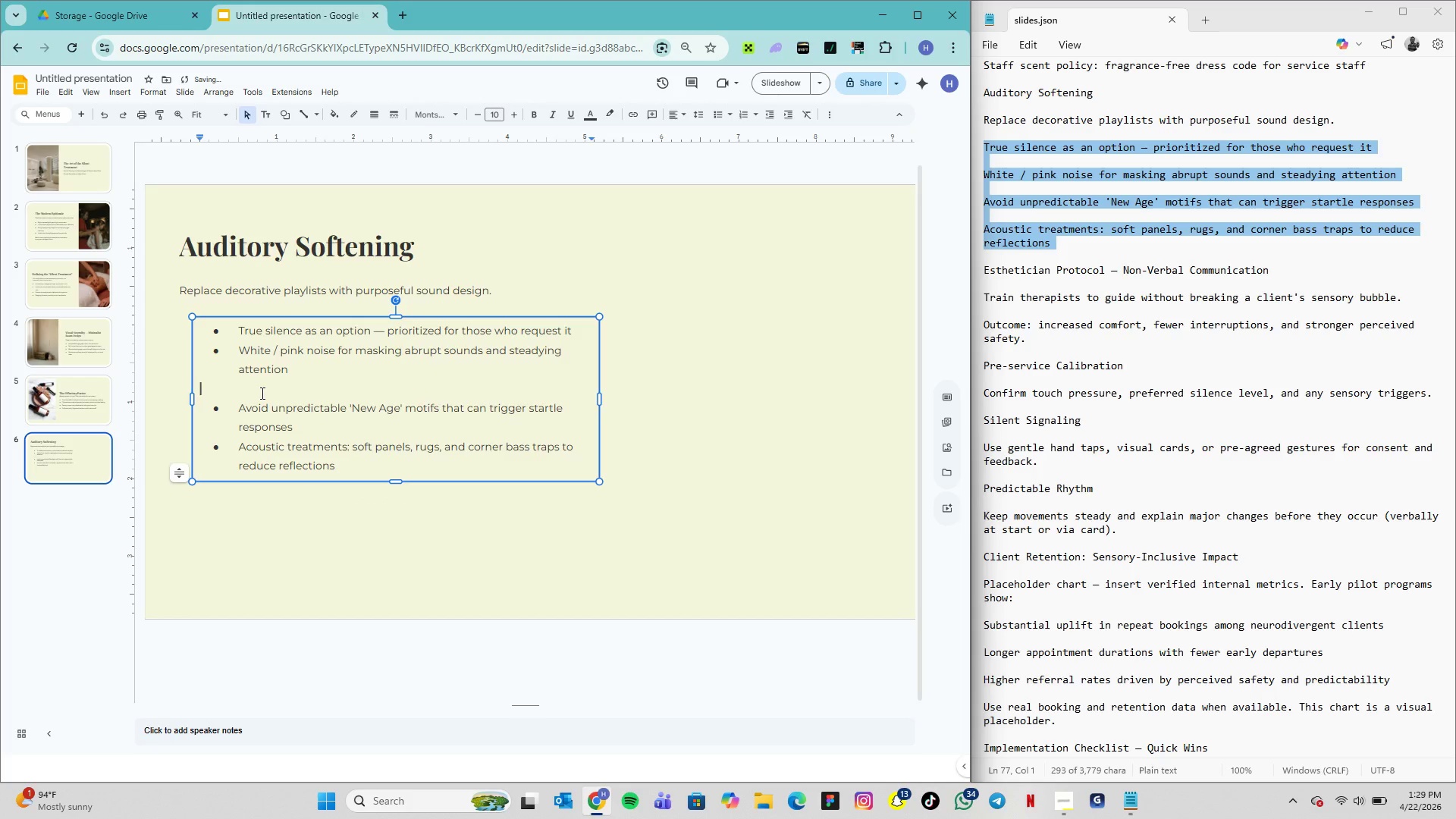 
key(Backspace)
 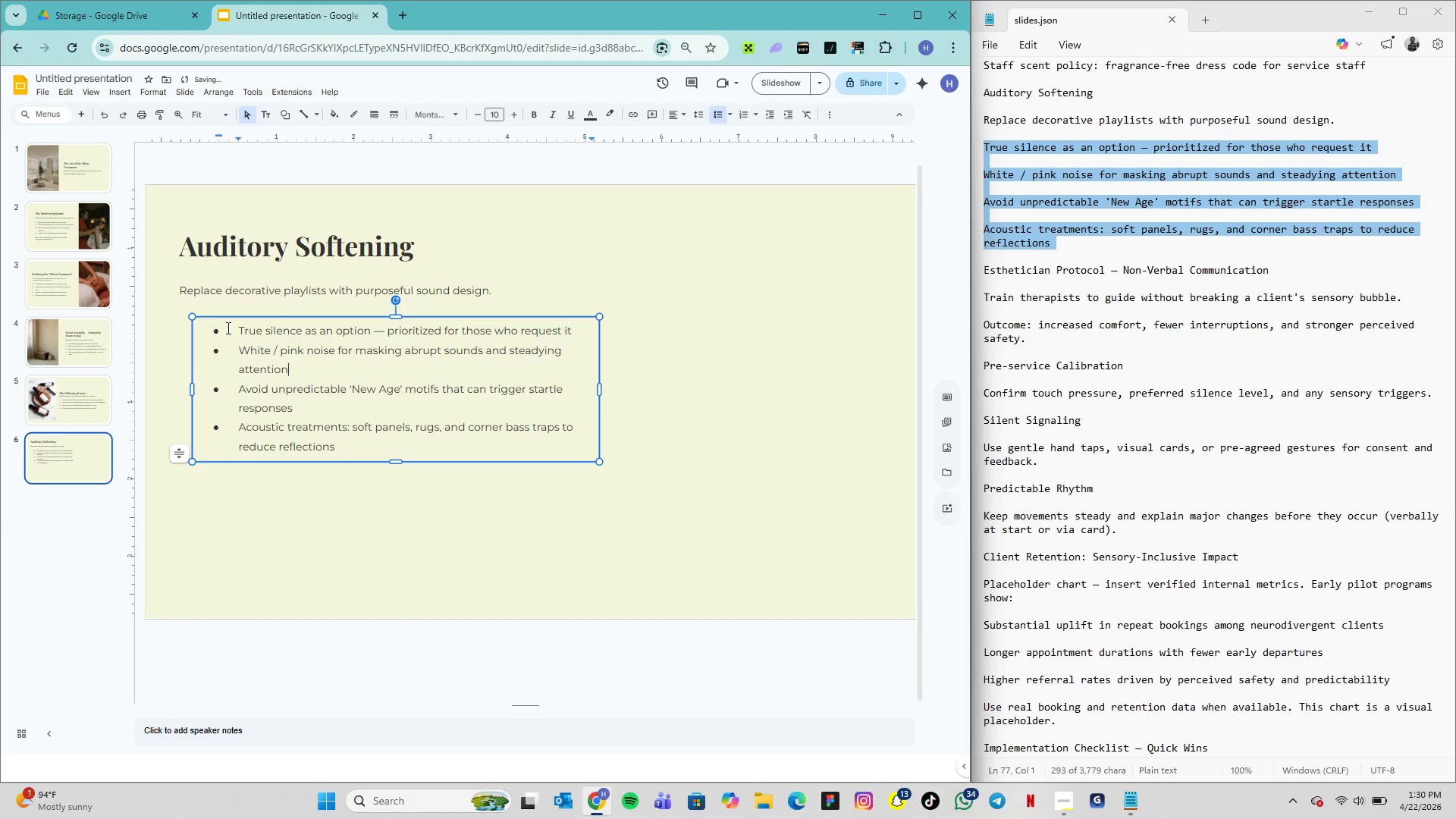 
left_click_drag(start_coordinate=[239, 328], to_coordinate=[370, 449])
 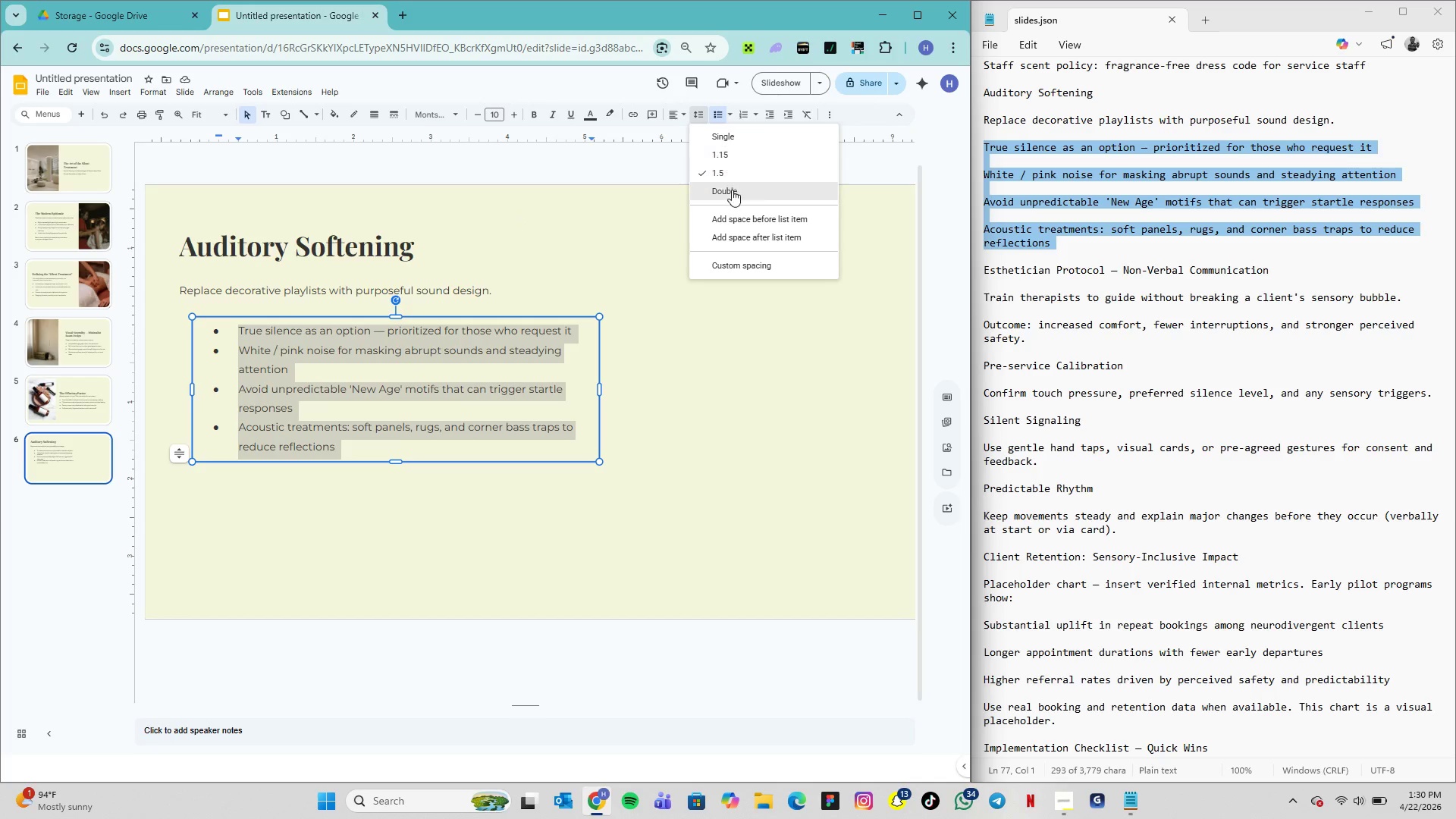 
left_click([730, 192])
 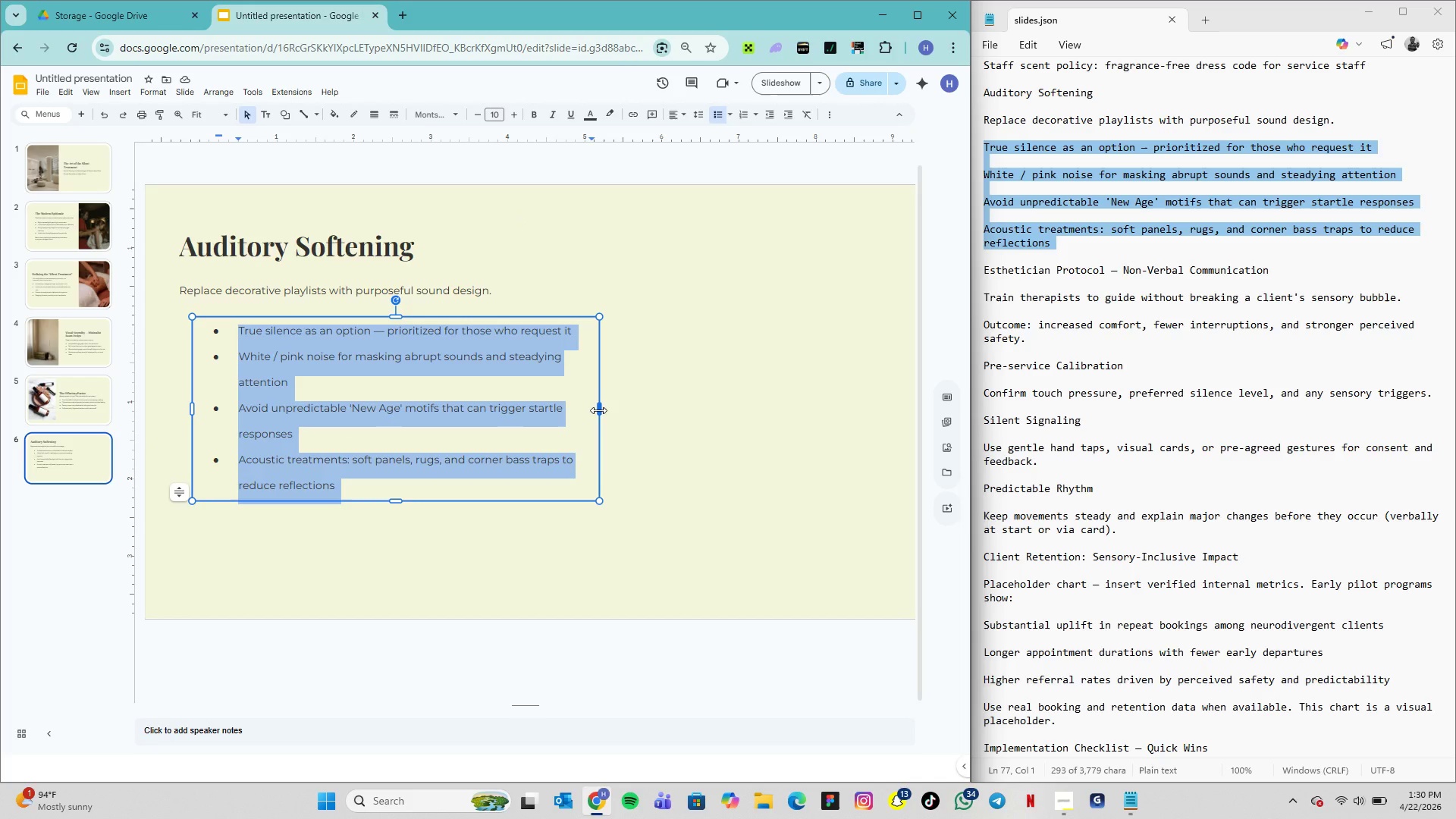 
wait(11.33)
 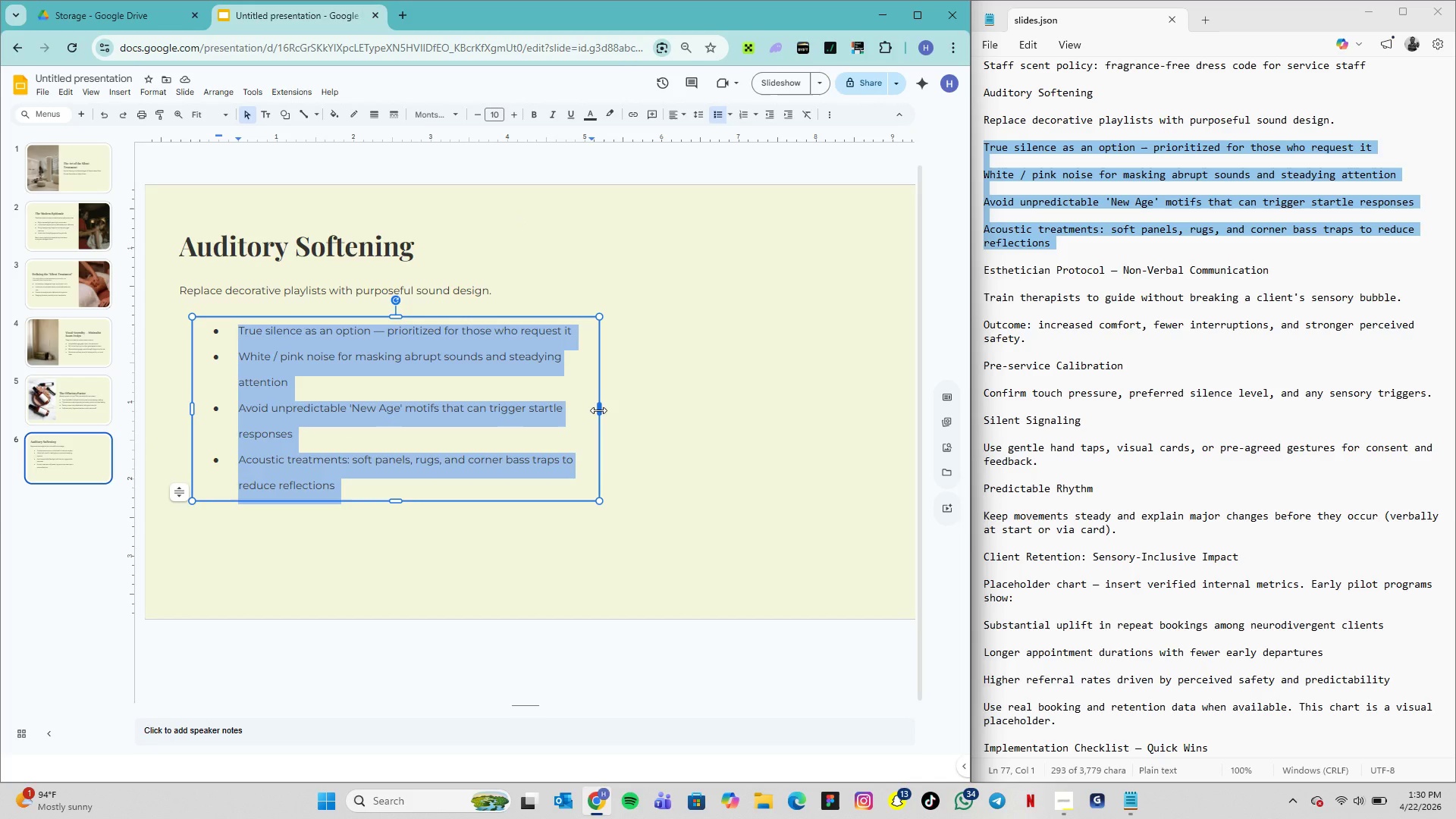 
left_click_drag(start_coordinate=[463, 318], to_coordinate=[453, 317])
 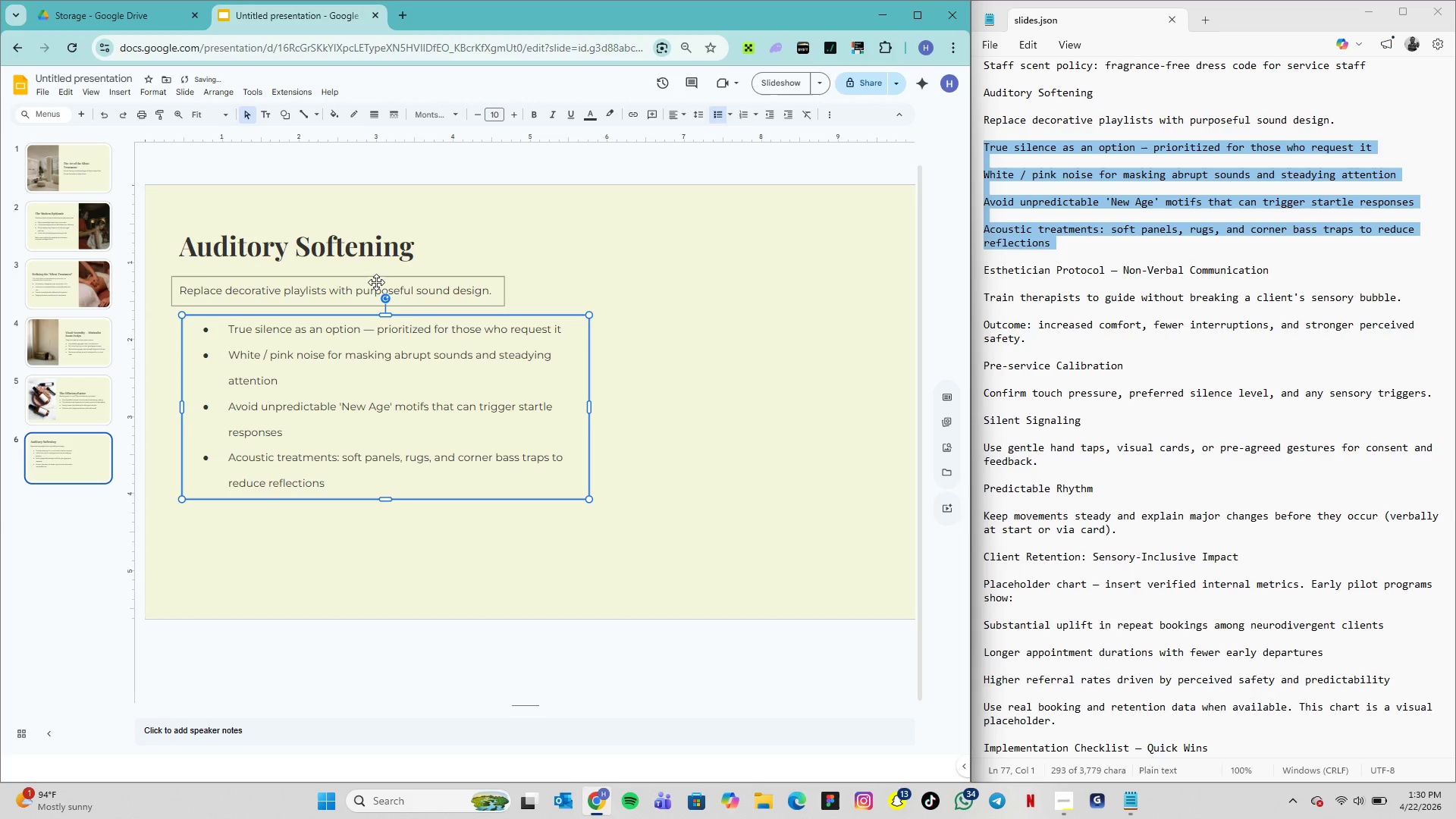 
left_click_drag(start_coordinate=[378, 281], to_coordinate=[388, 289])
 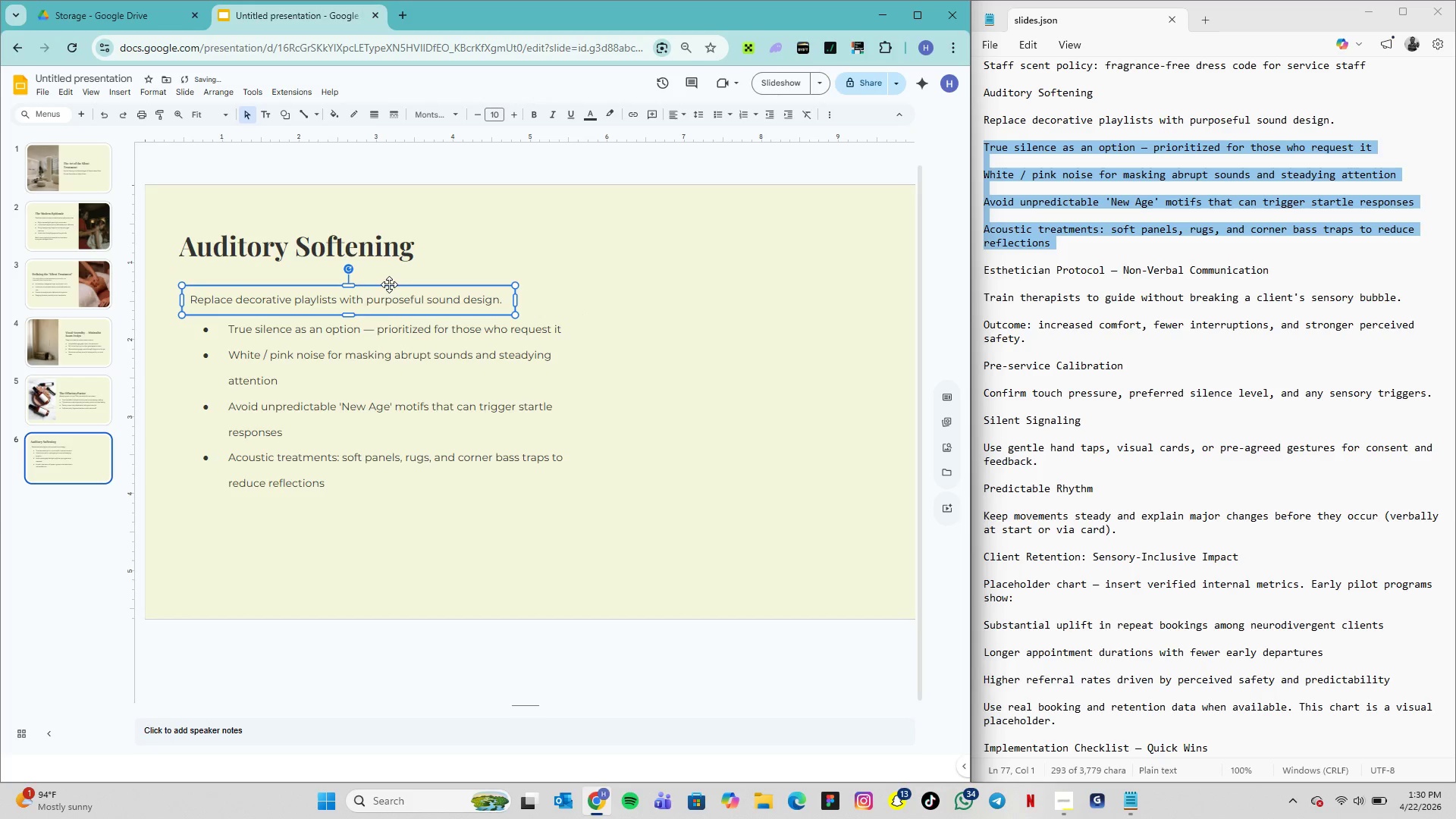 
left_click_drag(start_coordinate=[389, 284], to_coordinate=[410, 284])
 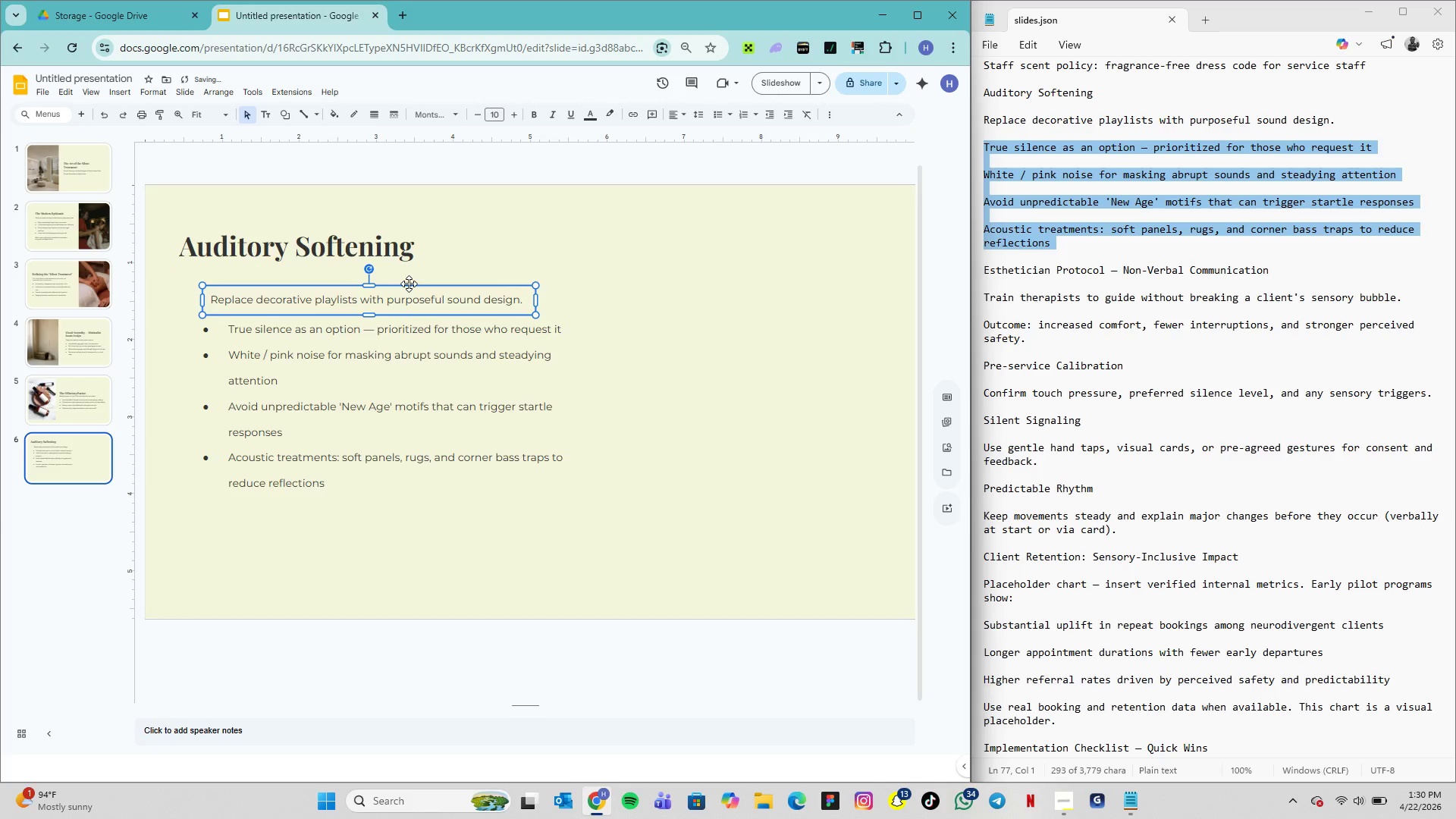 
left_click_drag(start_coordinate=[409, 284], to_coordinate=[401, 284])
 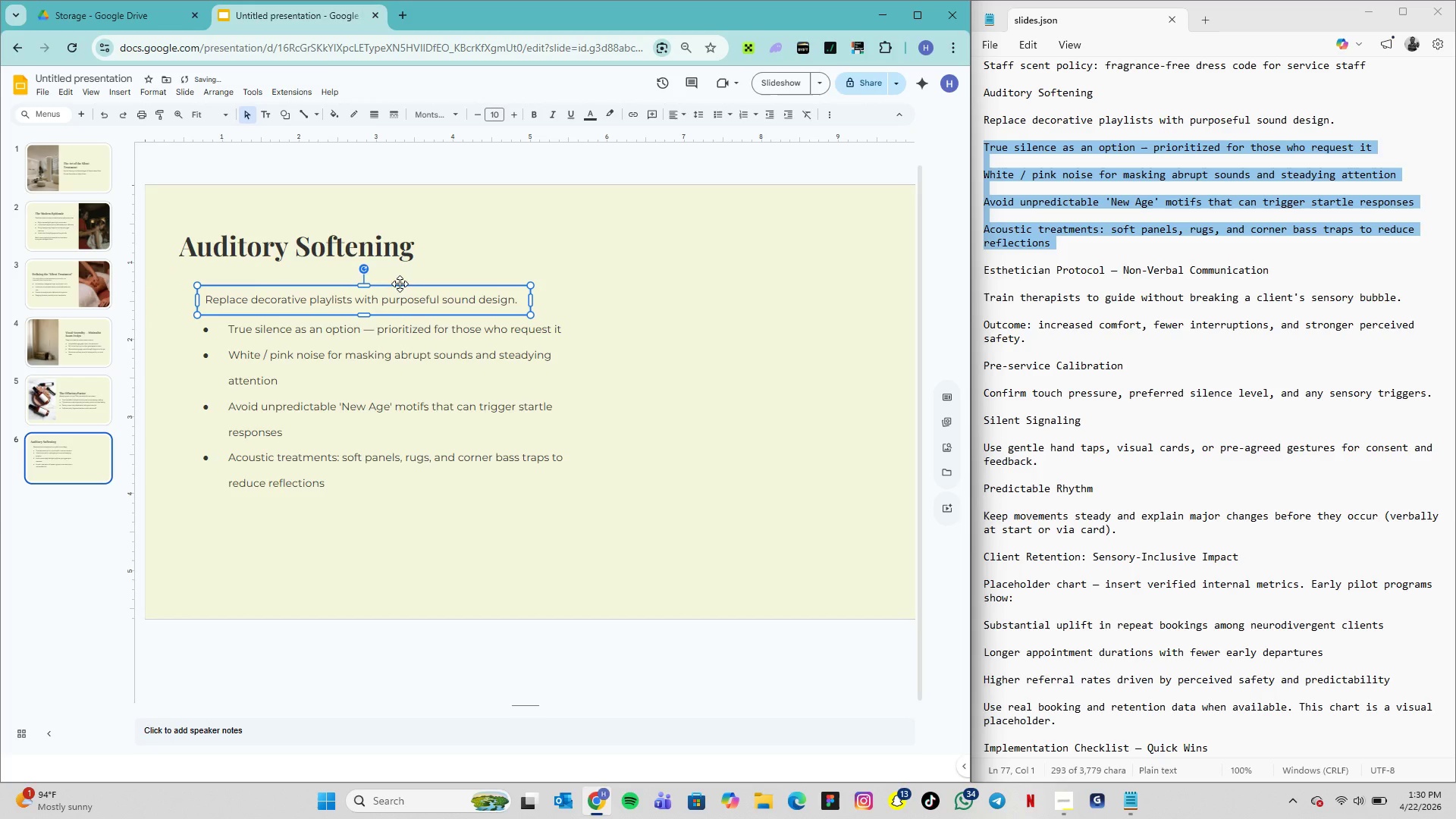 
left_click_drag(start_coordinate=[400, 284], to_coordinate=[395, 284])
 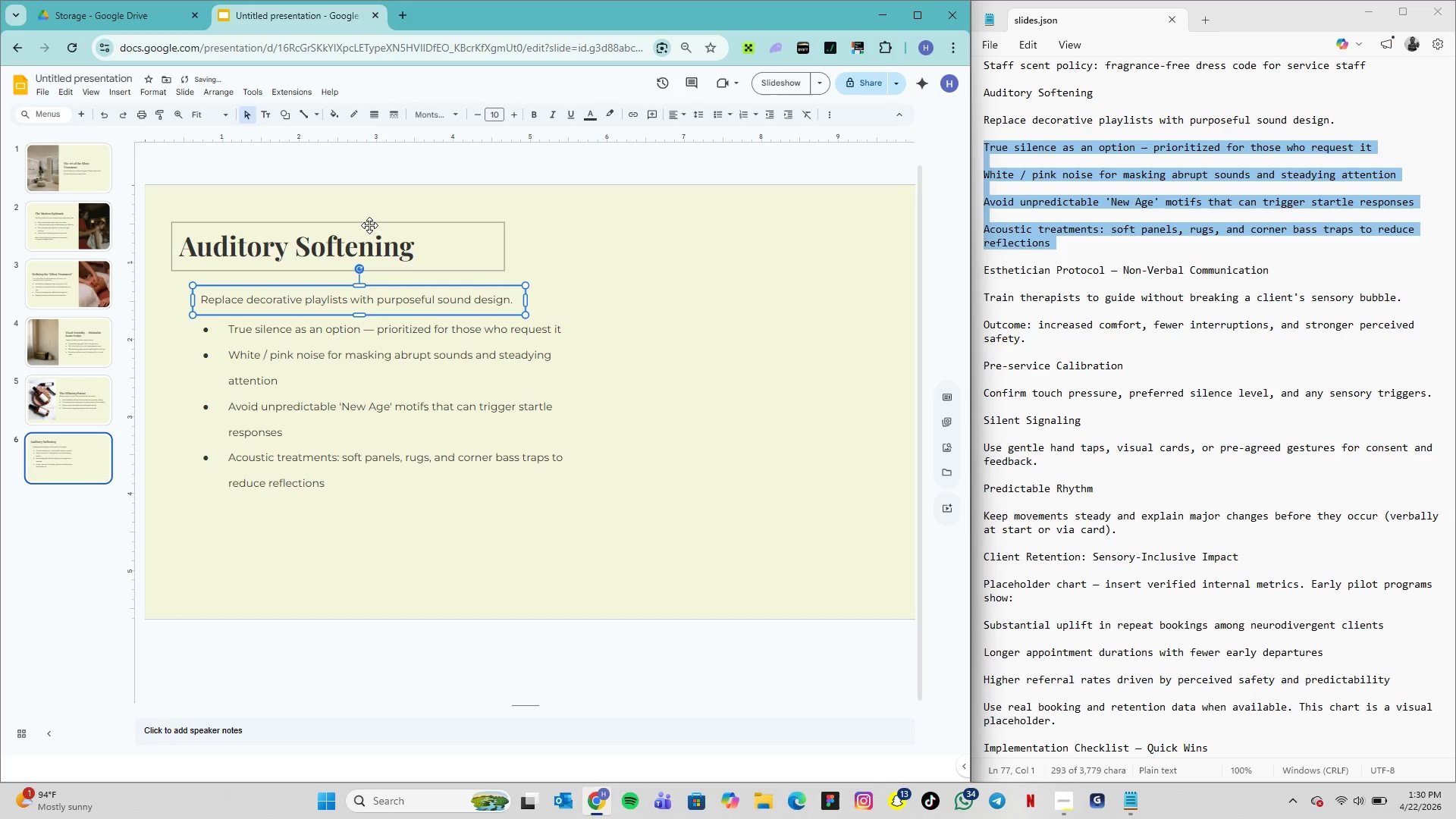 
left_click_drag(start_coordinate=[369, 225], to_coordinate=[390, 228])
 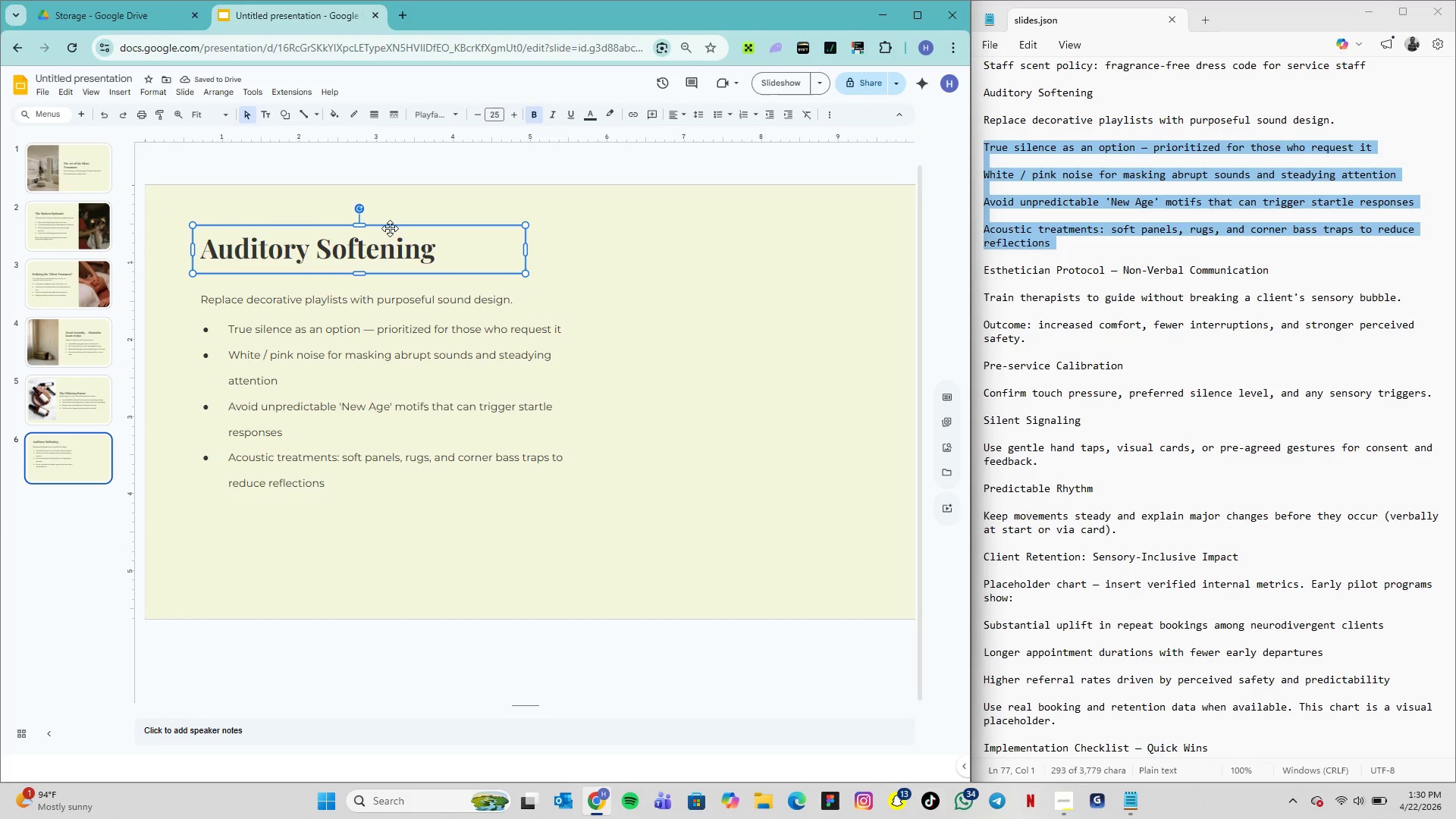 
wait(9.09)
 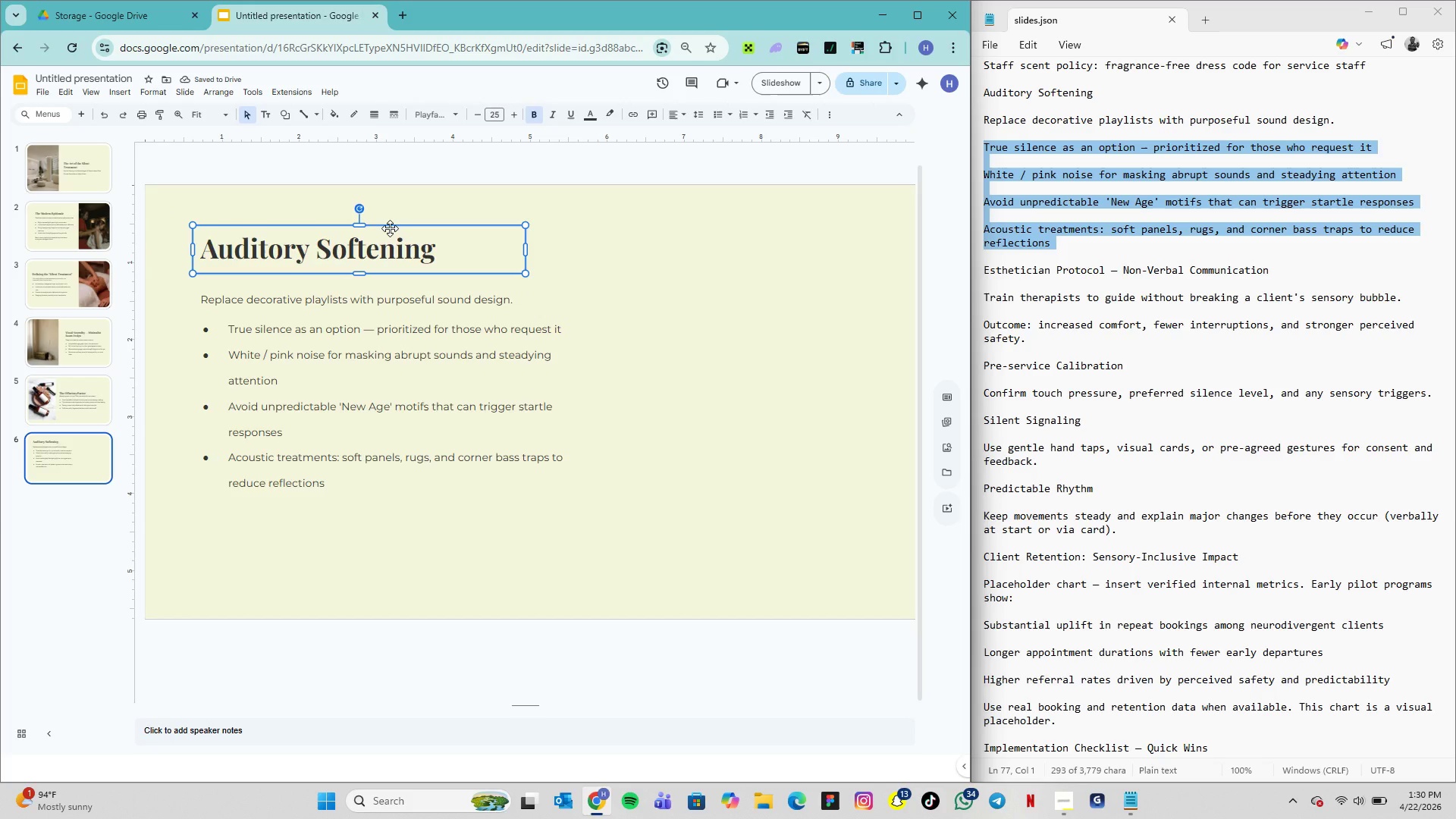 
hold_key(key=ShiftLeft, duration=3.86)
left_click([384, 292])
 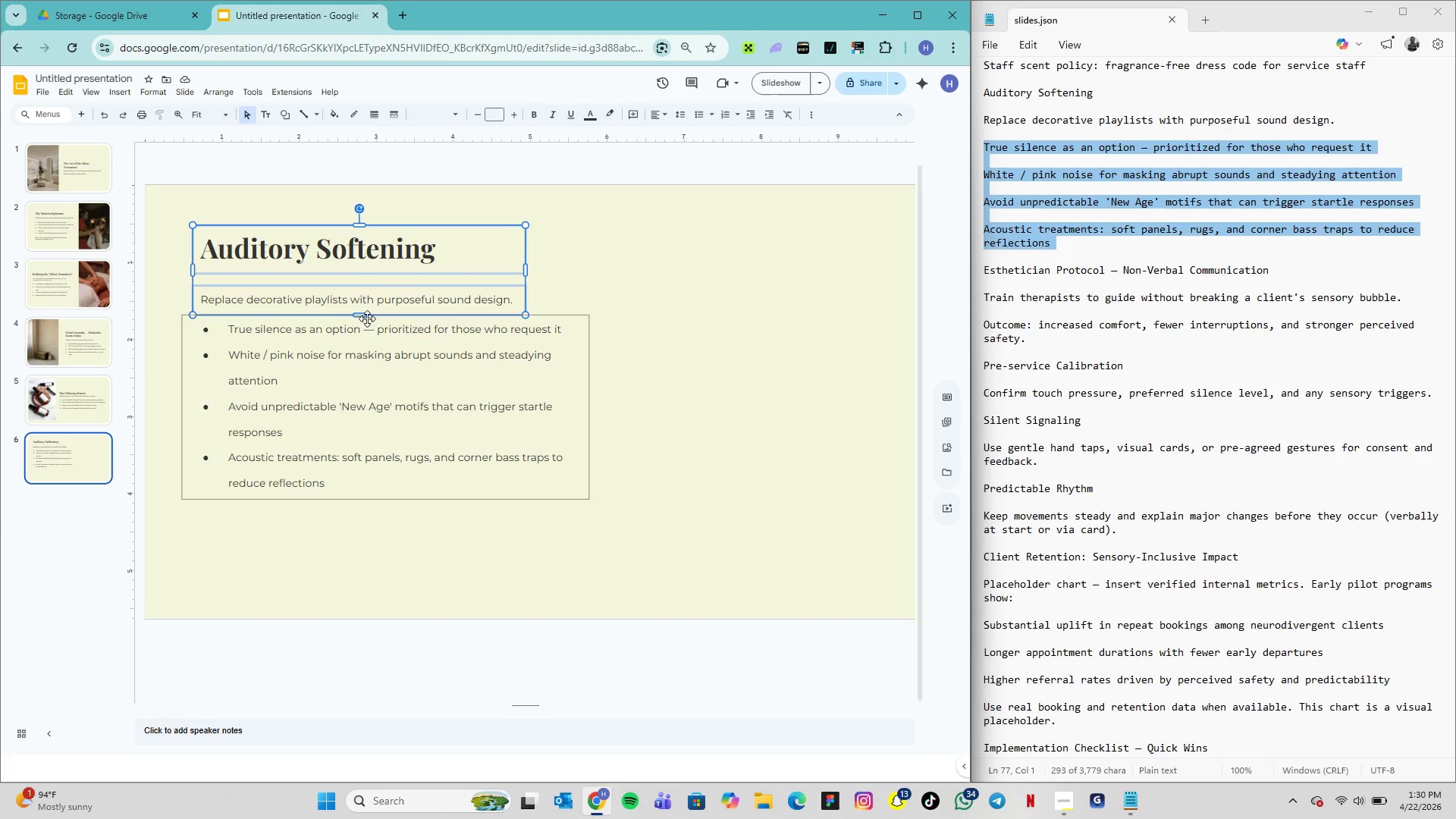 
left_click([350, 331])
 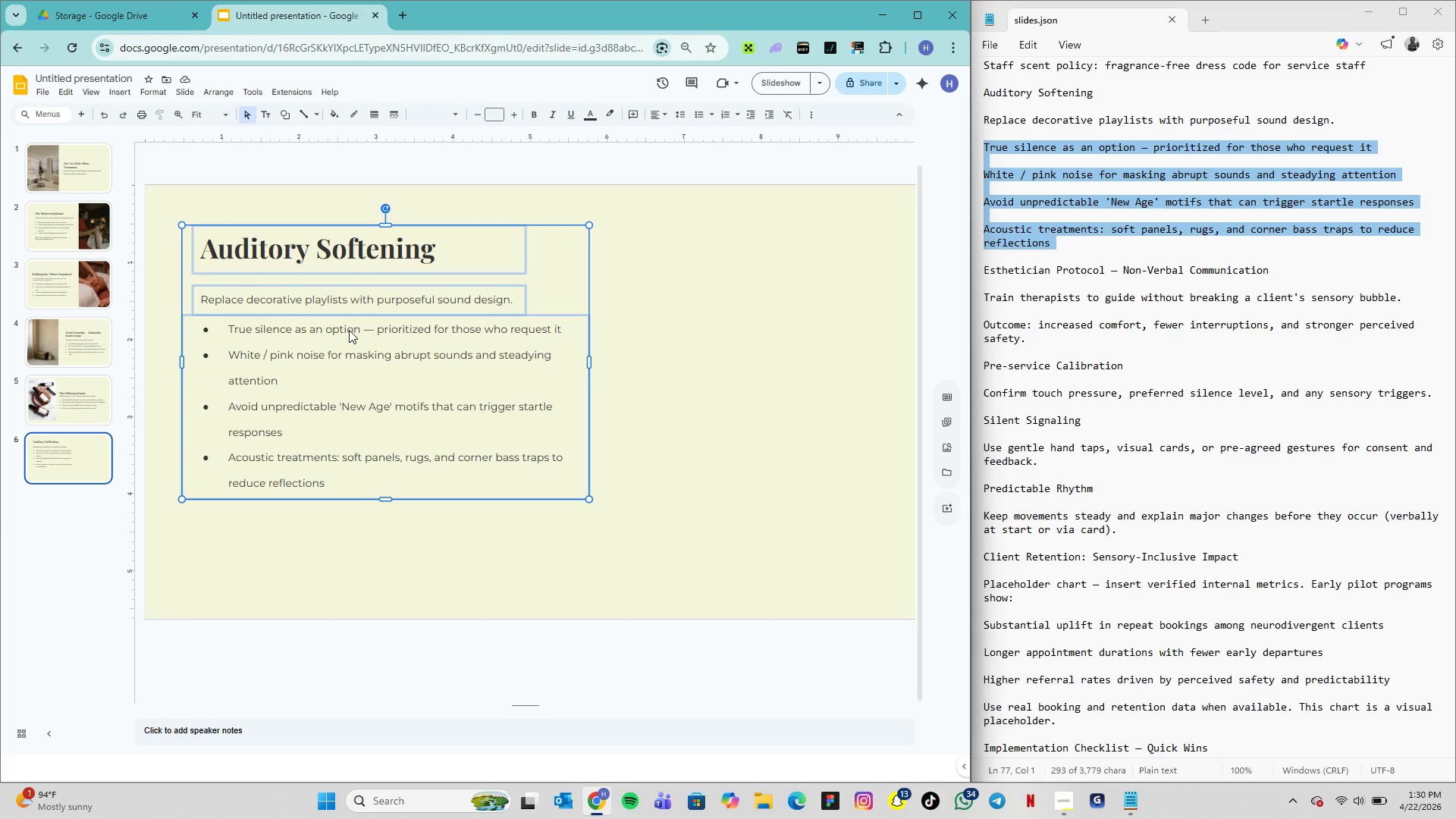 
right_click([349, 330])
 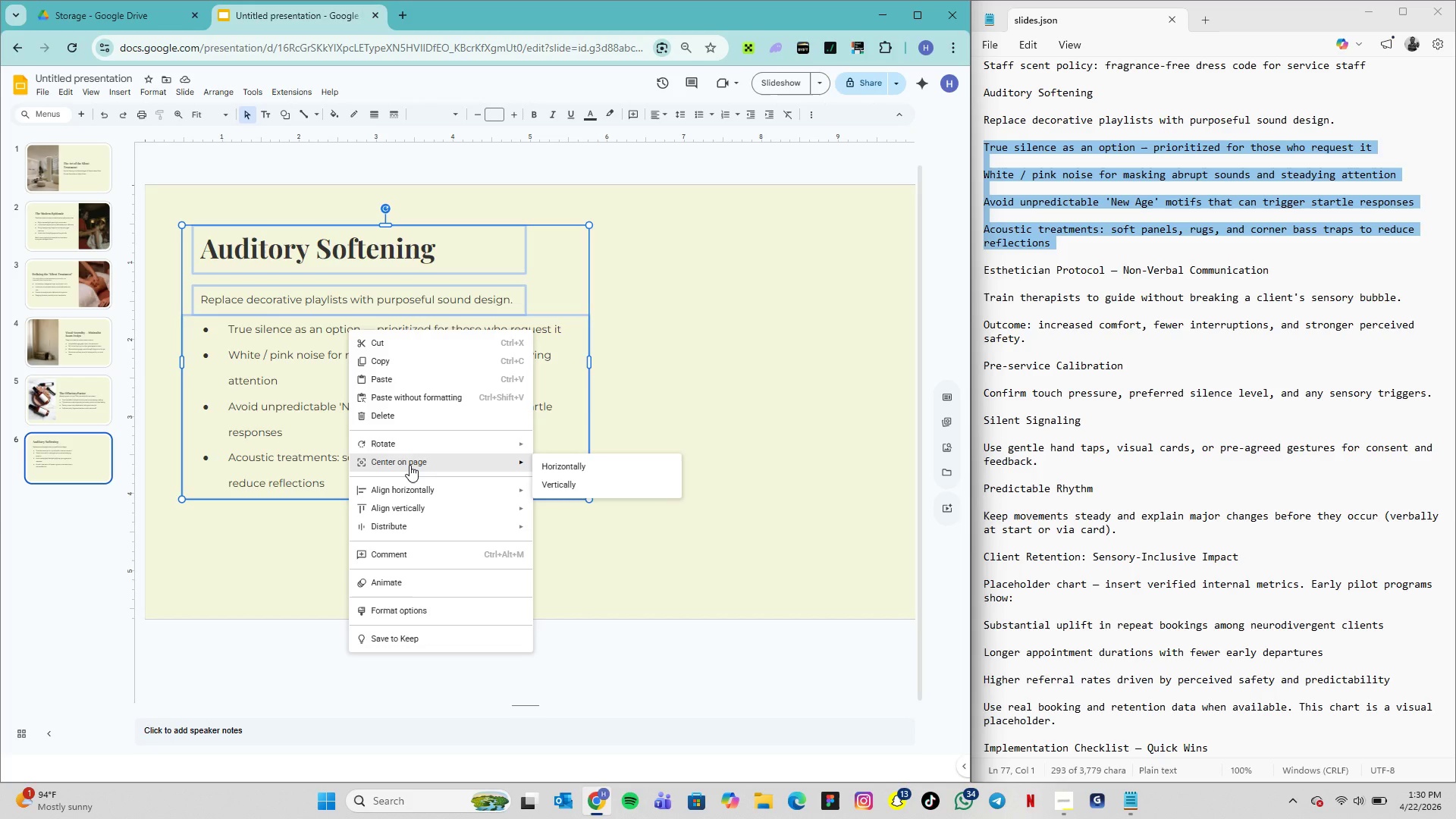 
wait(11.92)
 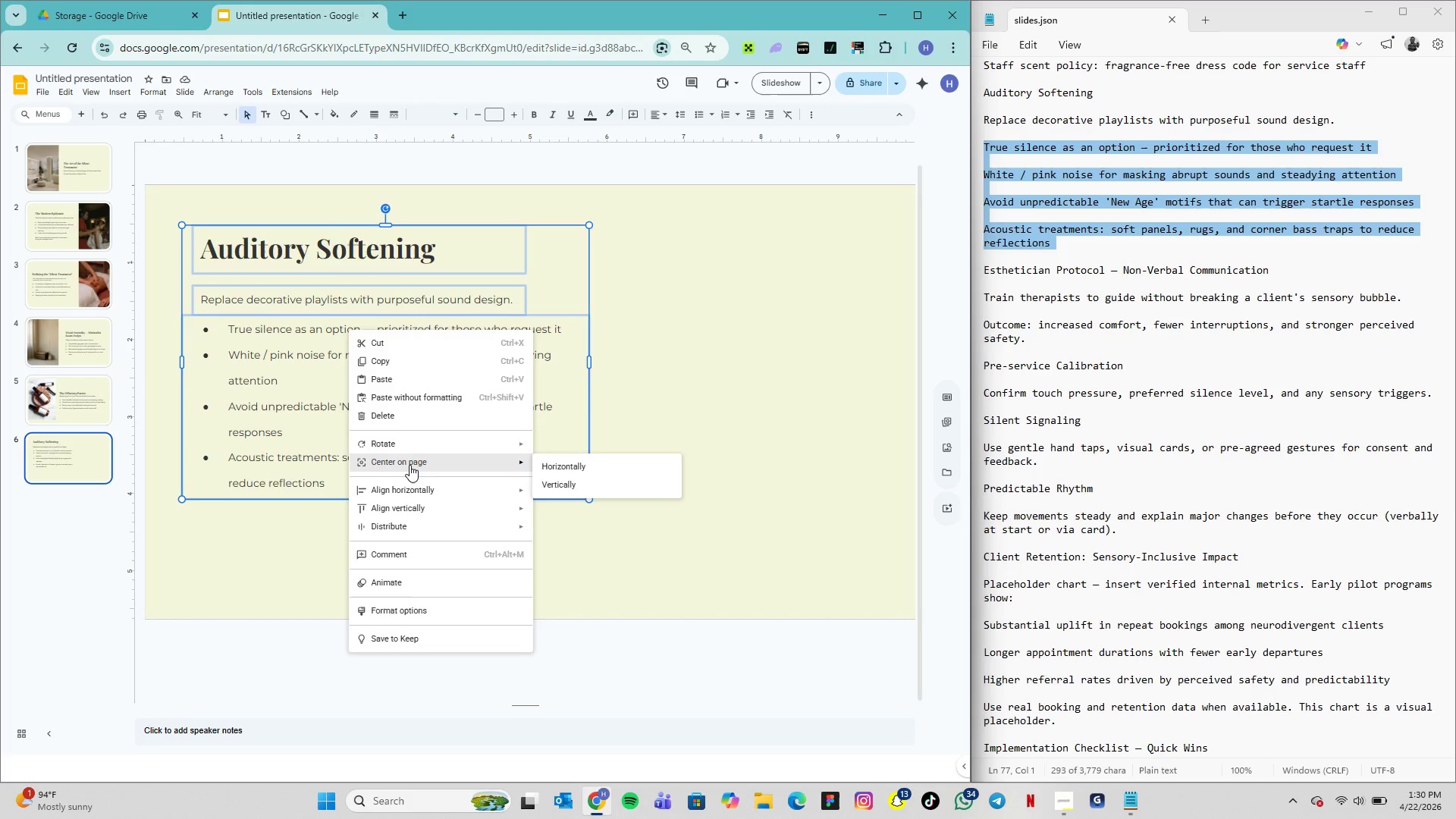 
left_click([560, 480])
 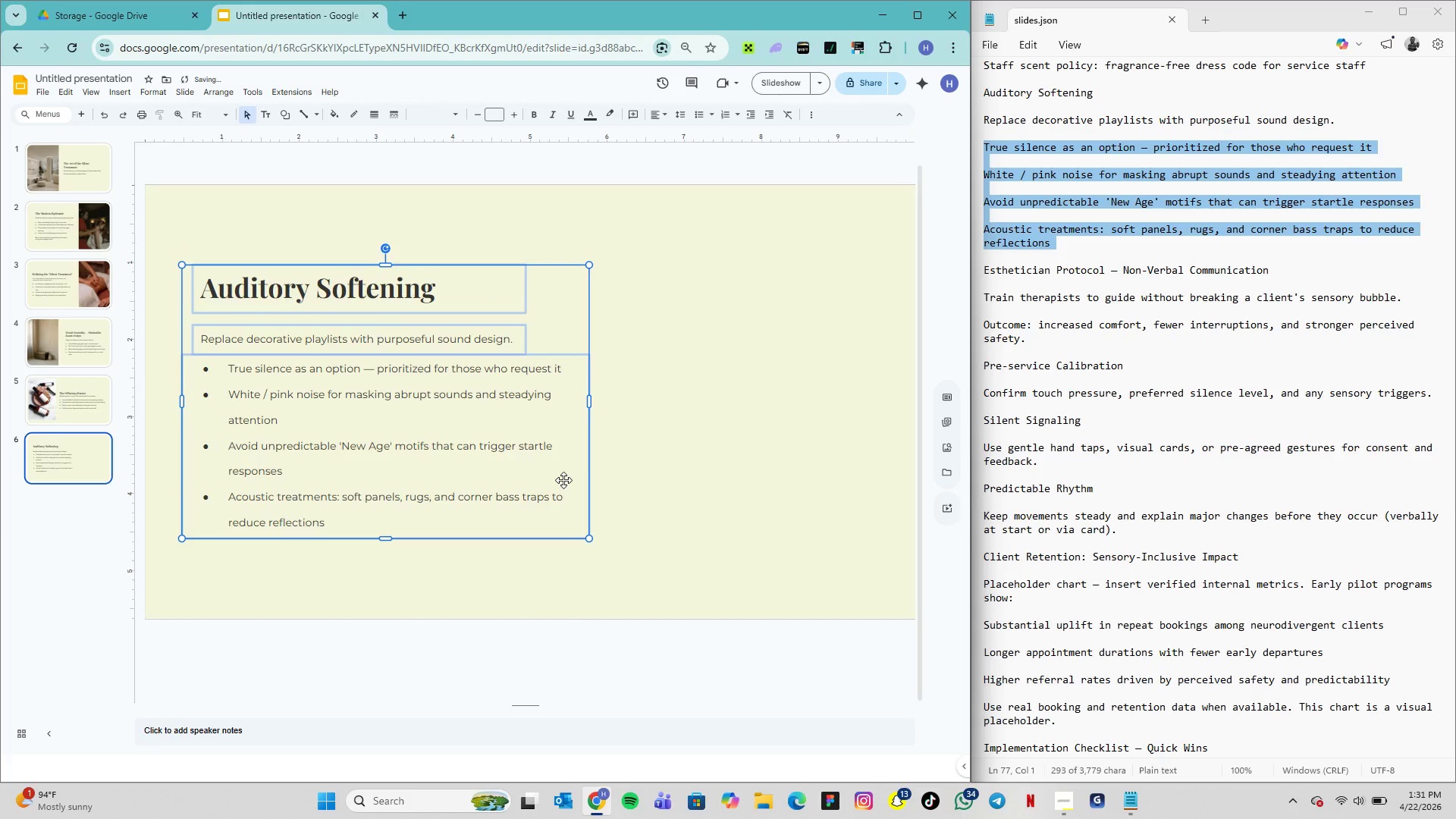 
hold_key(key=ShiftLeft, duration=2.47)
 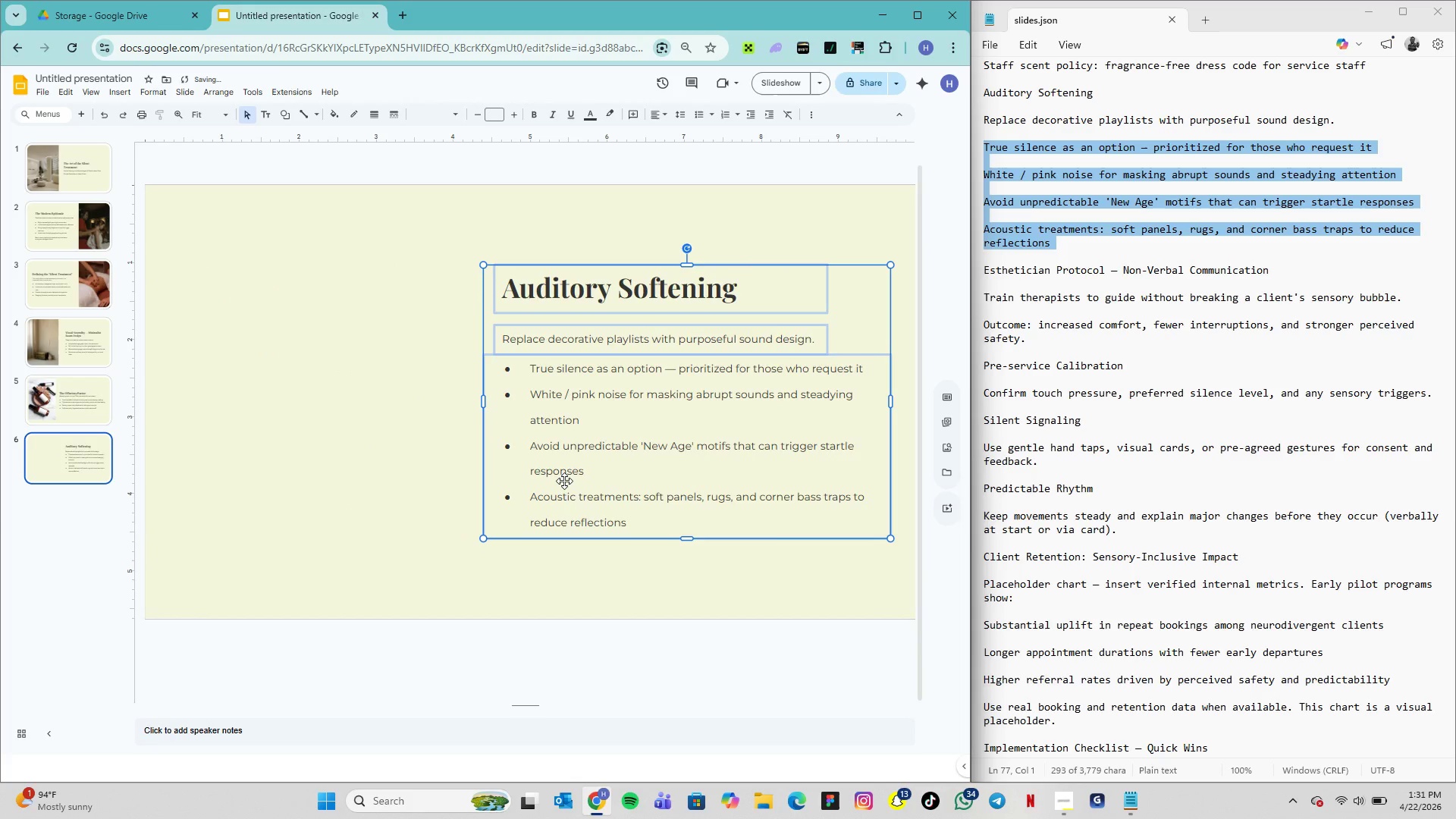 
hold_key(key=ArrowRight, duration=1.52)
 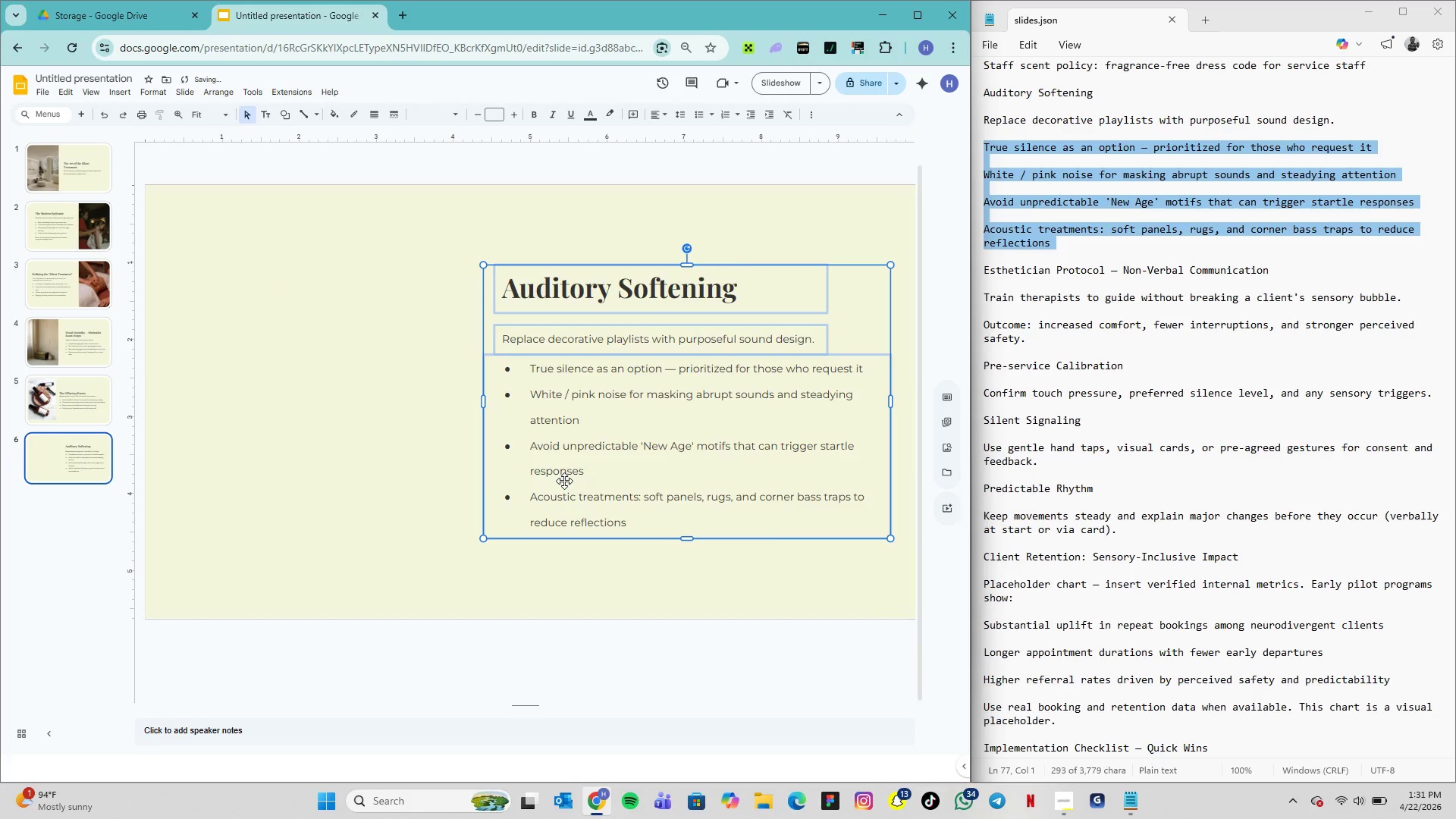 
hold_key(key=ArrowRight, duration=0.41)
 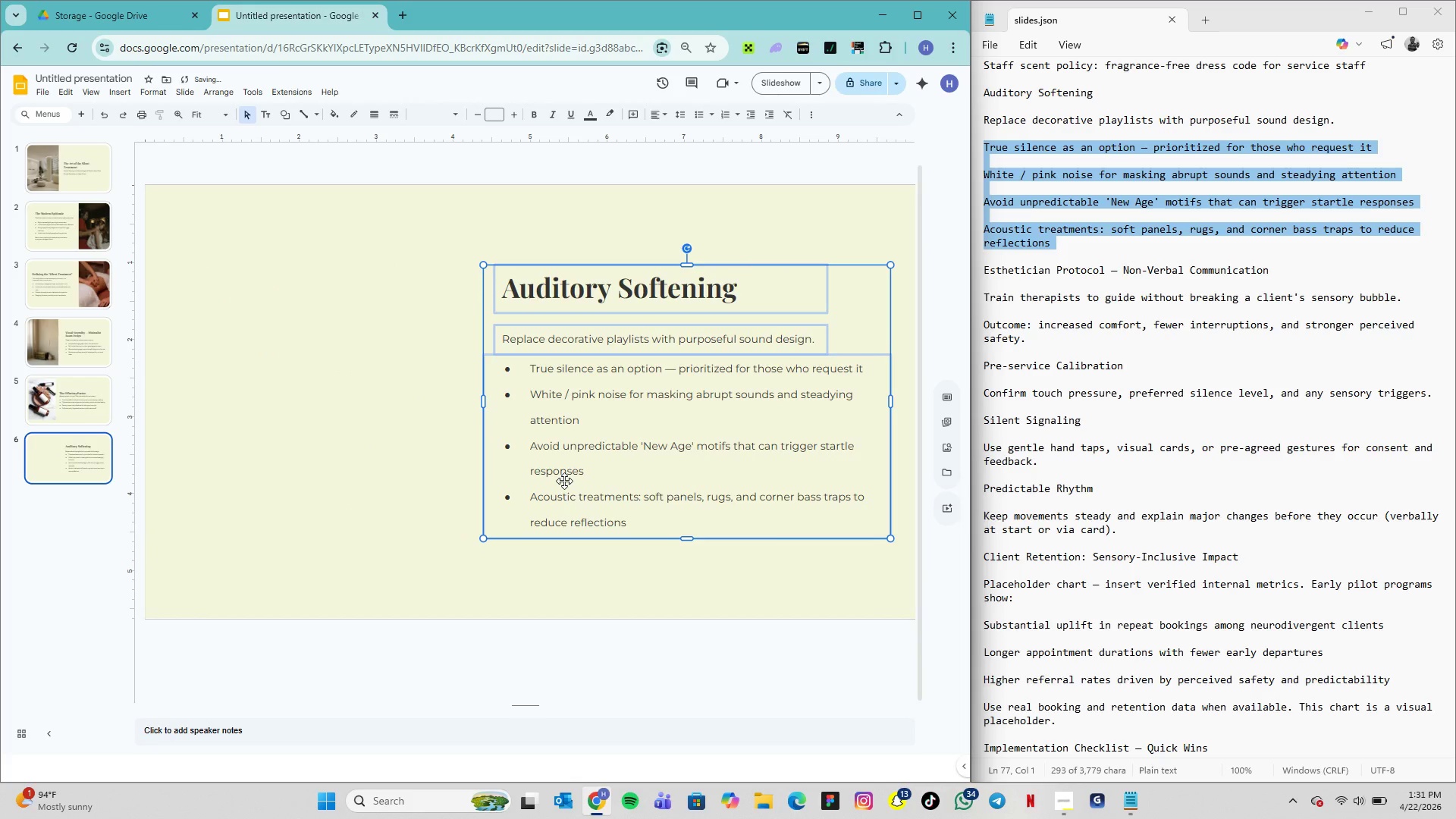 
hold_key(key=ArrowRight, duration=1.92)
 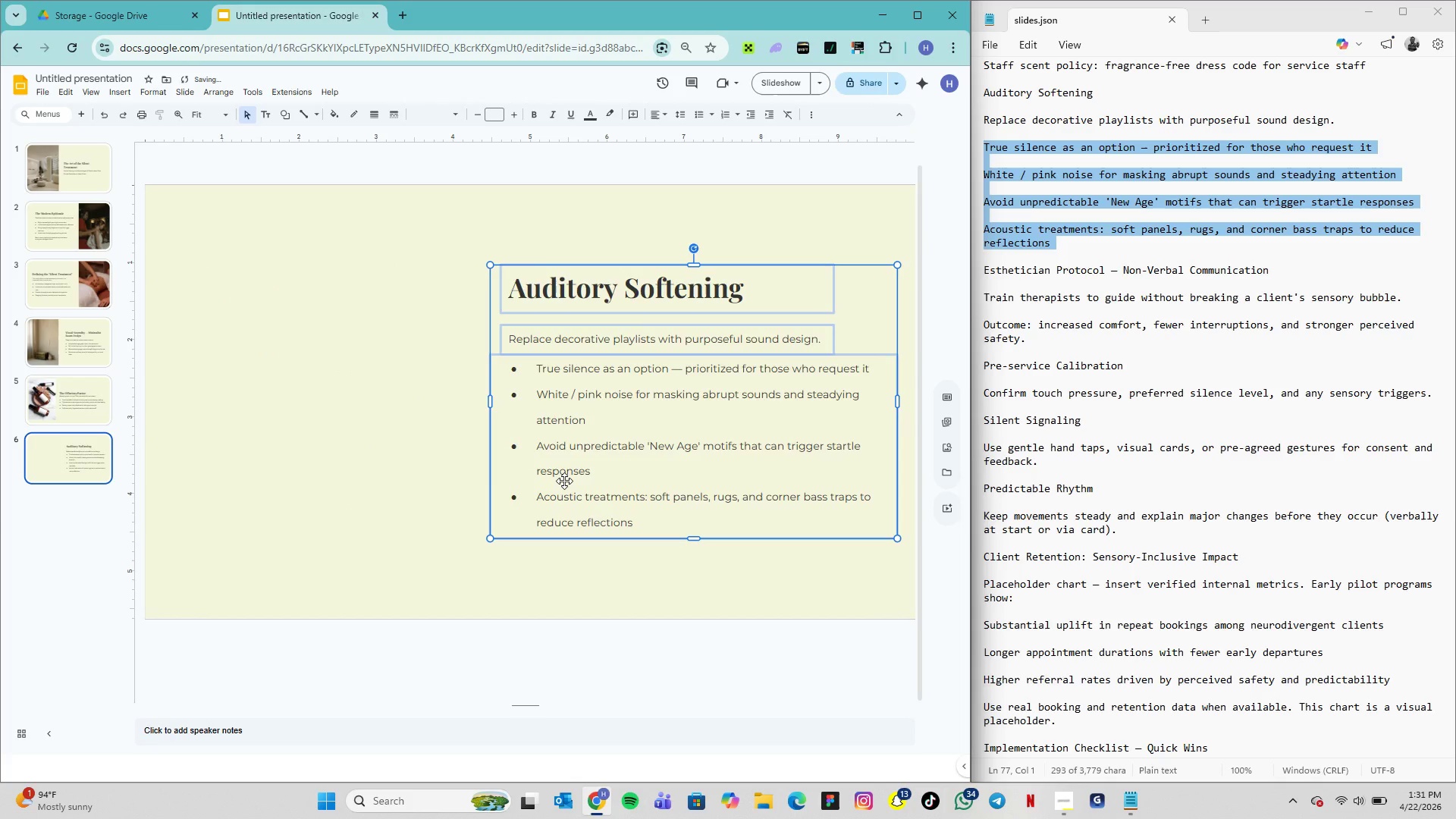 
hold_key(key=ShiftLeft, duration=2.38)
 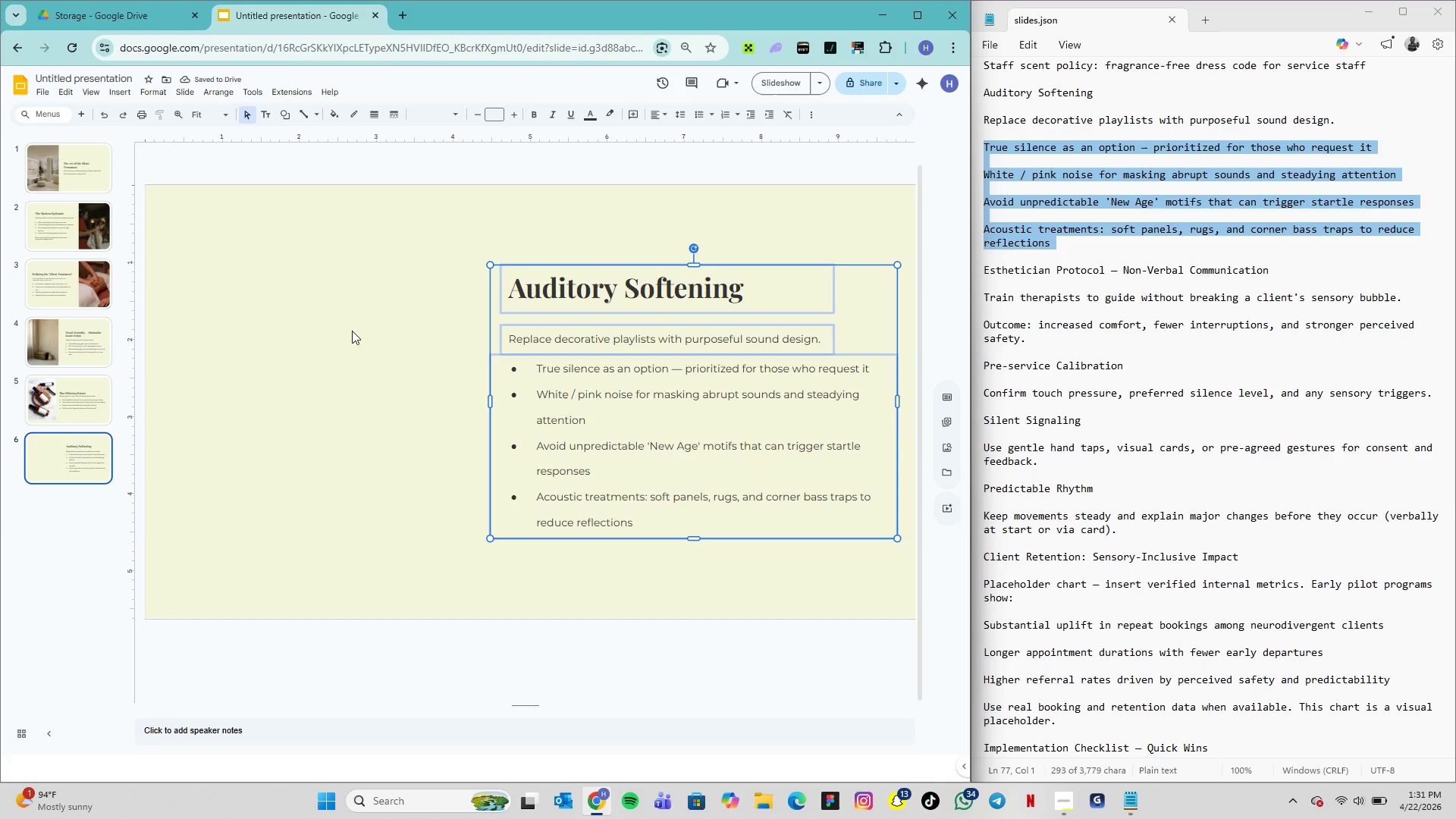 
left_click([301, 224])
 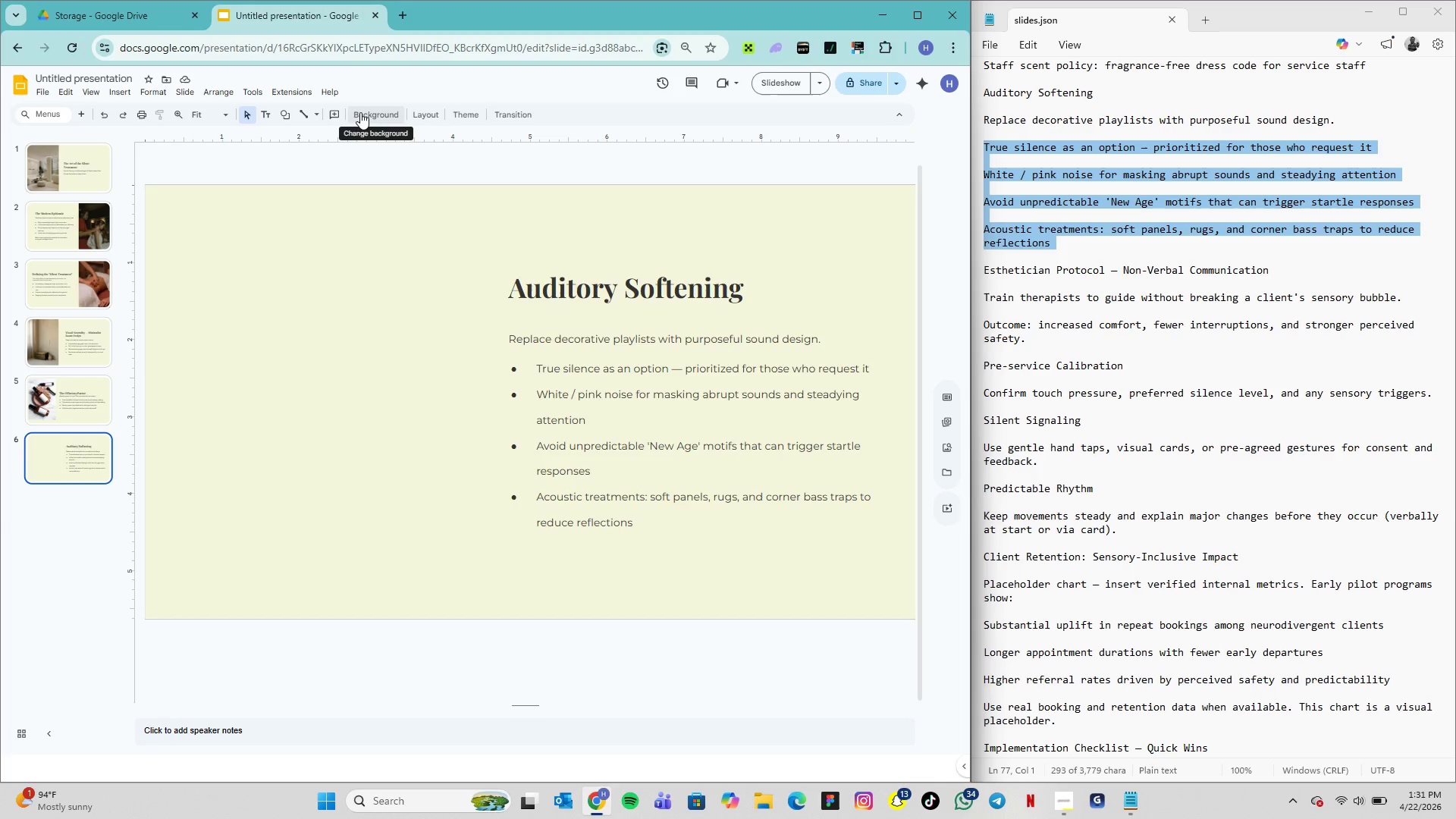 
left_click([296, 264])
 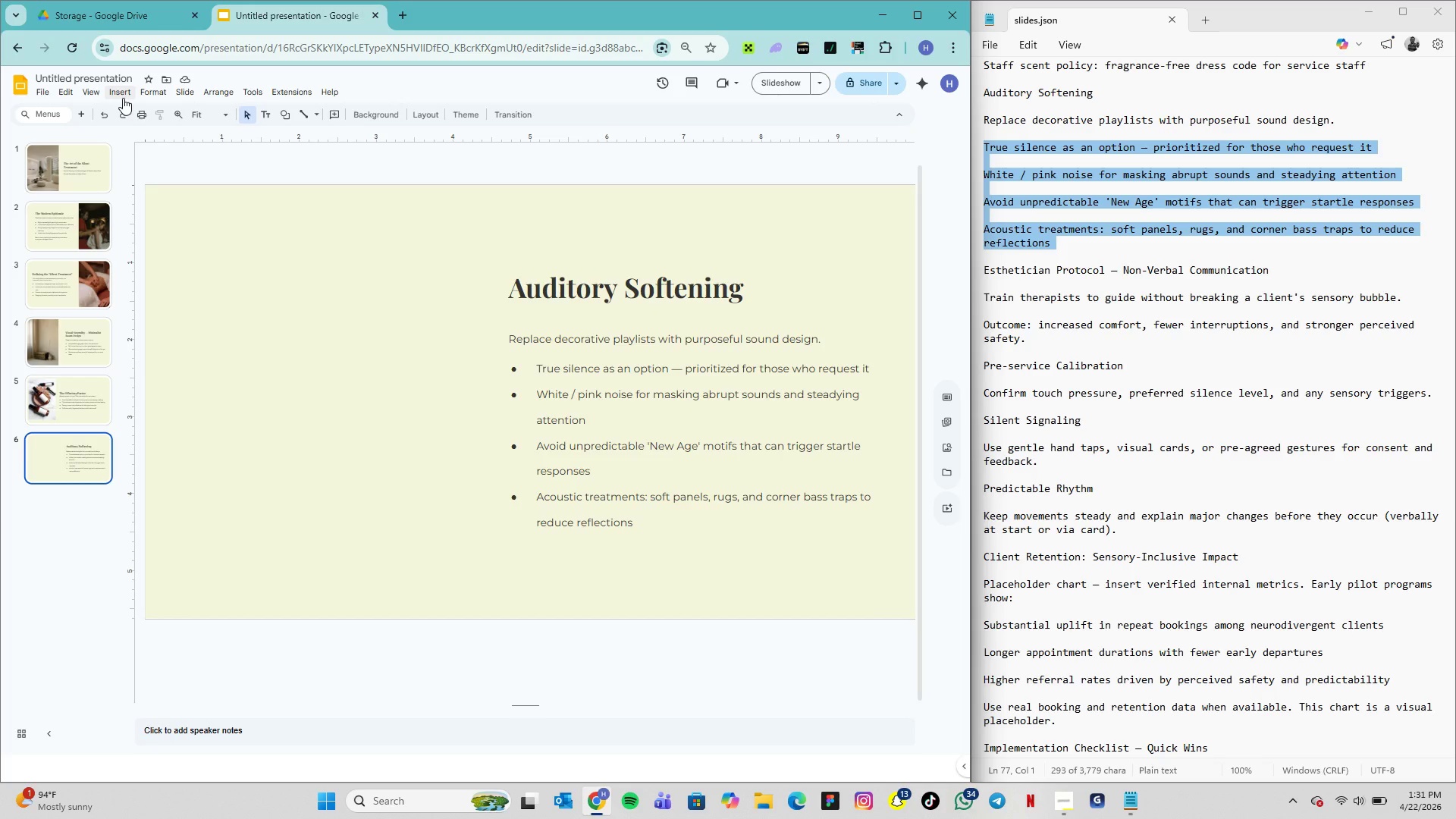 
left_click([123, 98])
 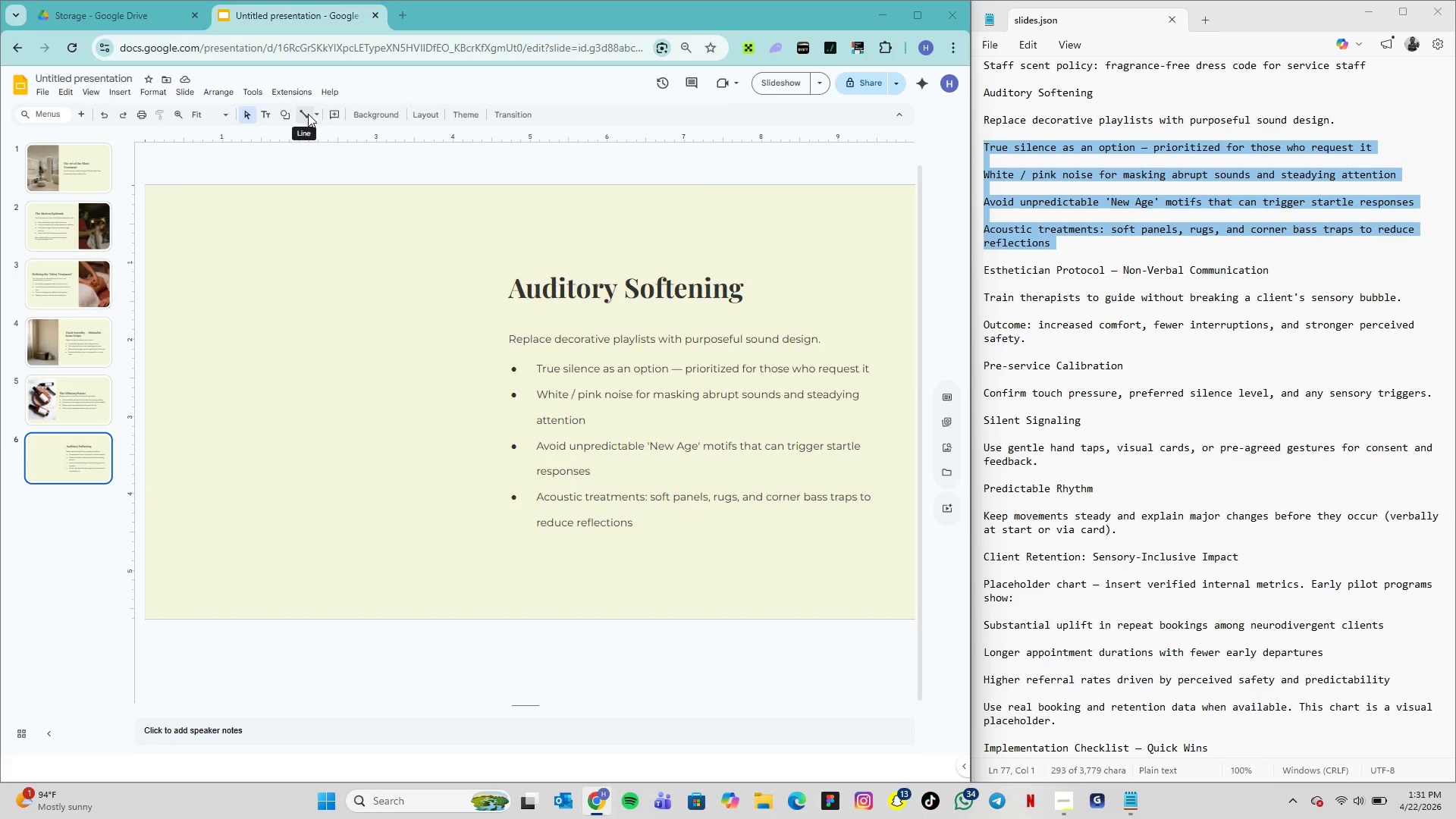 
wait(8.01)
 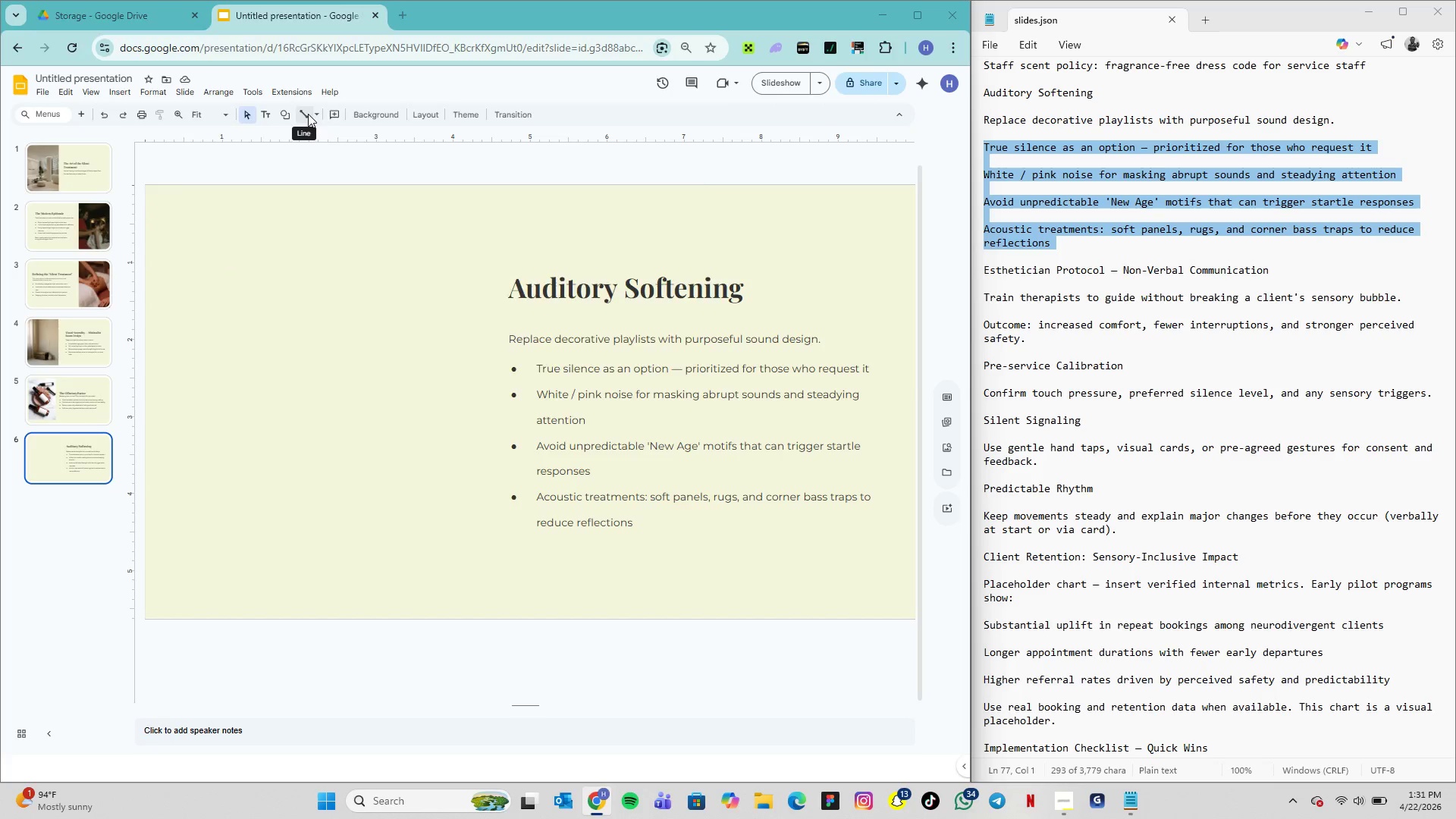 
left_click([601, 381])
 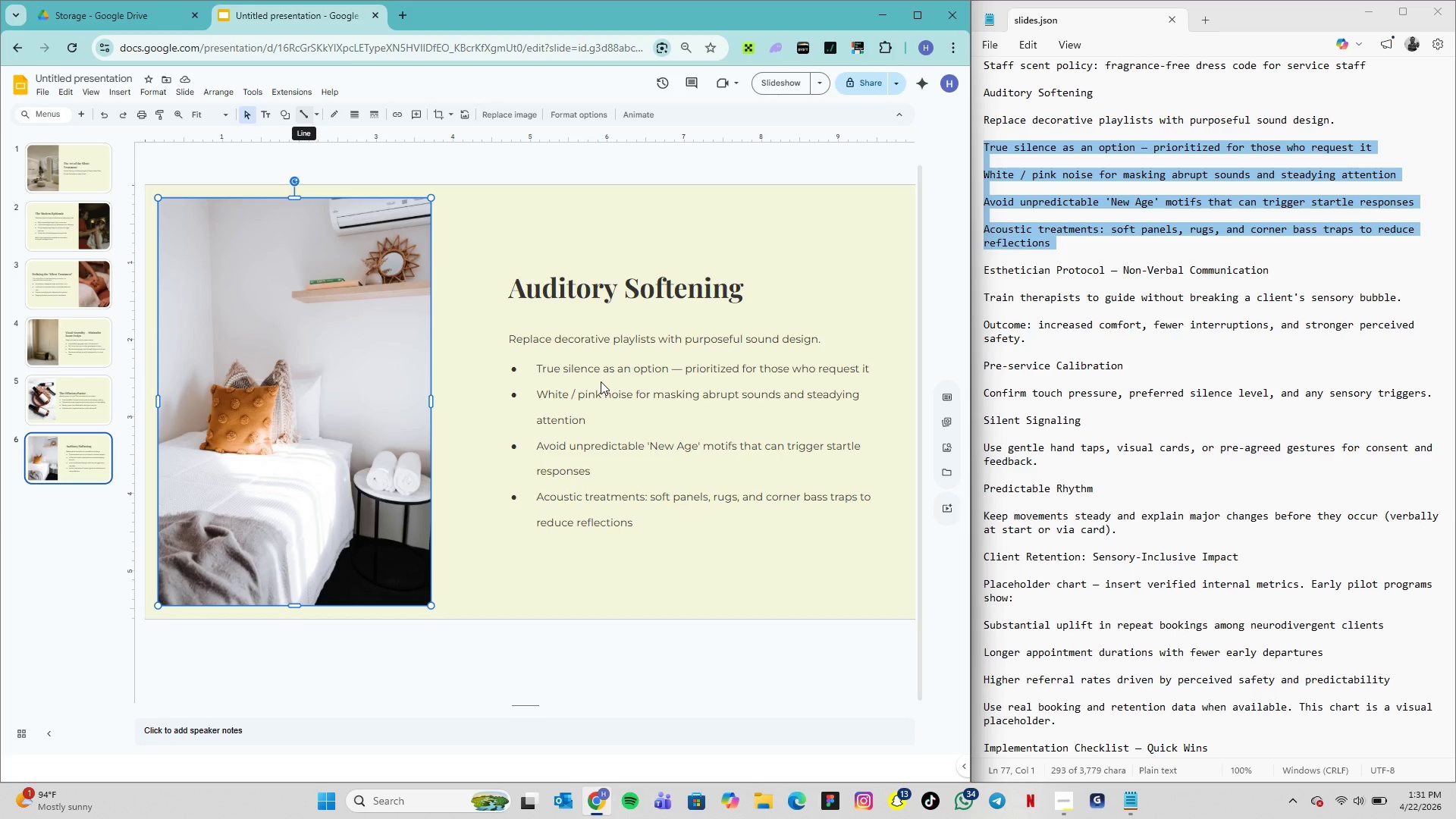 
wait(16.86)
 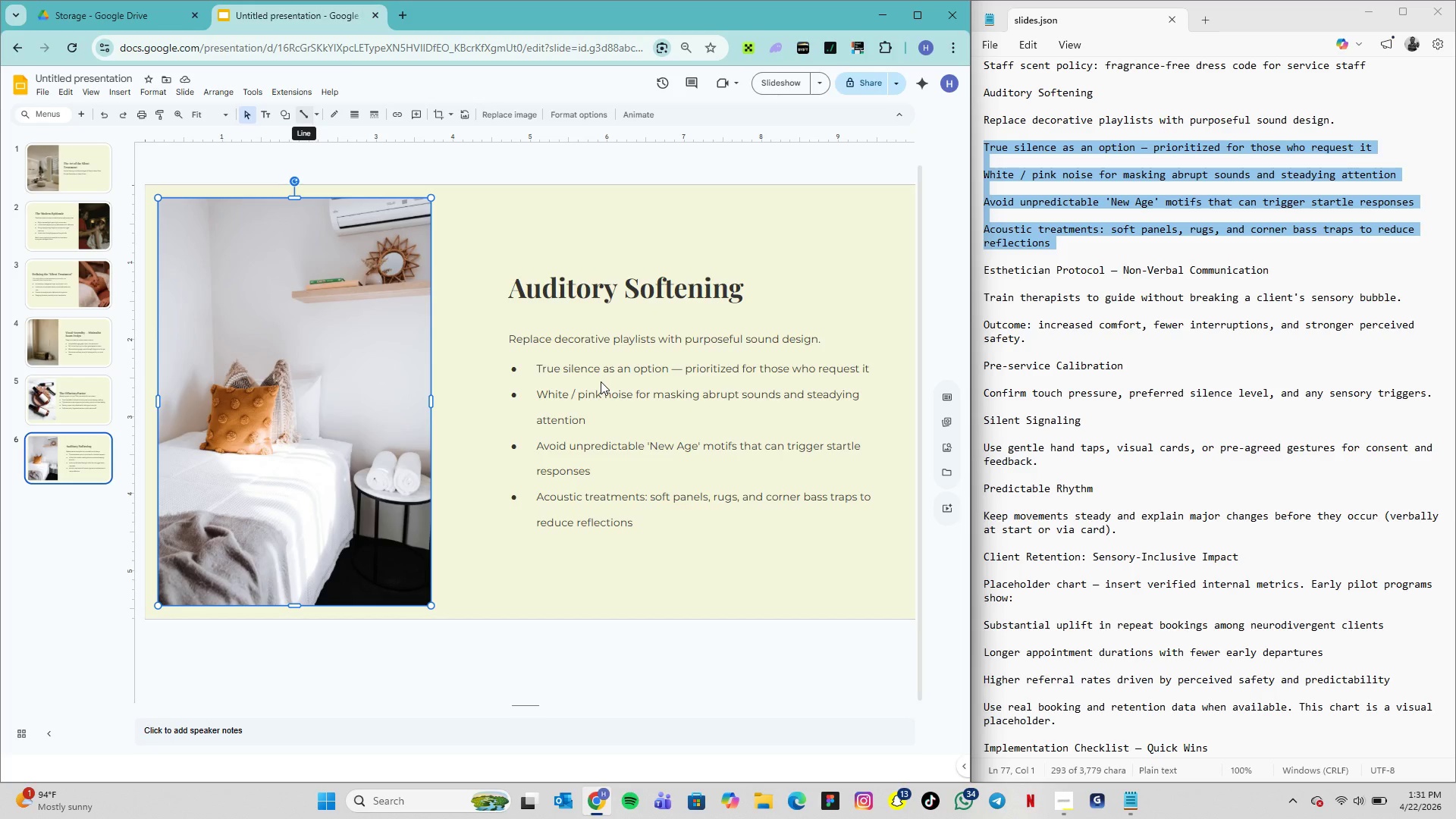 
left_click([81, 397])
 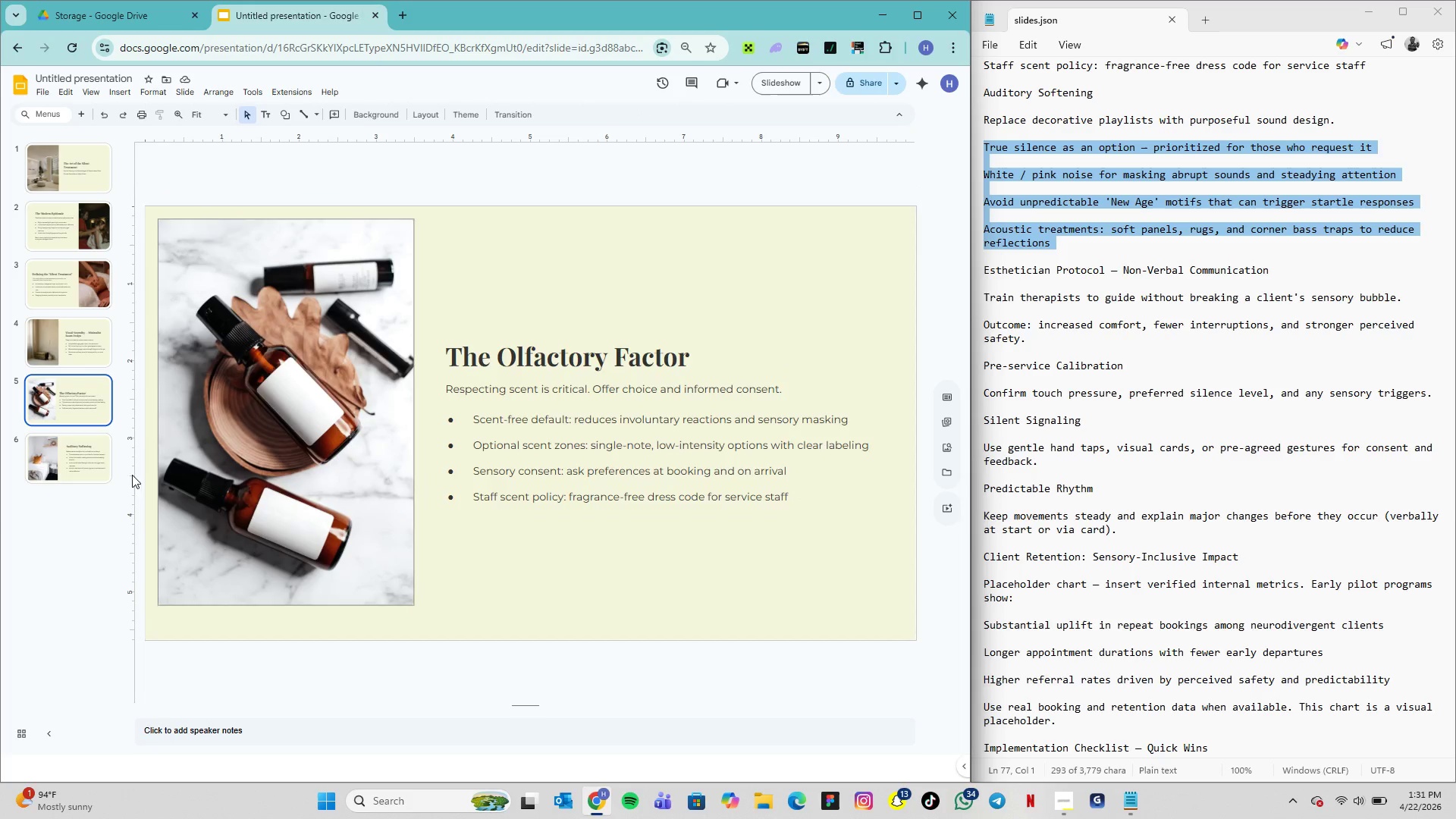 
left_click([49, 445])
 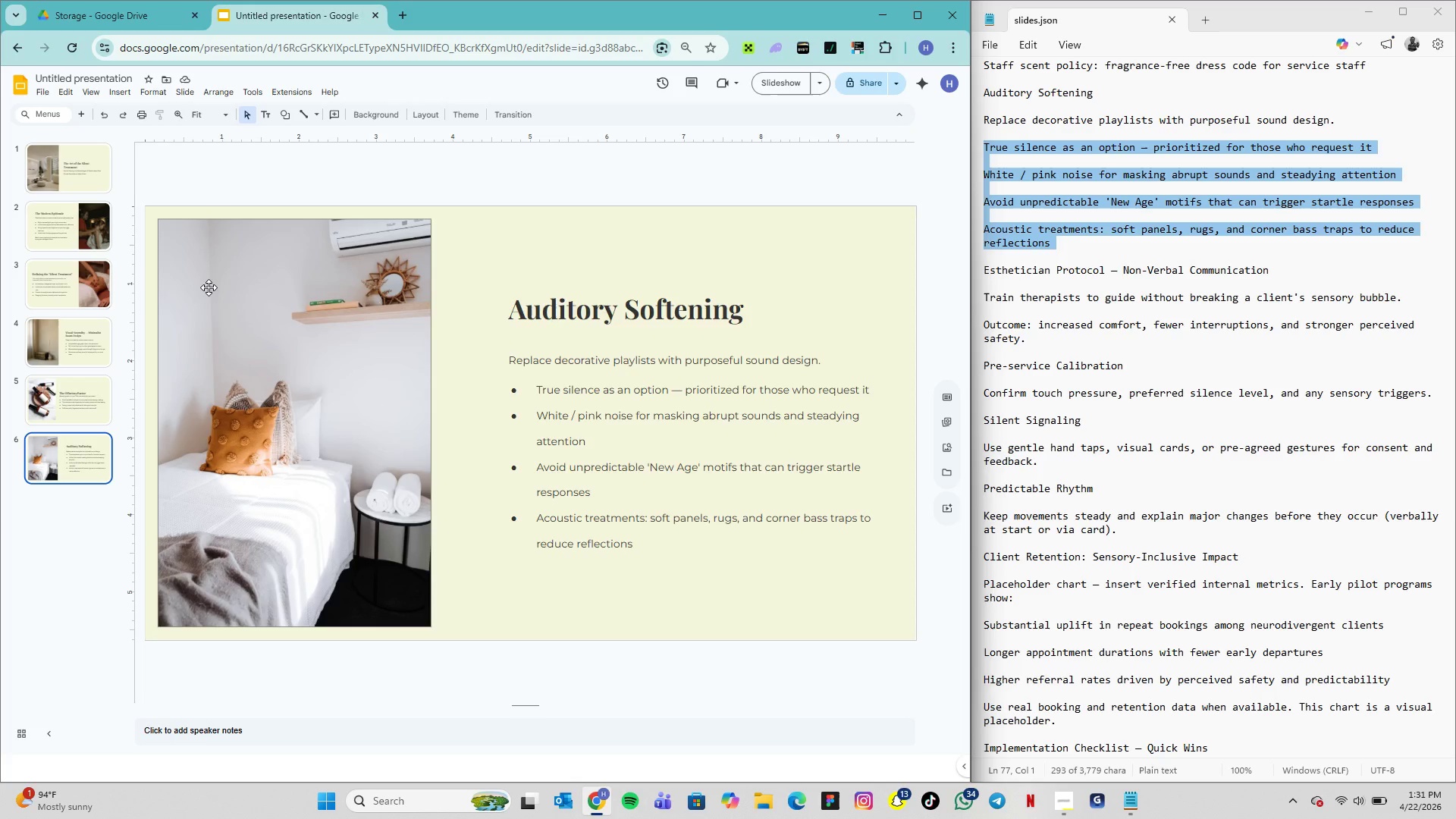 
left_click([209, 287])
 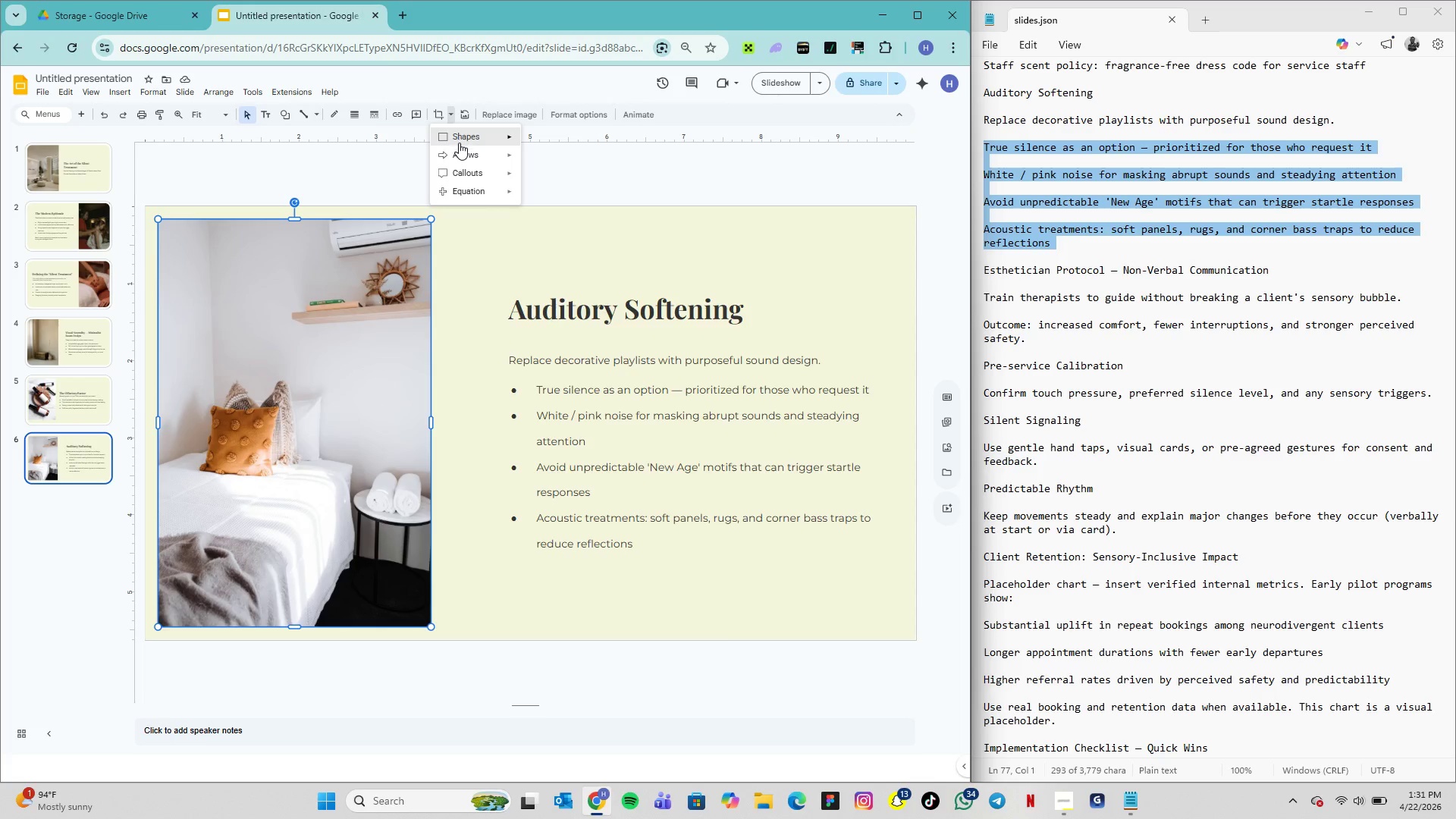 
wait(5.86)
 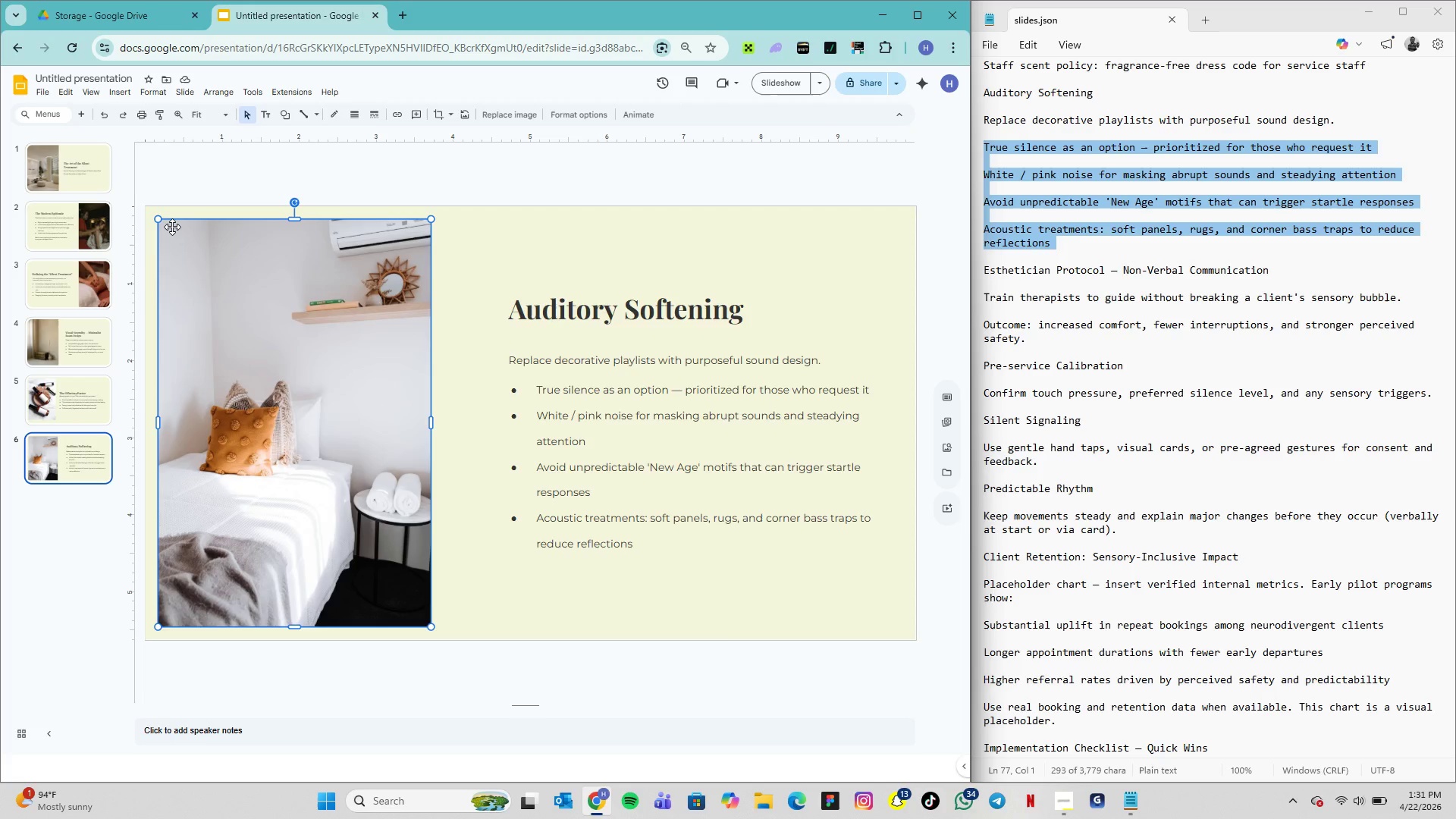 
left_click([532, 141])
 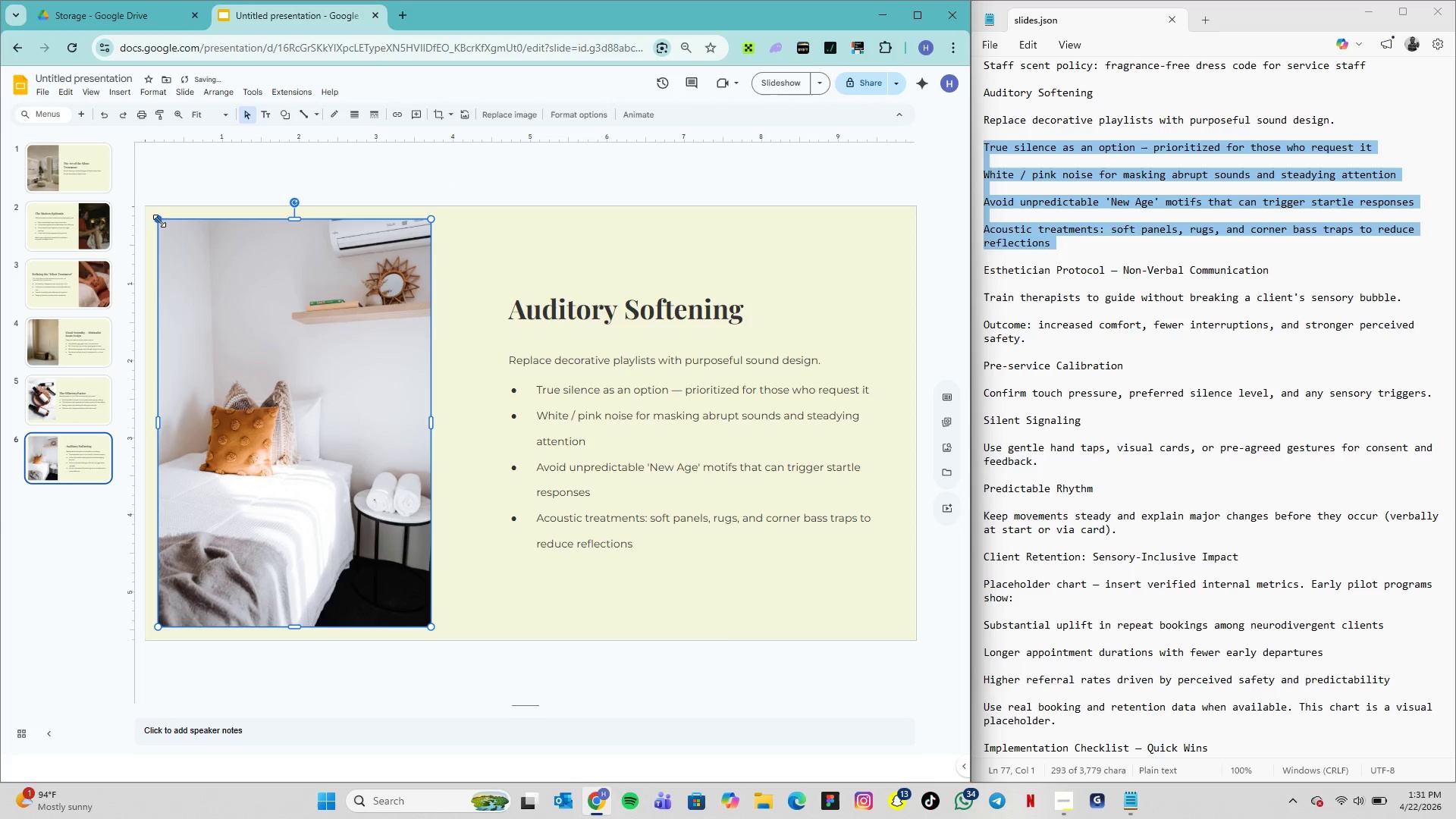 
left_click_drag(start_coordinate=[155, 219], to_coordinate=[149, 215])
 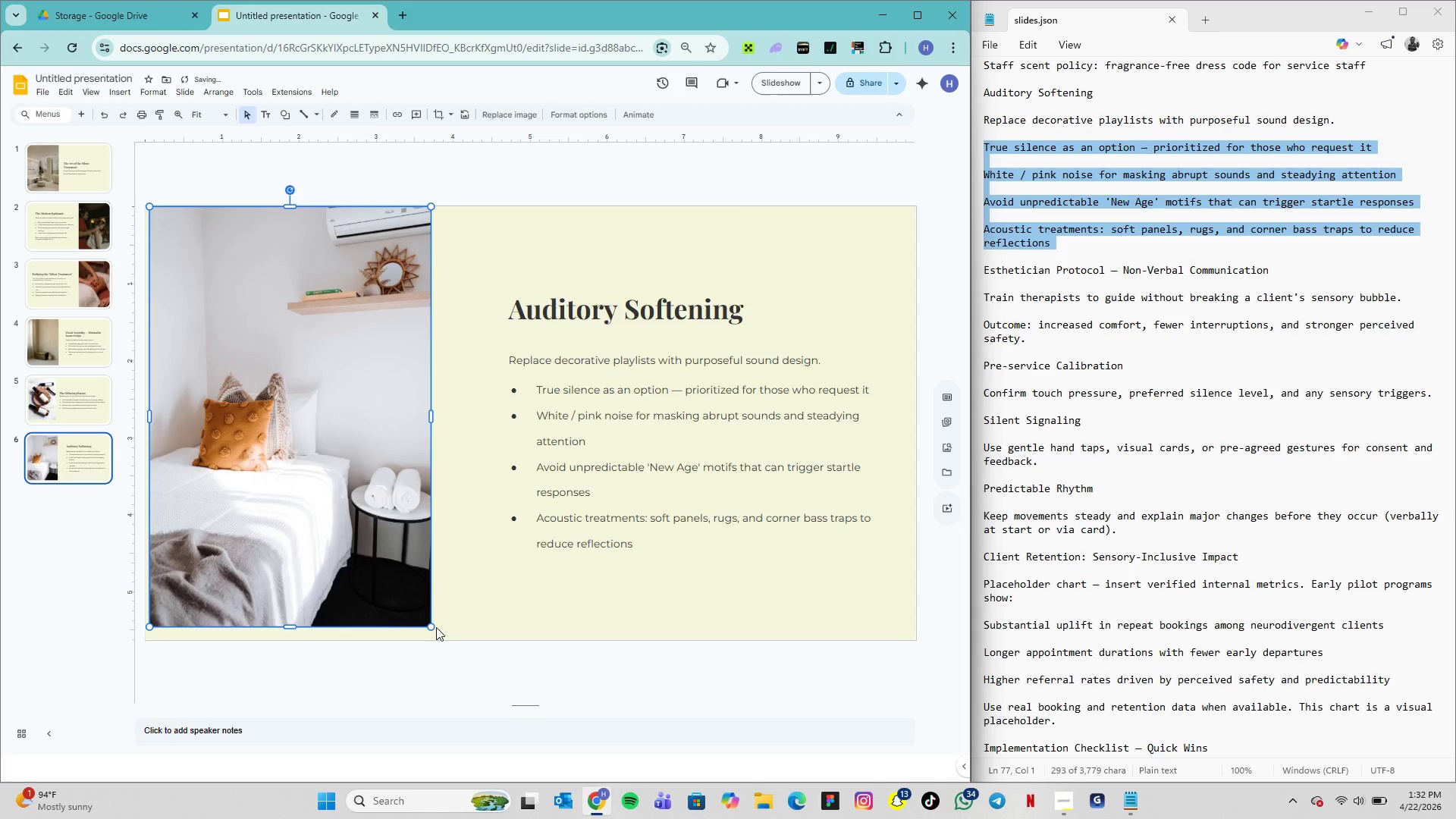 
left_click_drag(start_coordinate=[433, 627], to_coordinate=[439, 633])
 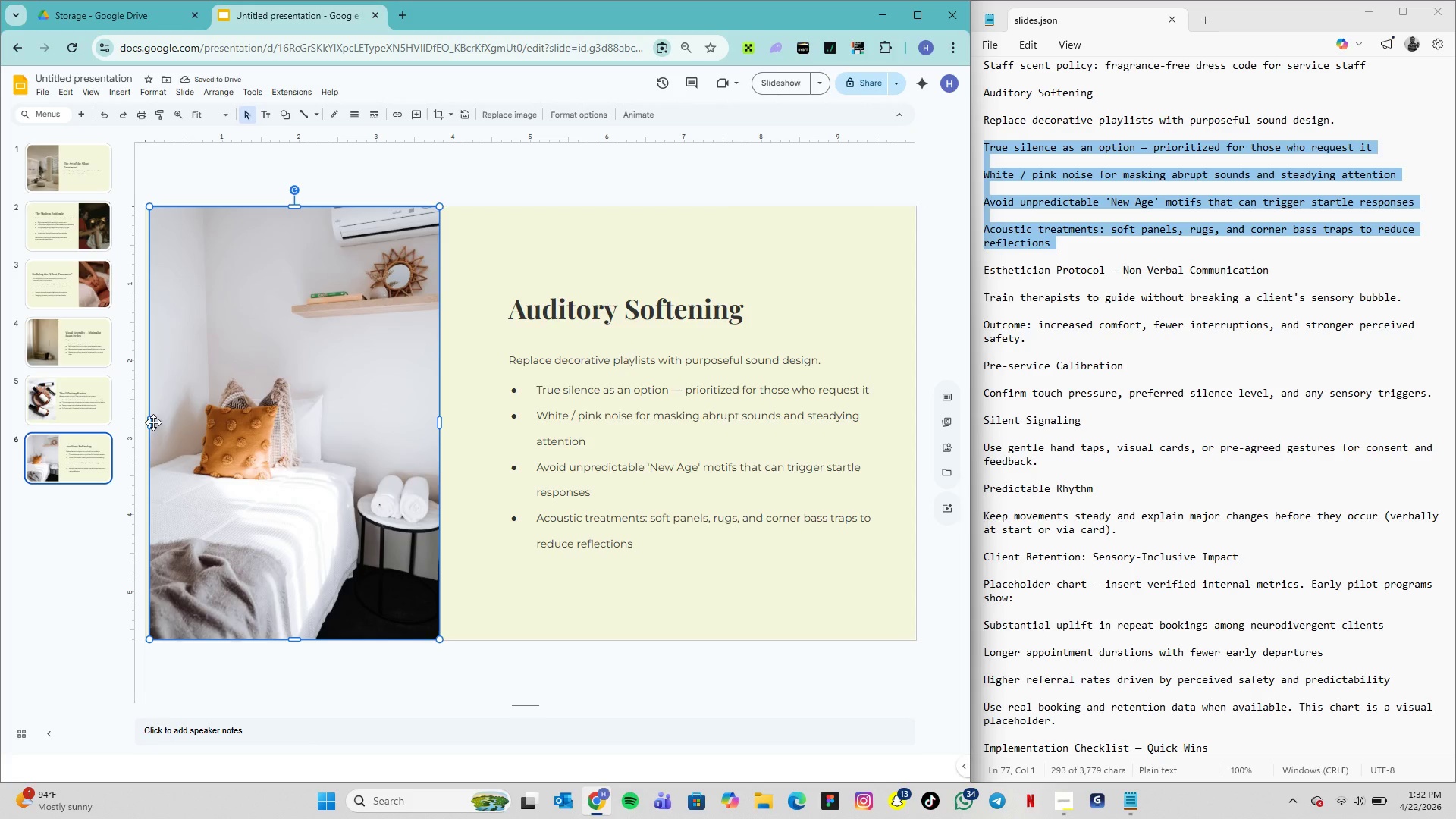 
left_click_drag(start_coordinate=[150, 424], to_coordinate=[146, 424])
 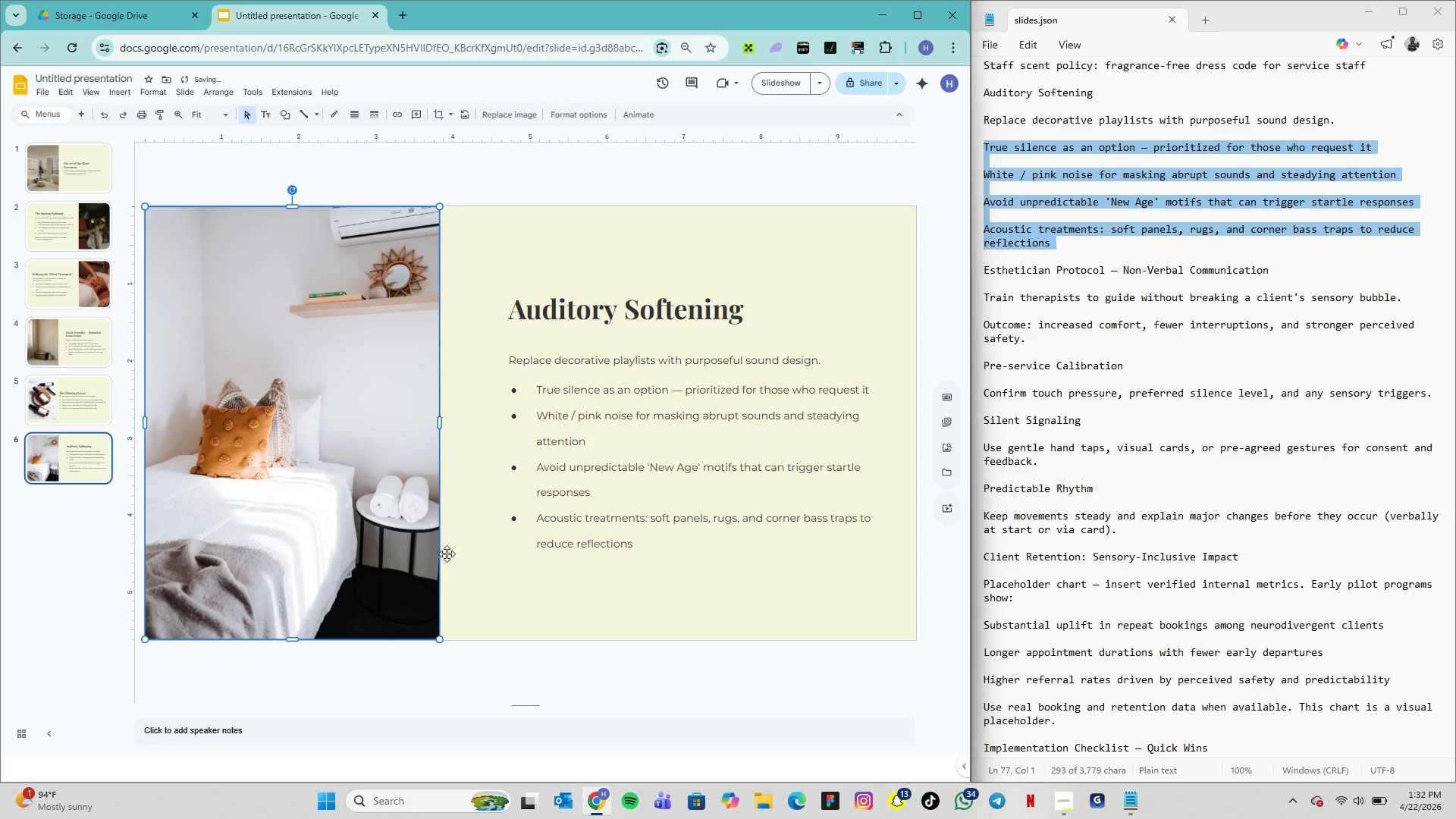 
left_click([469, 570])
 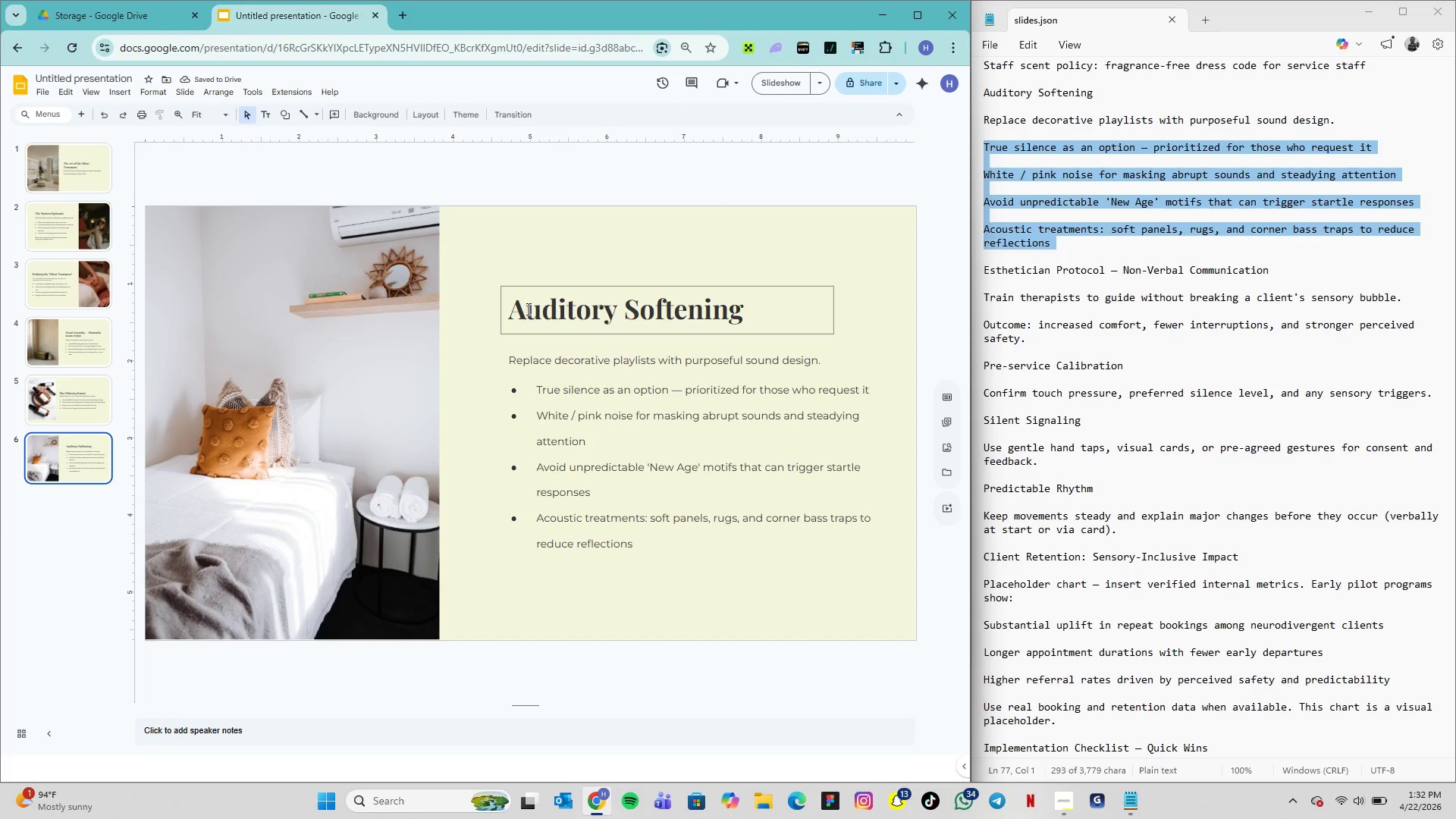 
left_click_drag(start_coordinate=[488, 266], to_coordinate=[896, 608])
 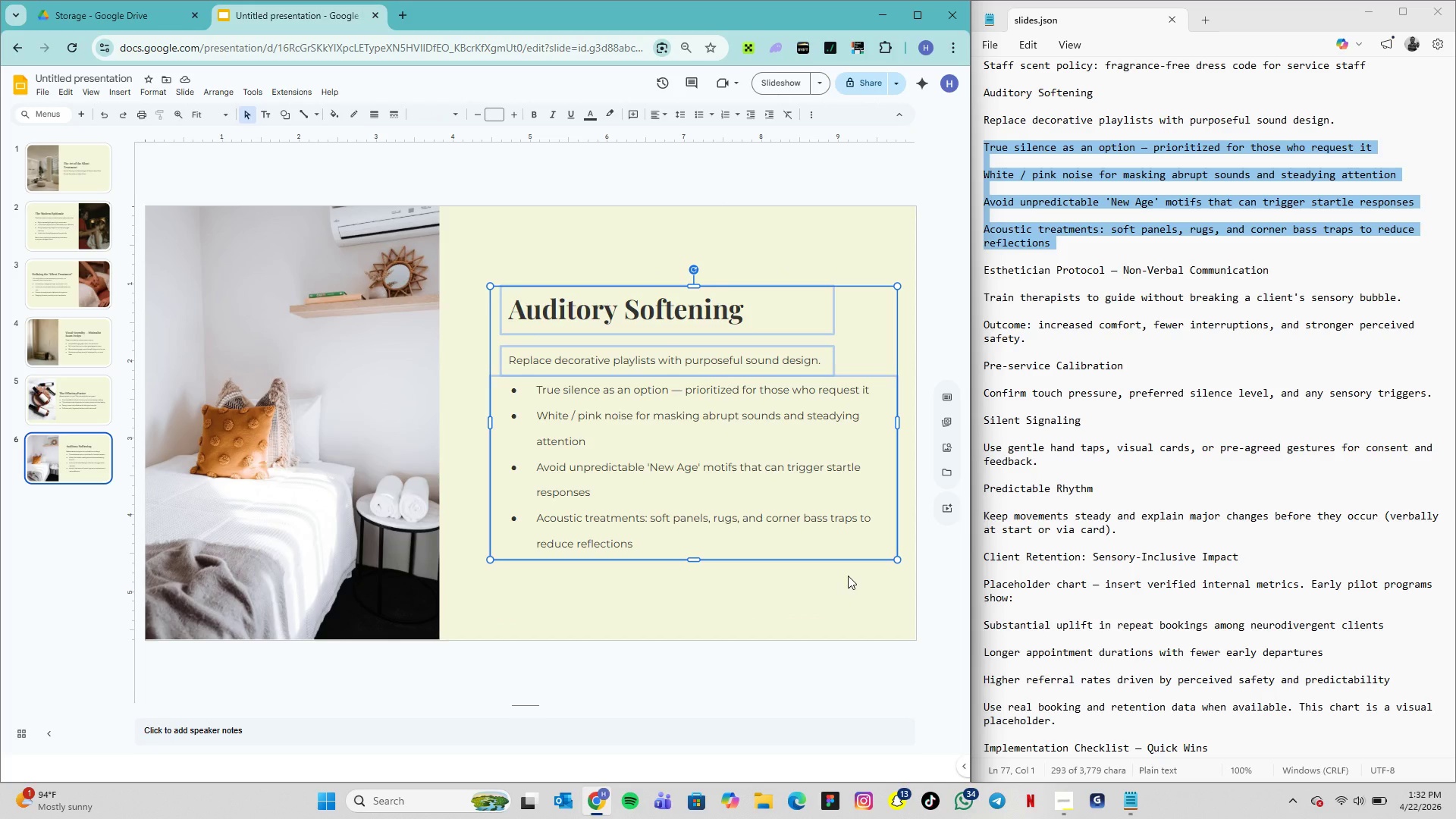 
key(ArrowLeft)
 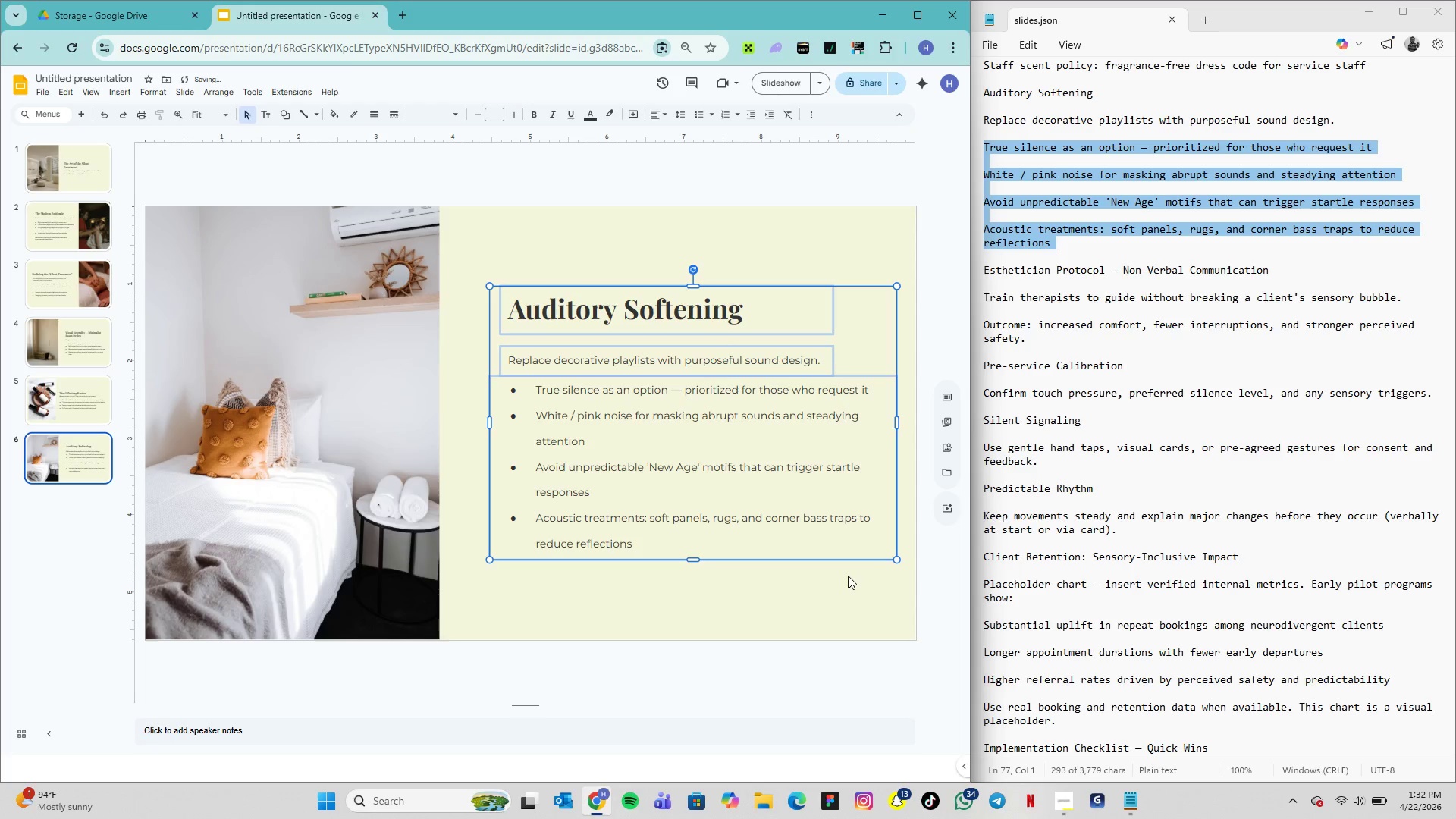 
key(ArrowLeft)
 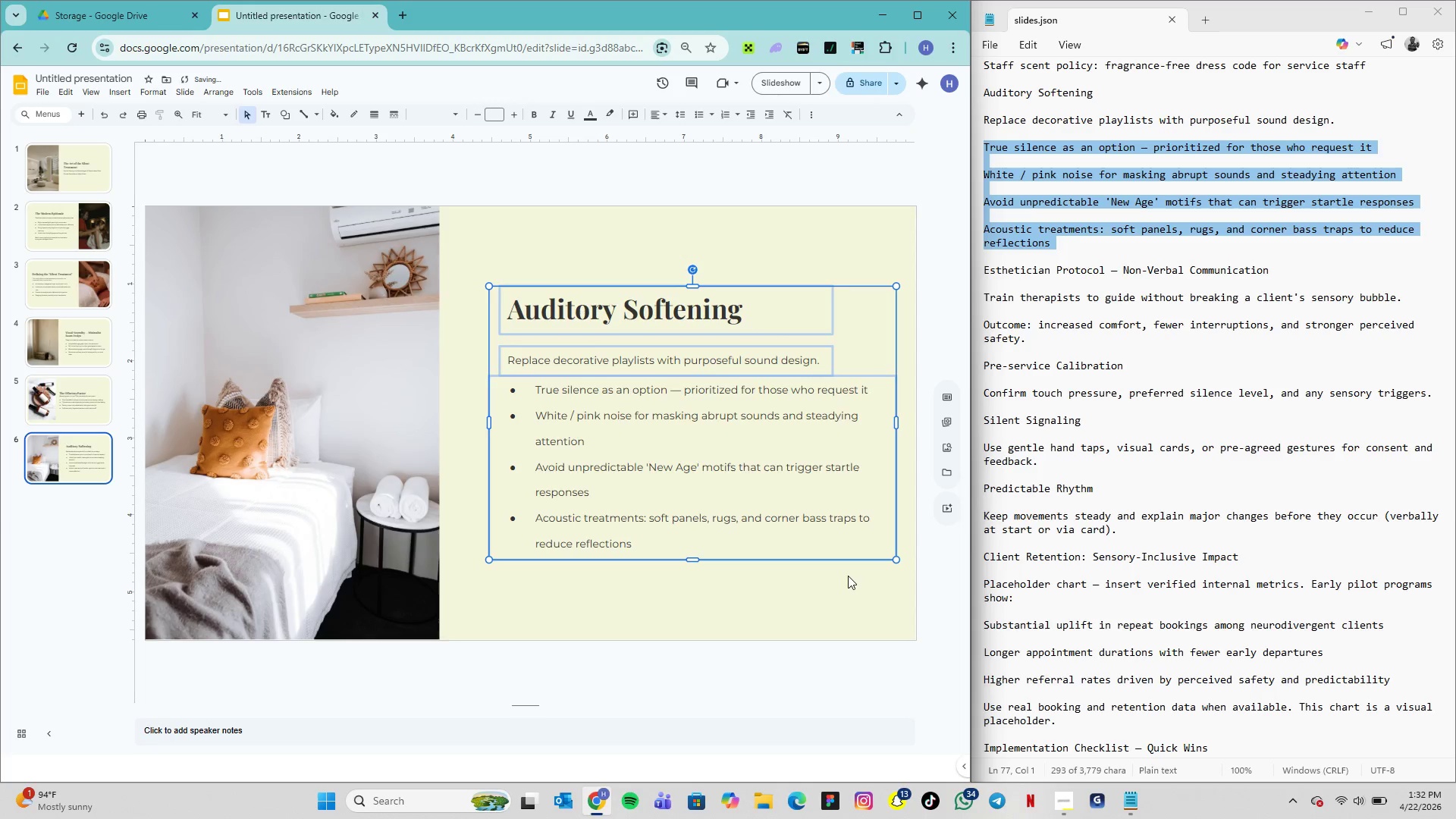 
key(ArrowLeft)
 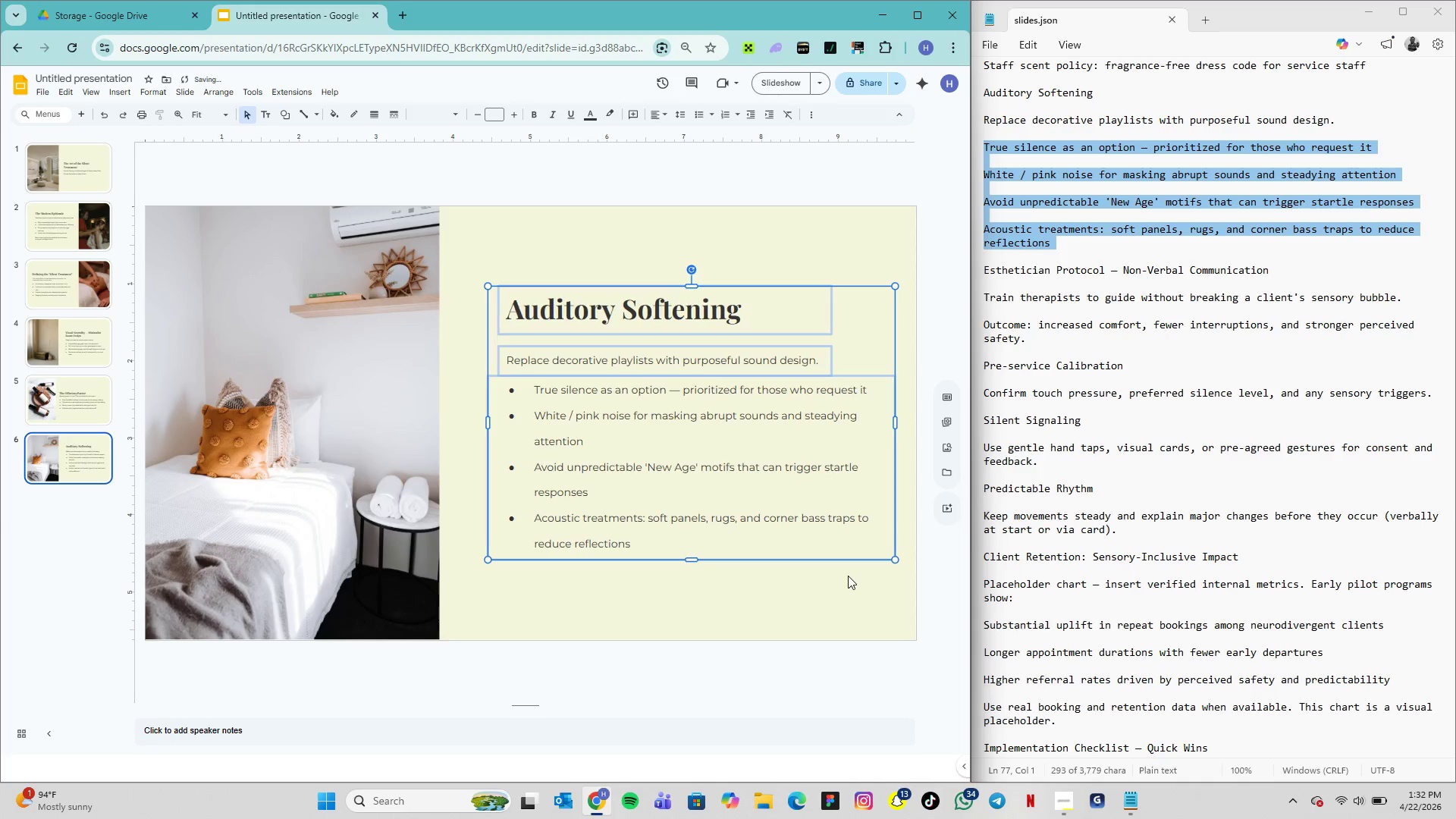 
key(ArrowLeft)
 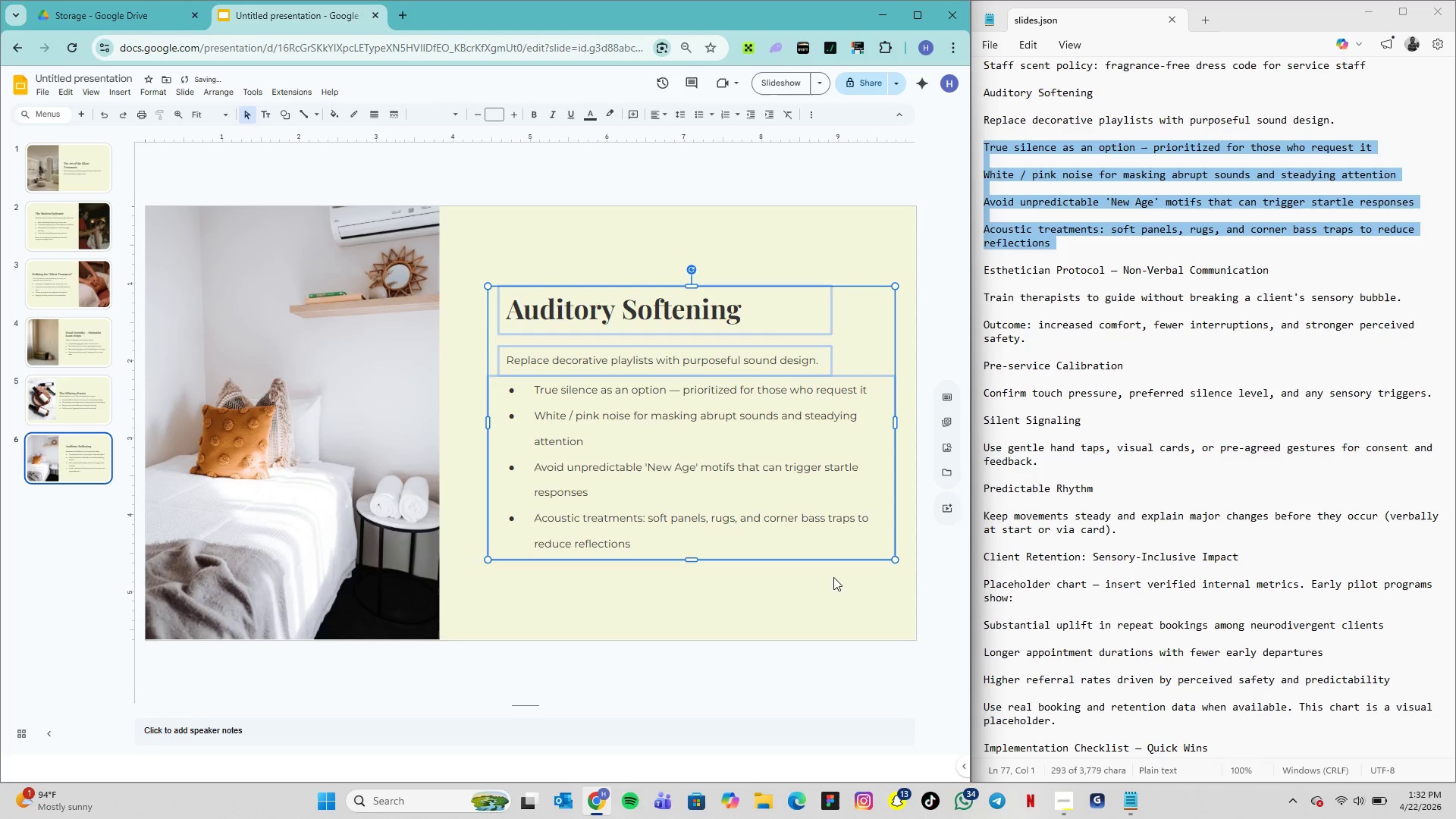 
left_click([800, 607])
 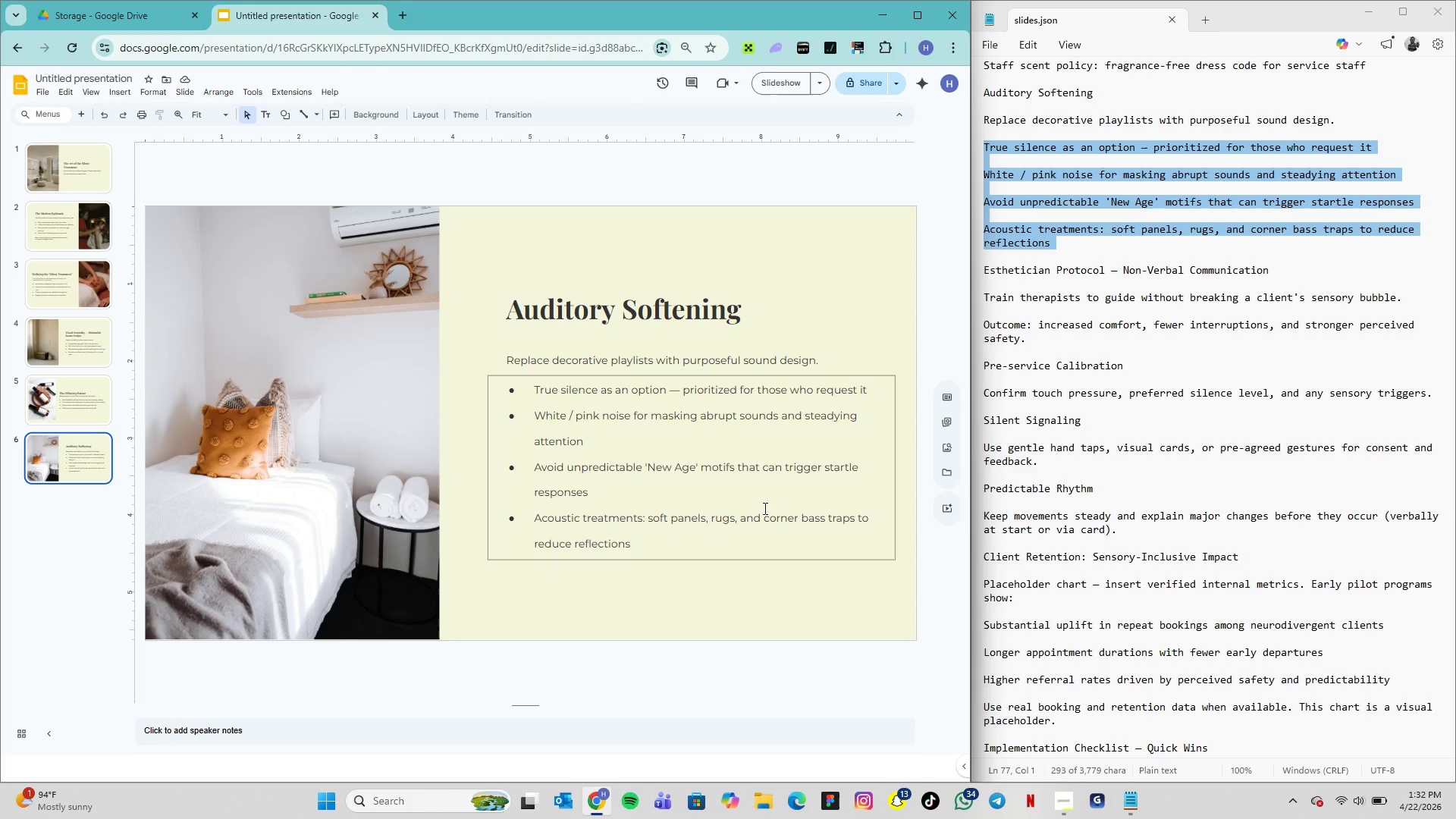 
wait(8.69)
 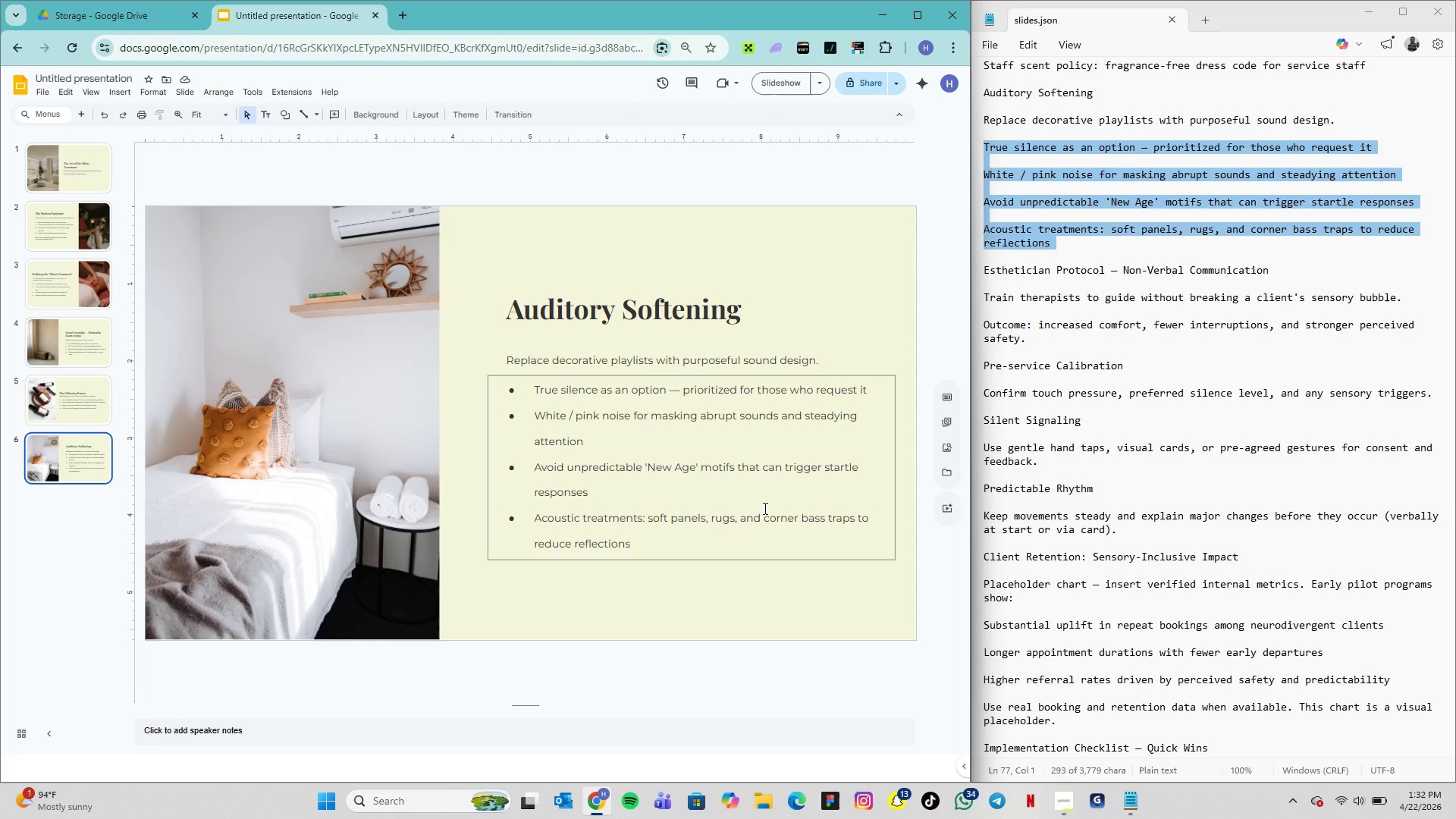 
left_click([638, 334])
 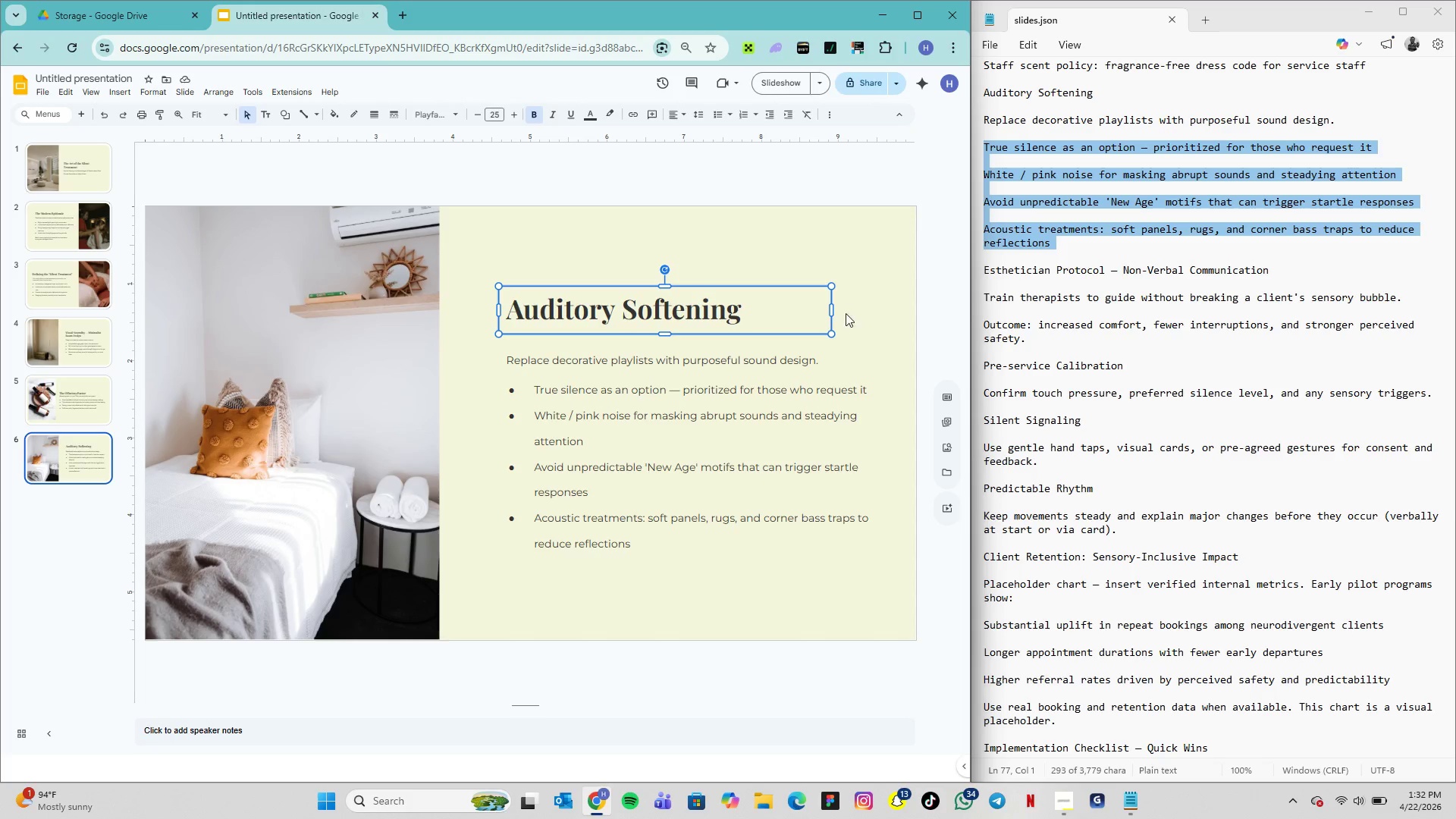 
left_click_drag(start_coordinate=[831, 308], to_coordinate=[788, 314])
 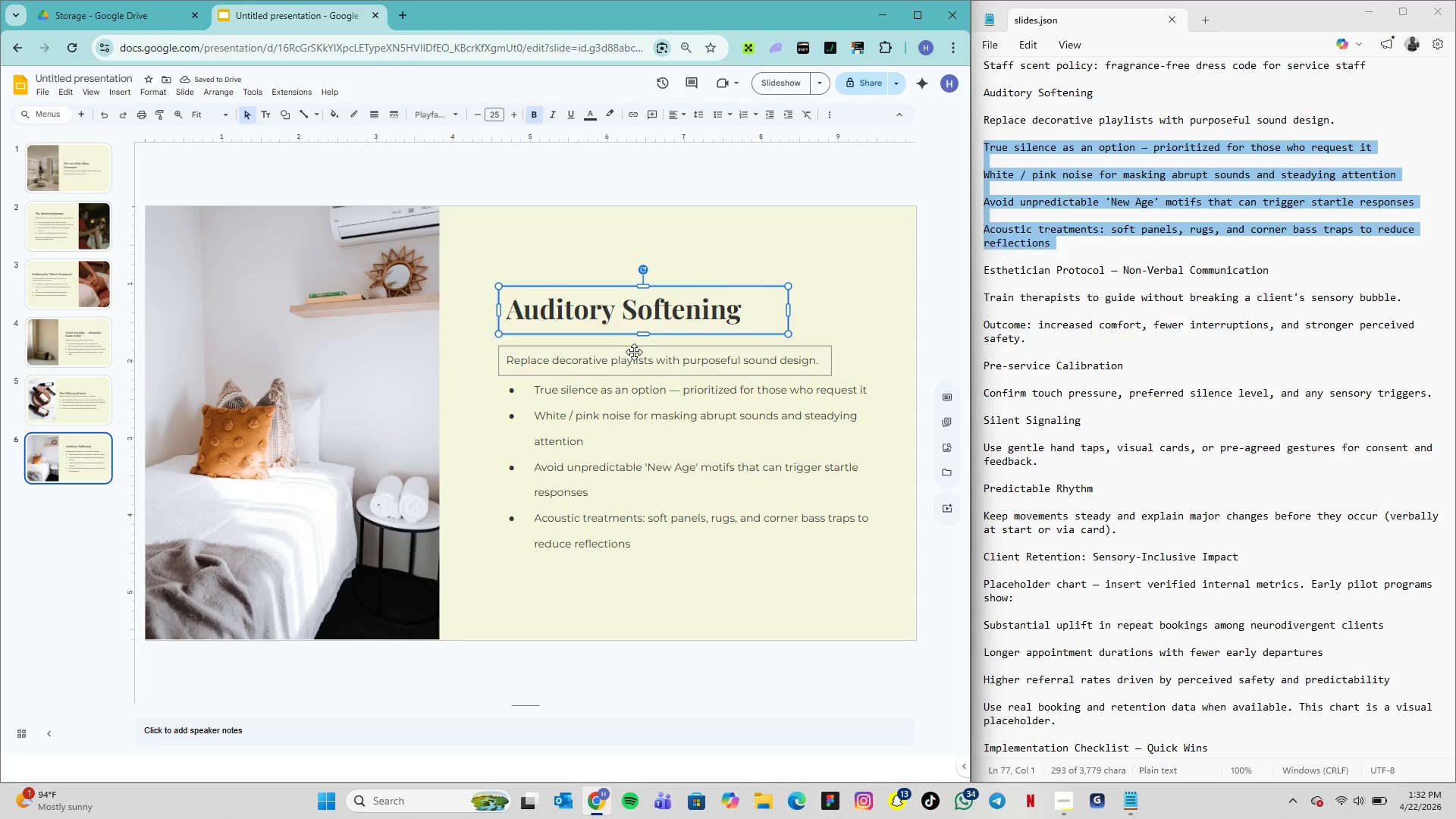 
wait(8.22)
 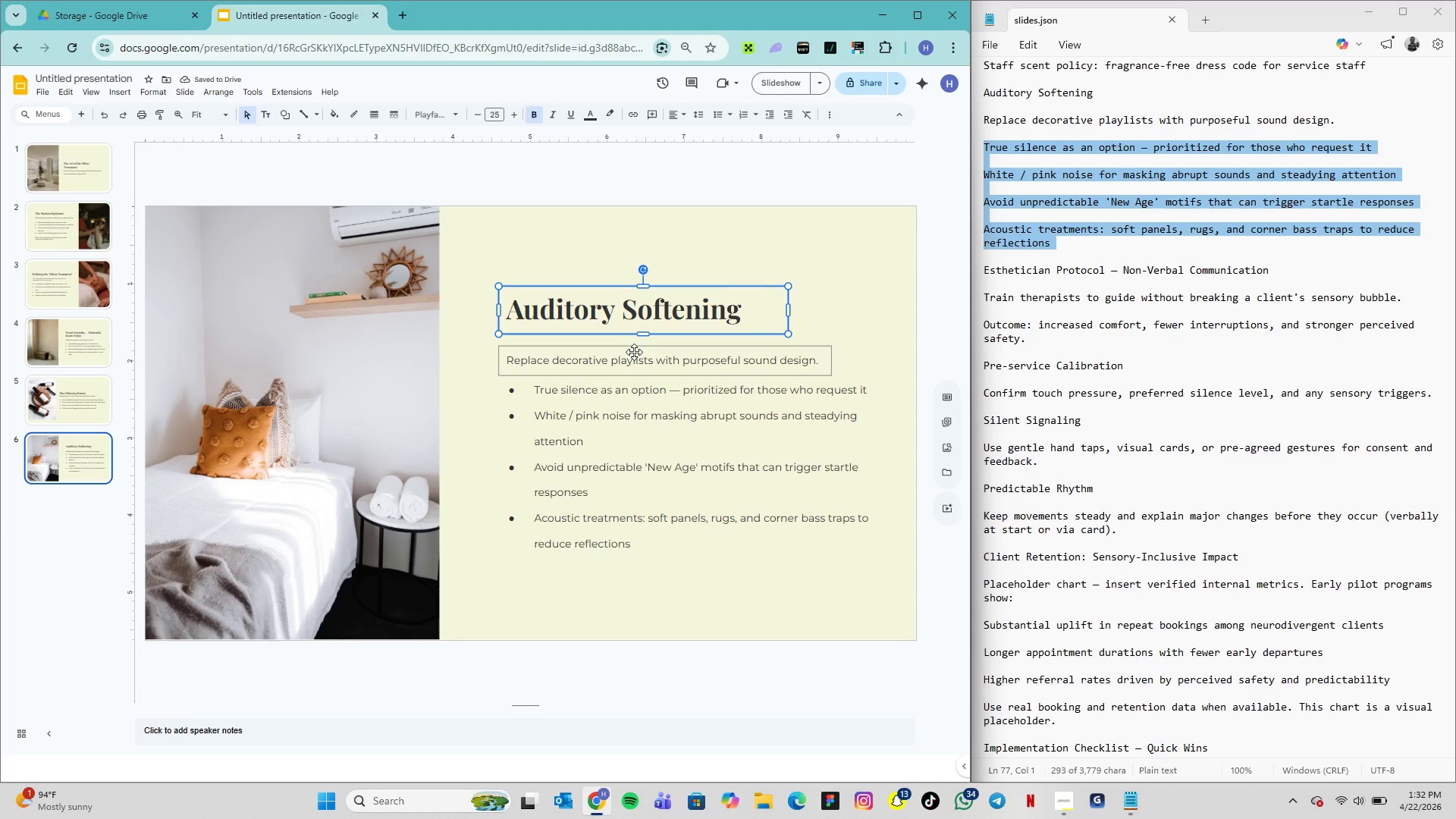 
left_click([704, 278])
 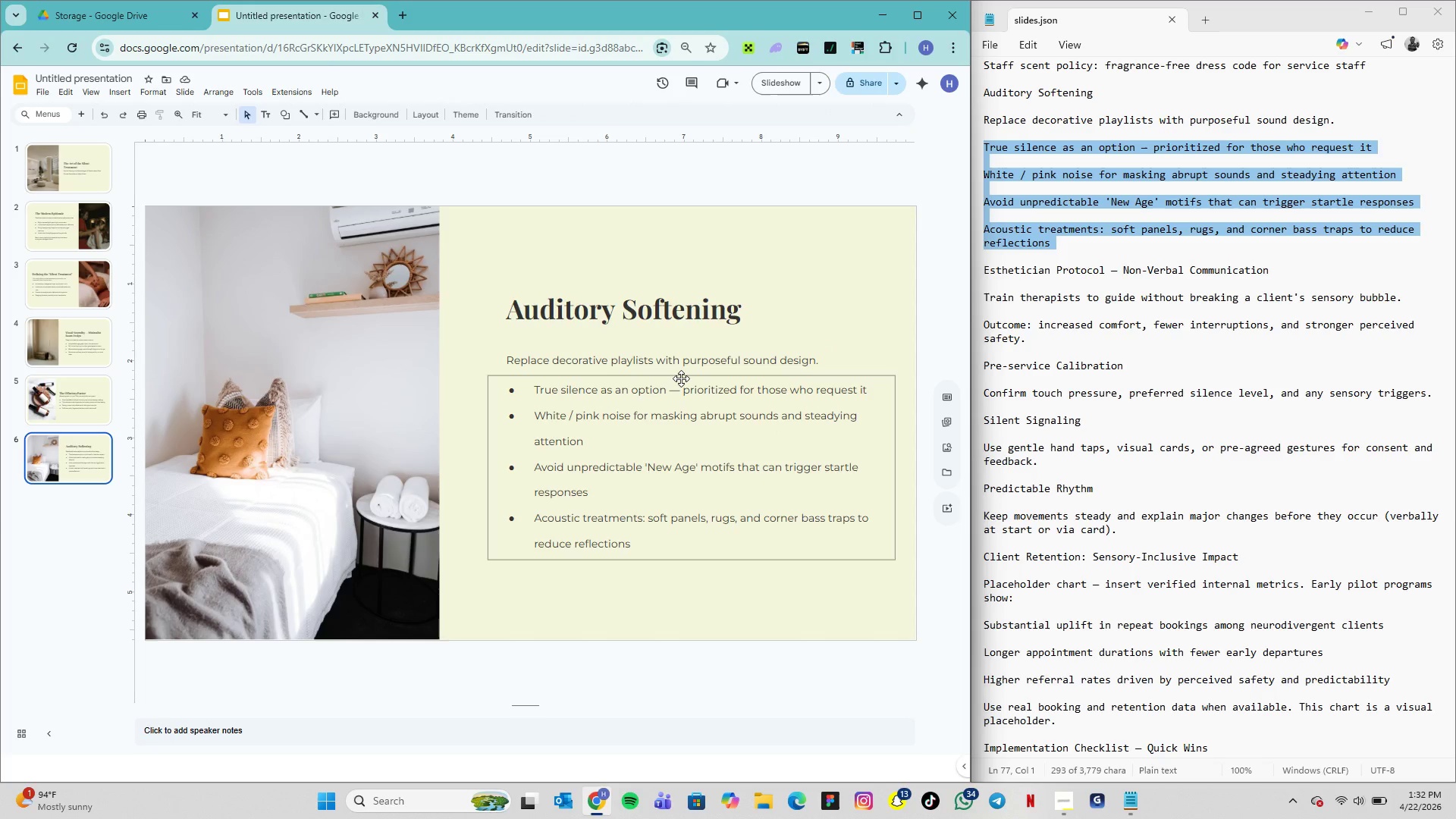 
wait(7.3)
 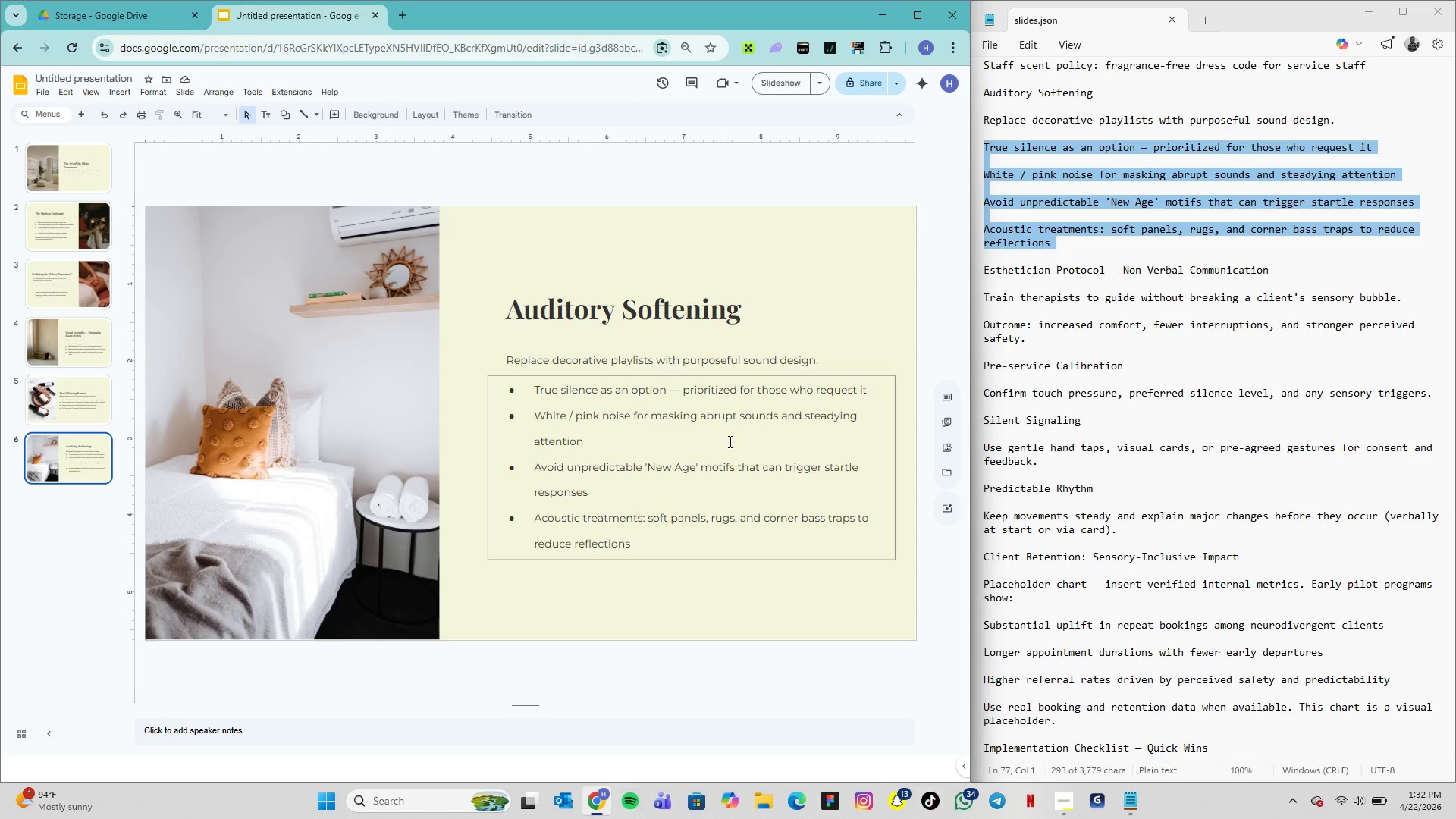 
left_click([696, 369])
 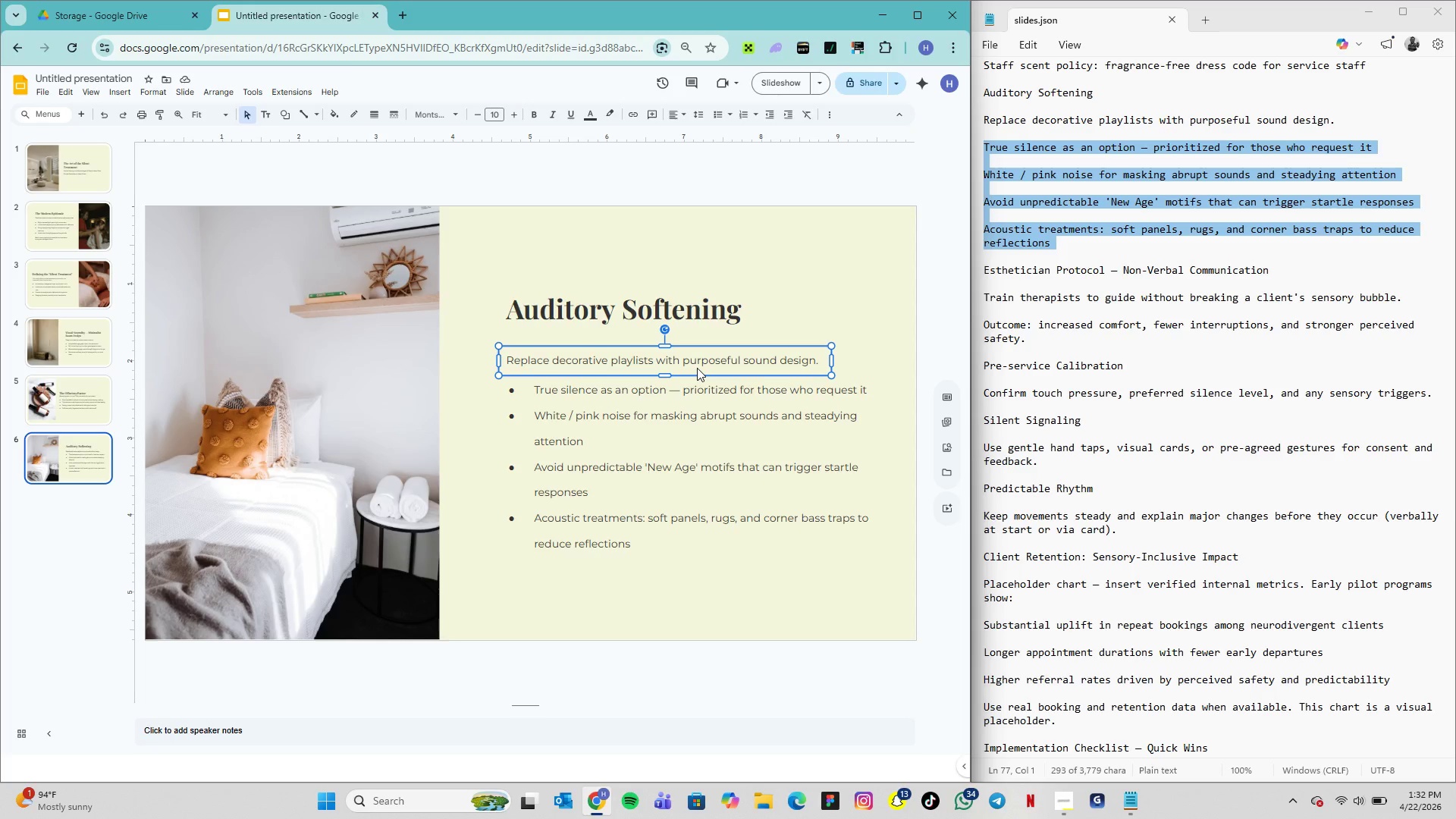 
key(ArrowUp)
 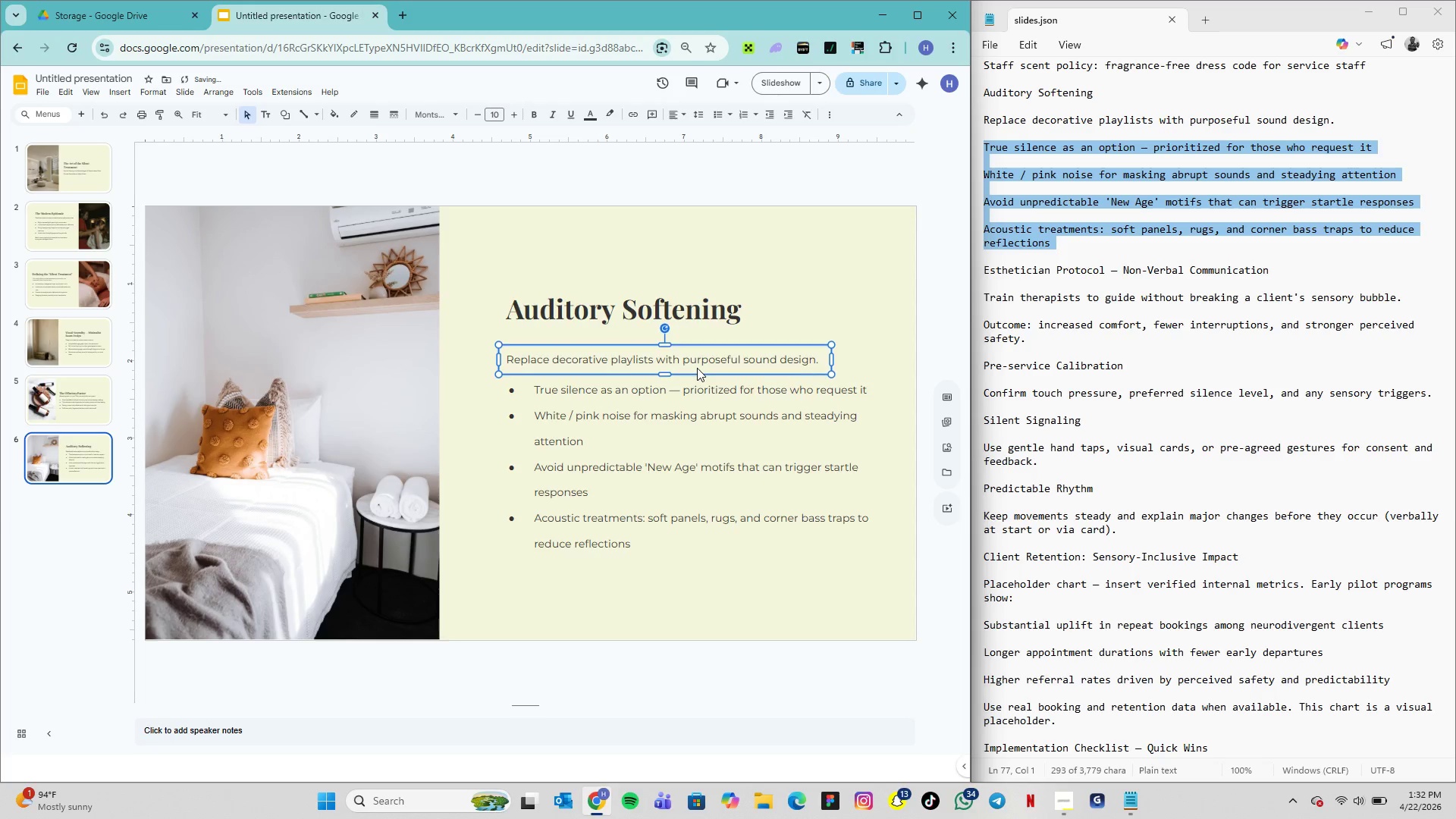 
key(ArrowUp)
 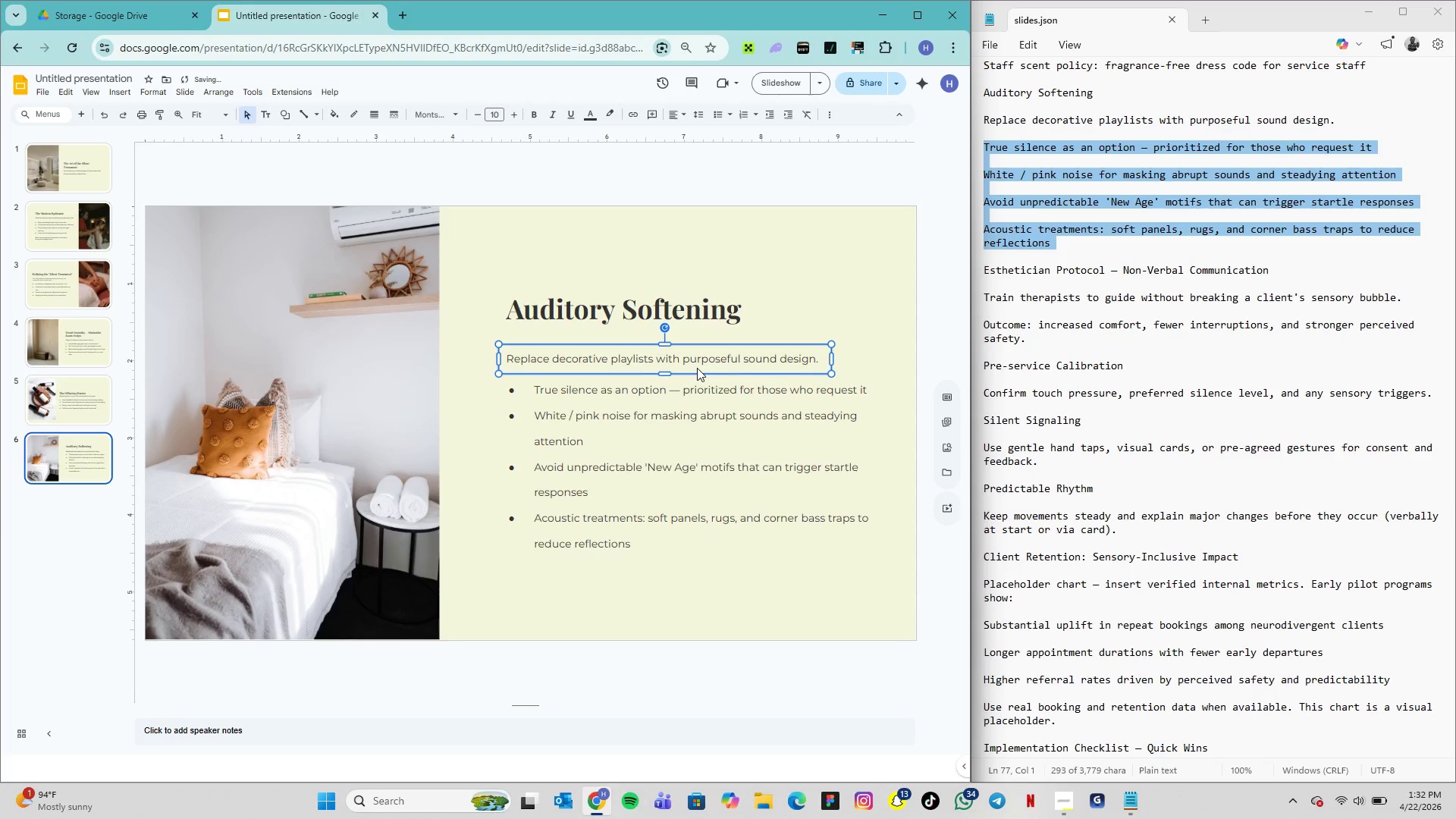 
key(ArrowUp)
 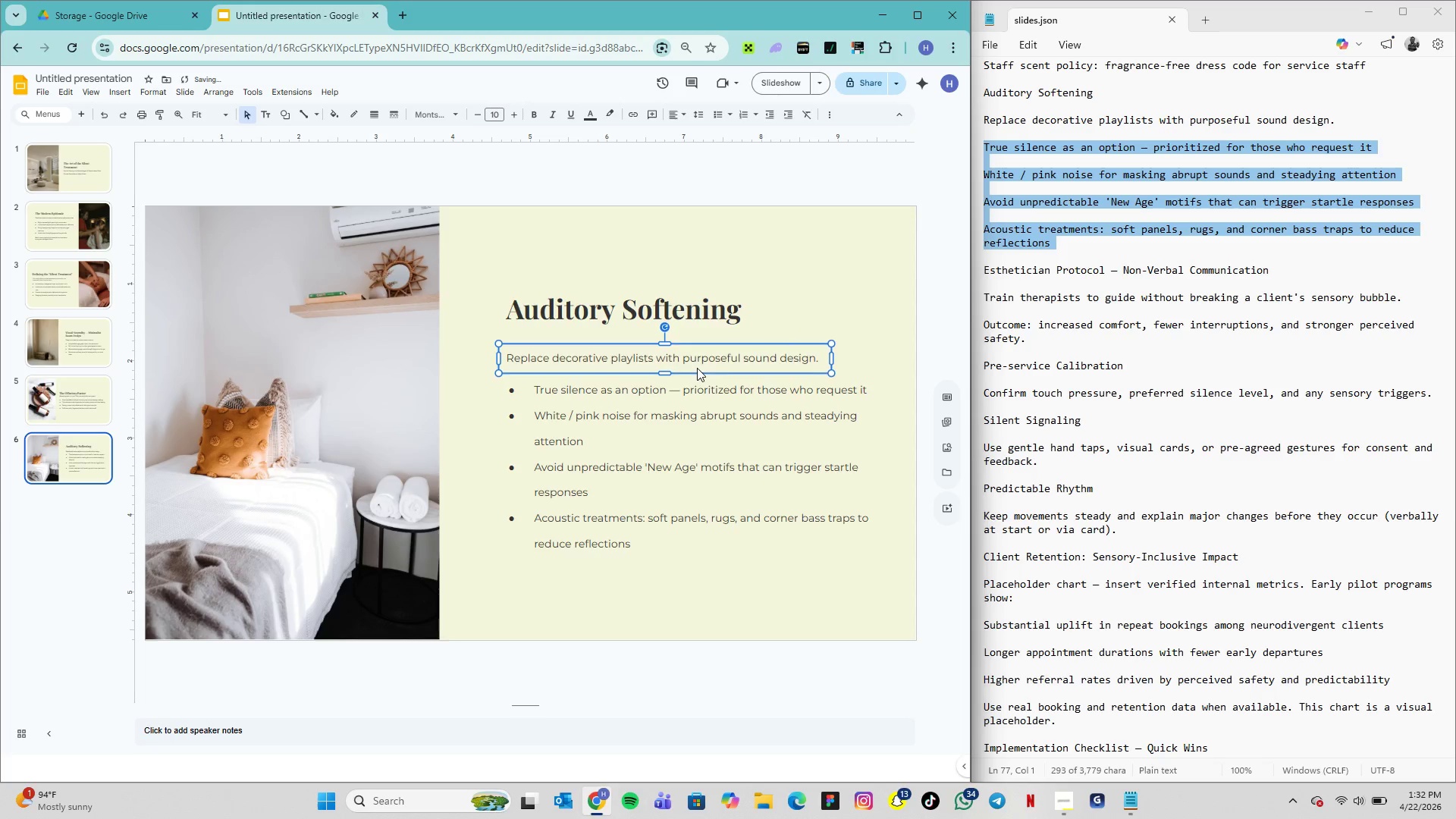 
key(ArrowUp)
 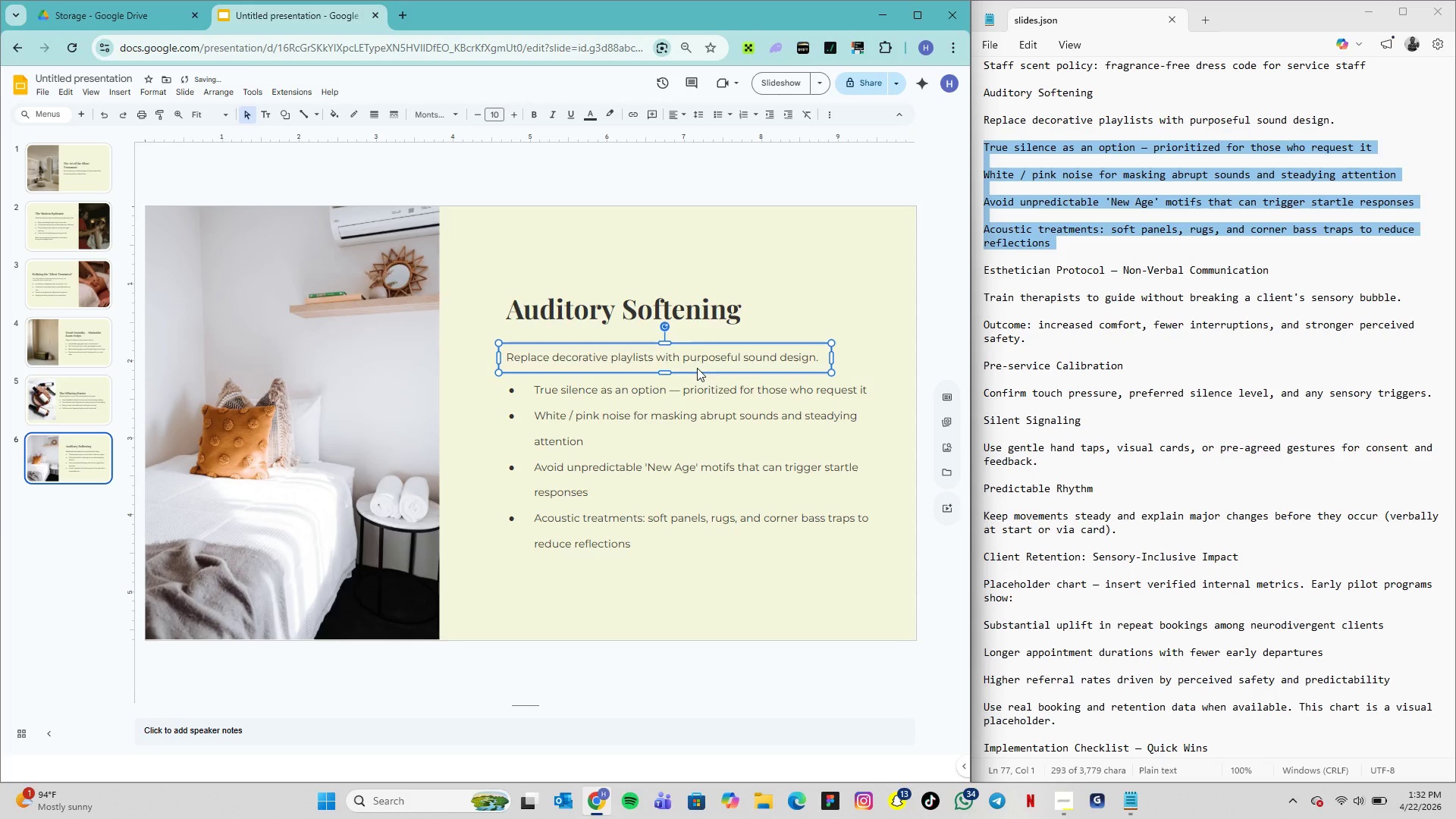 
key(ArrowUp)
 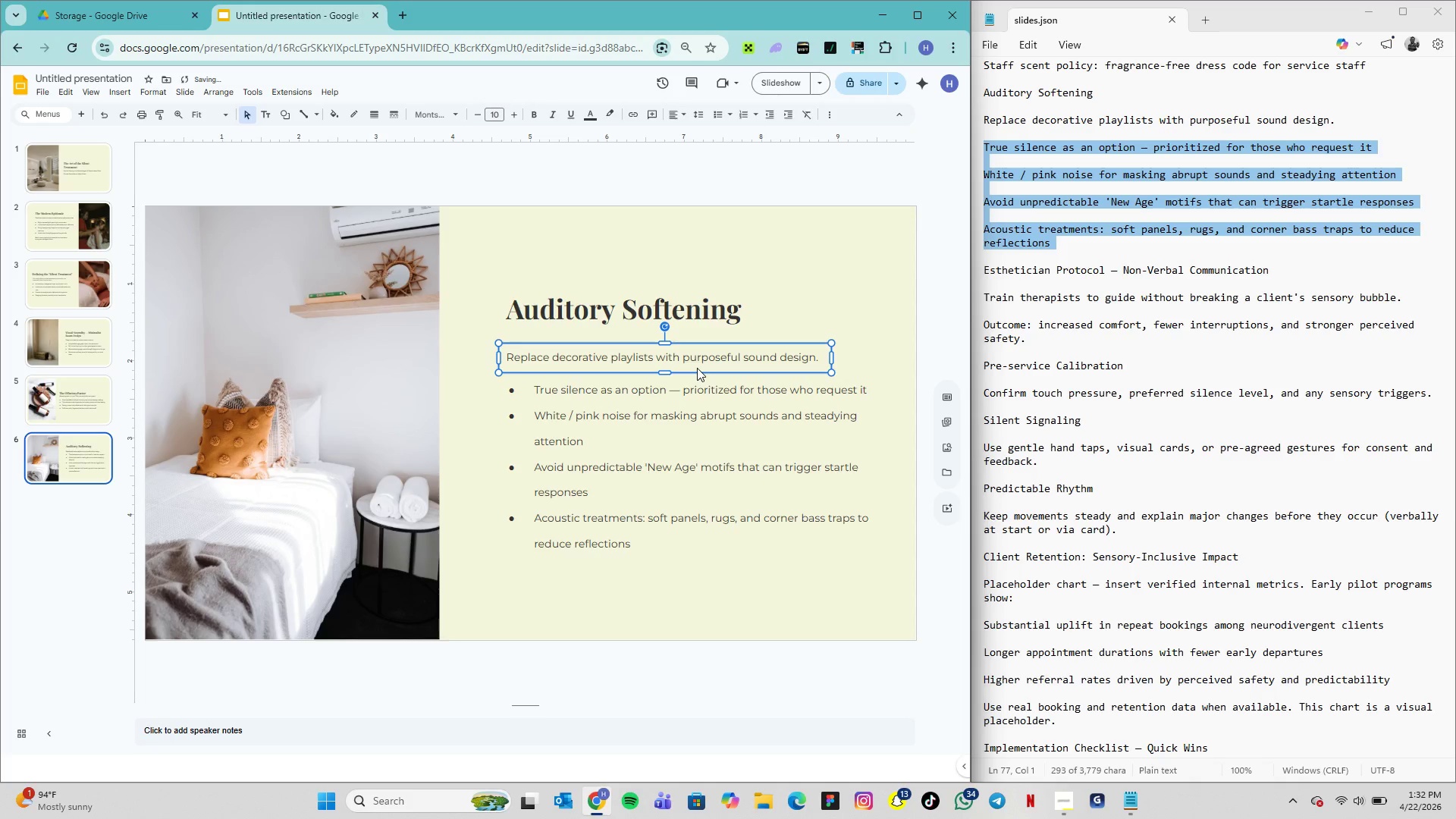 
key(ArrowUp)
 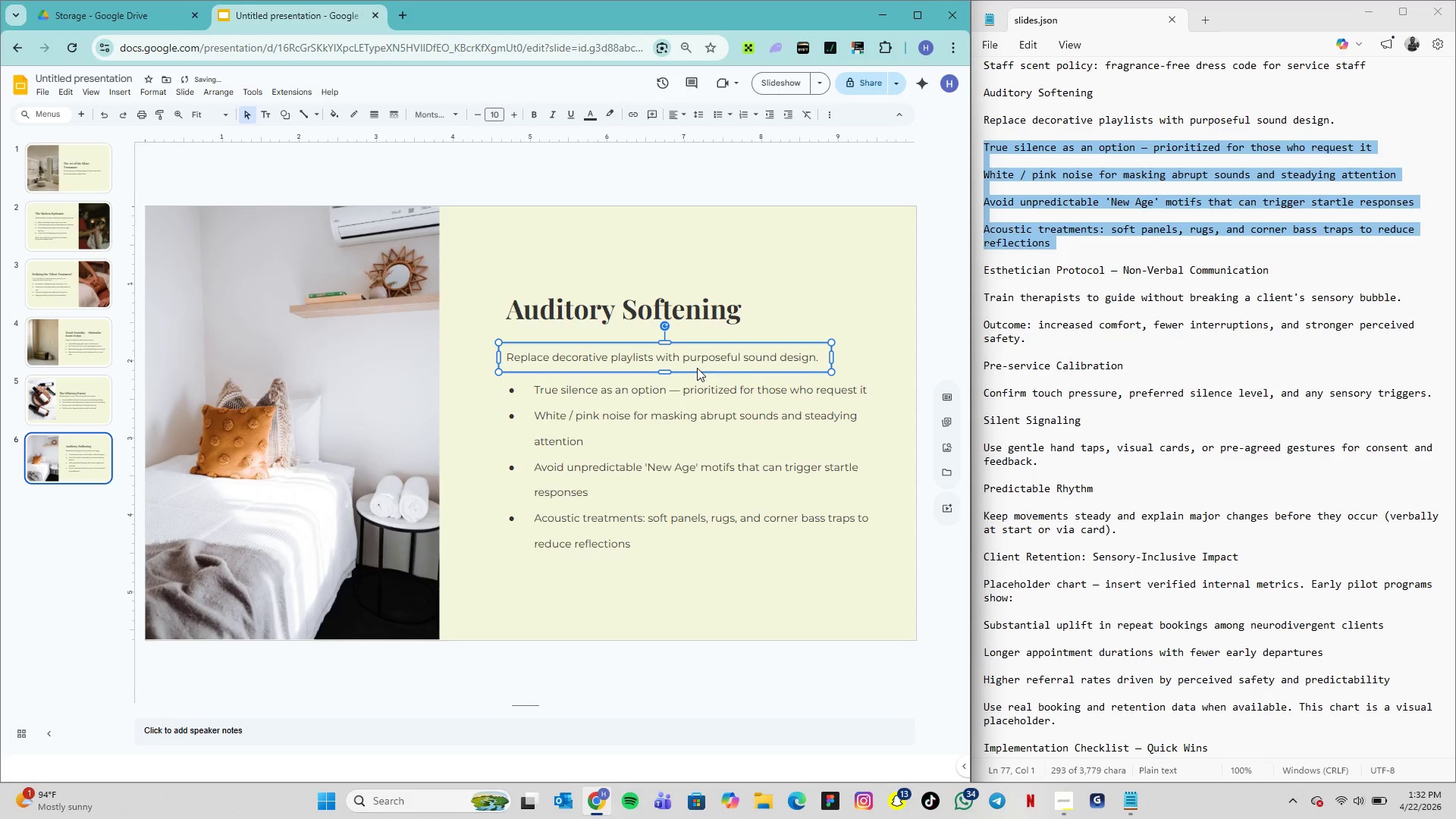 
key(ArrowUp)
 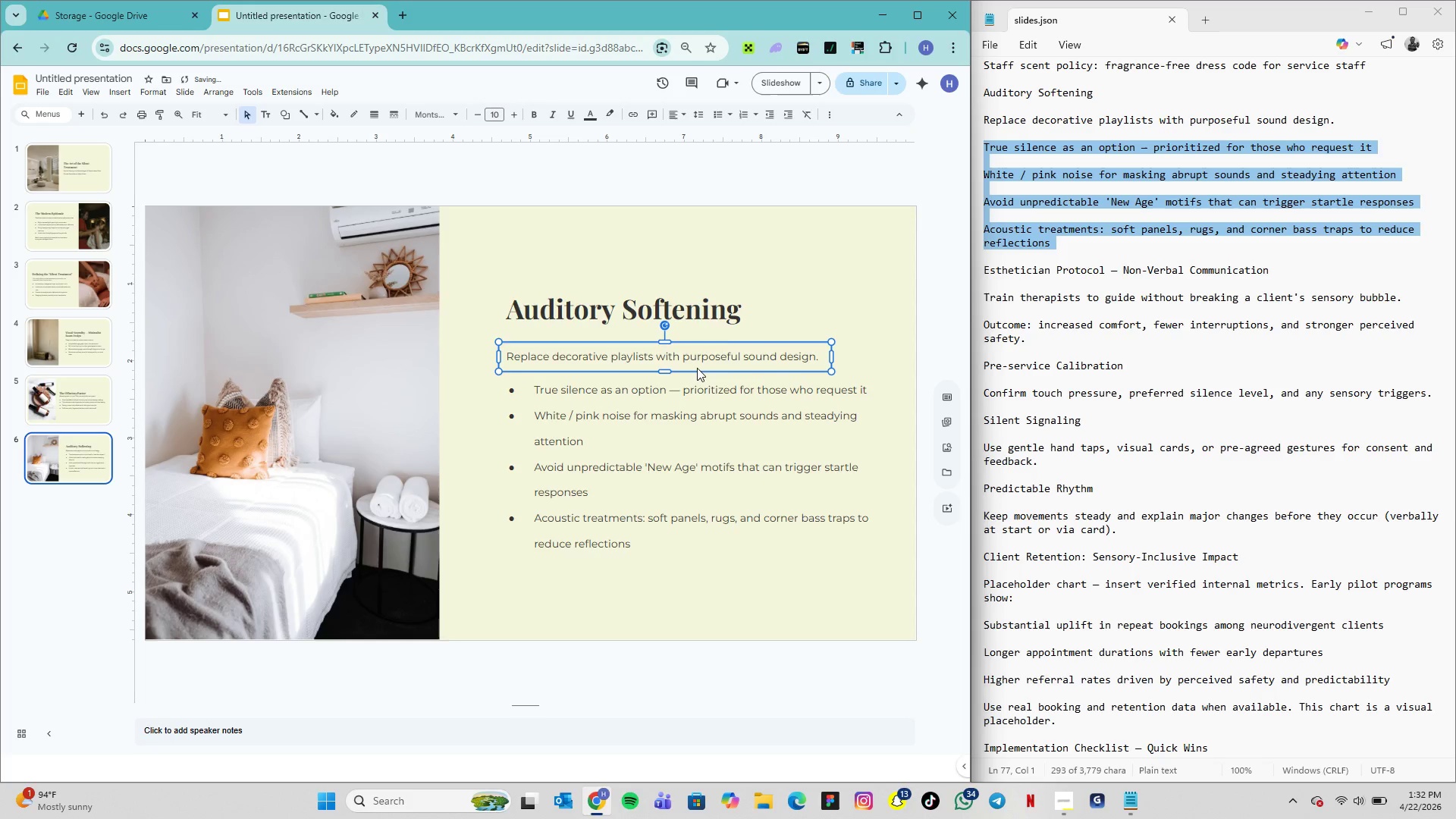 
key(ArrowUp)
 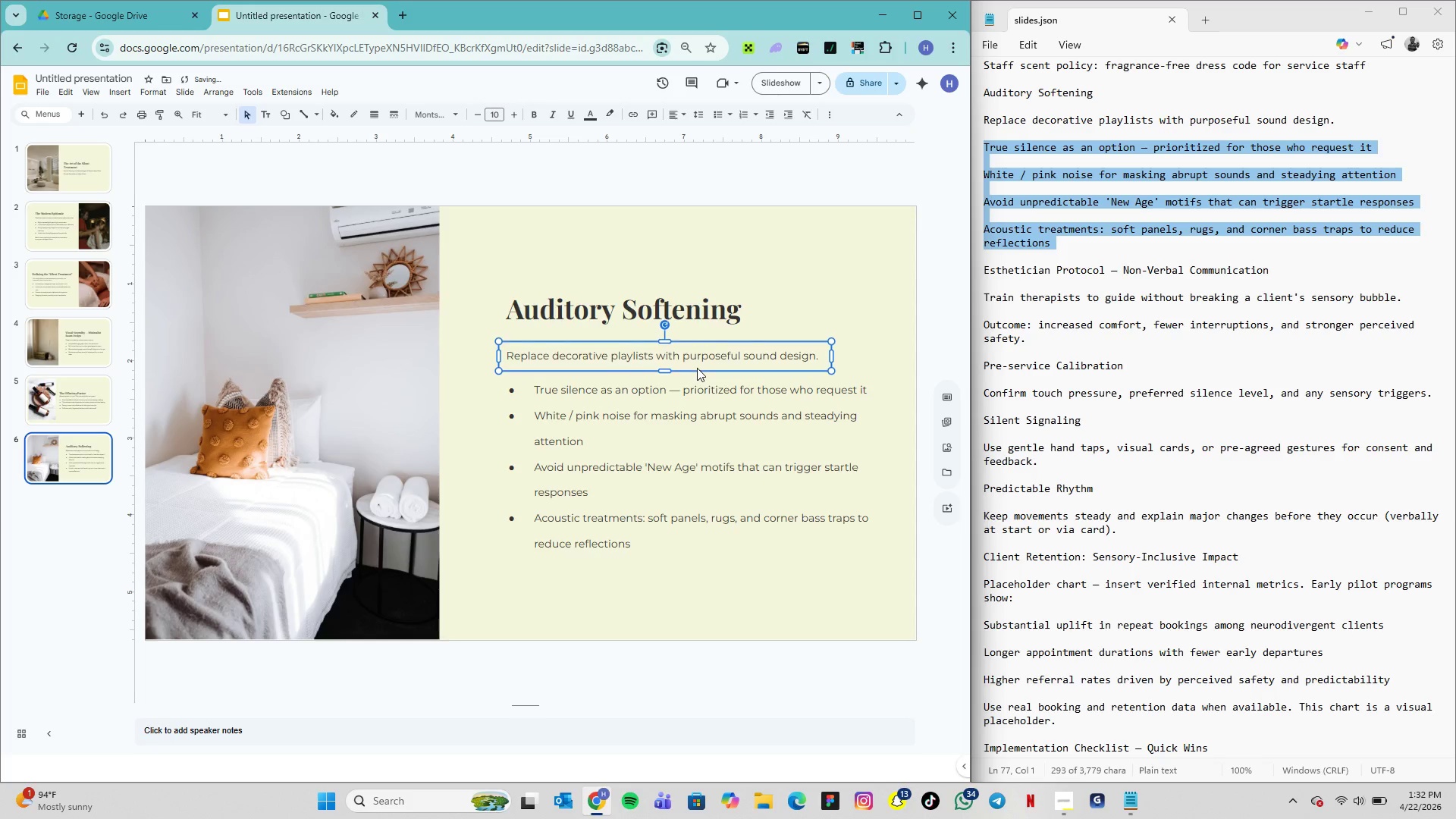 
key(ArrowUp)
 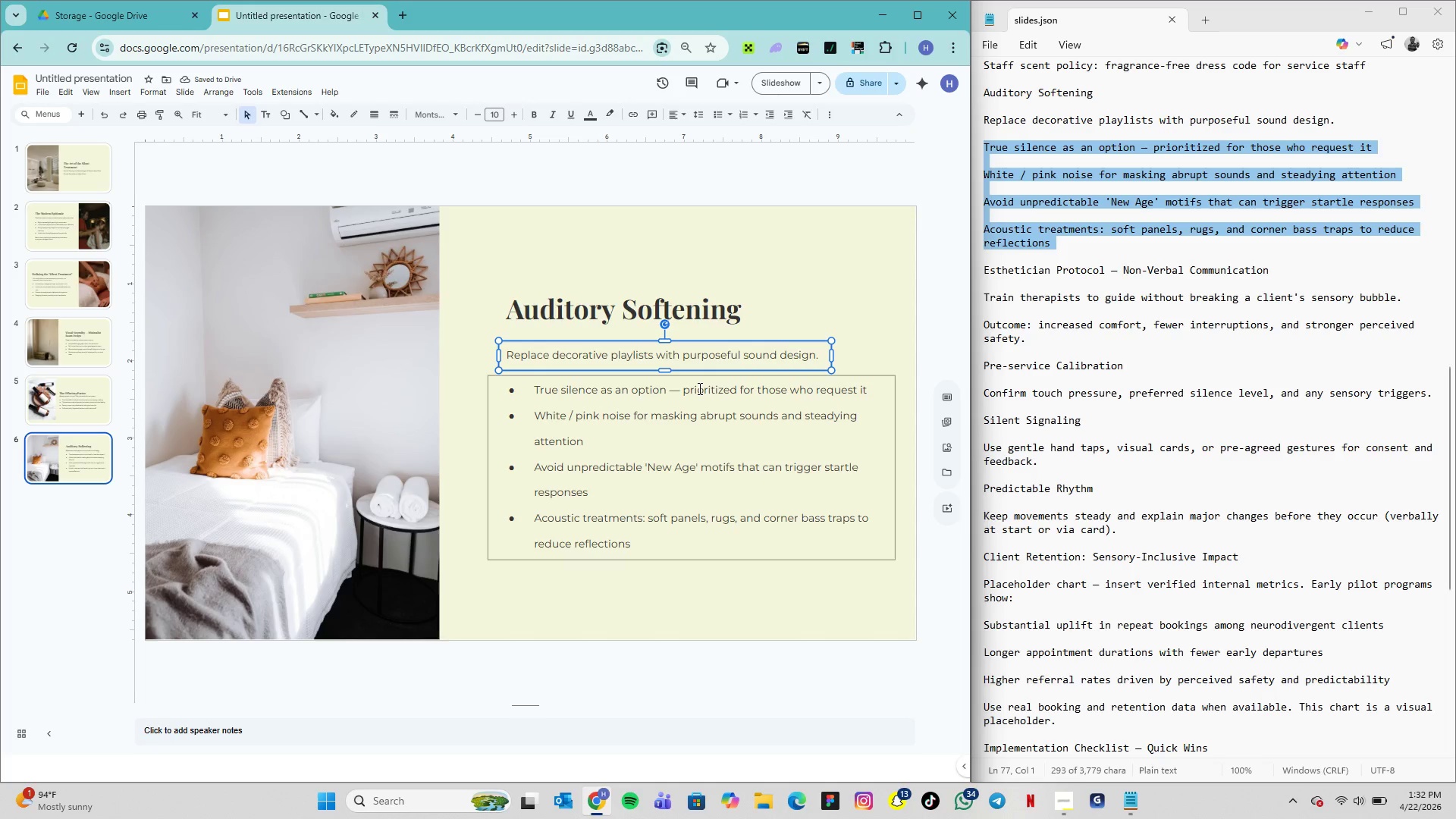 
left_click([698, 388])
 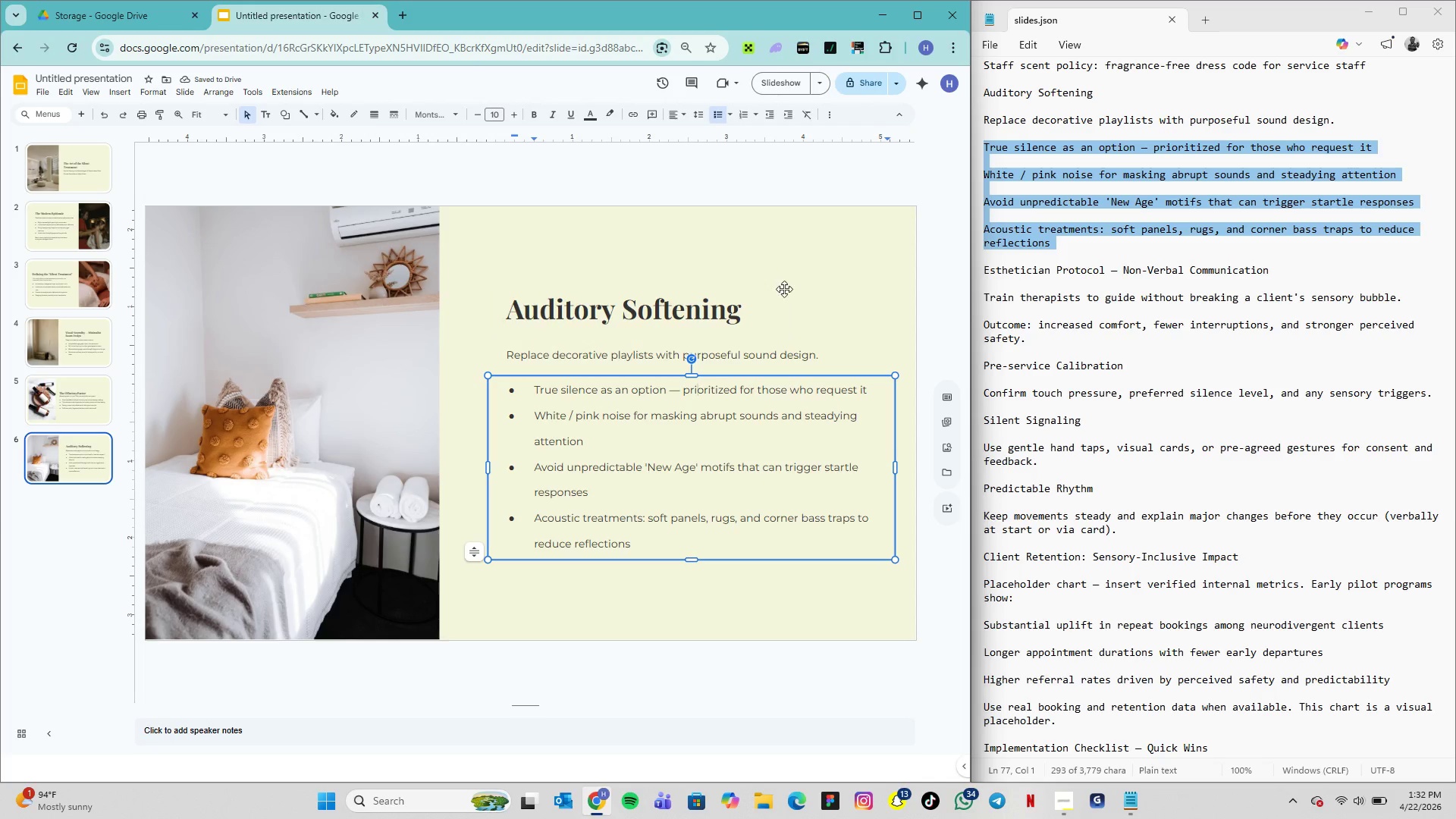 
left_click([788, 287])
 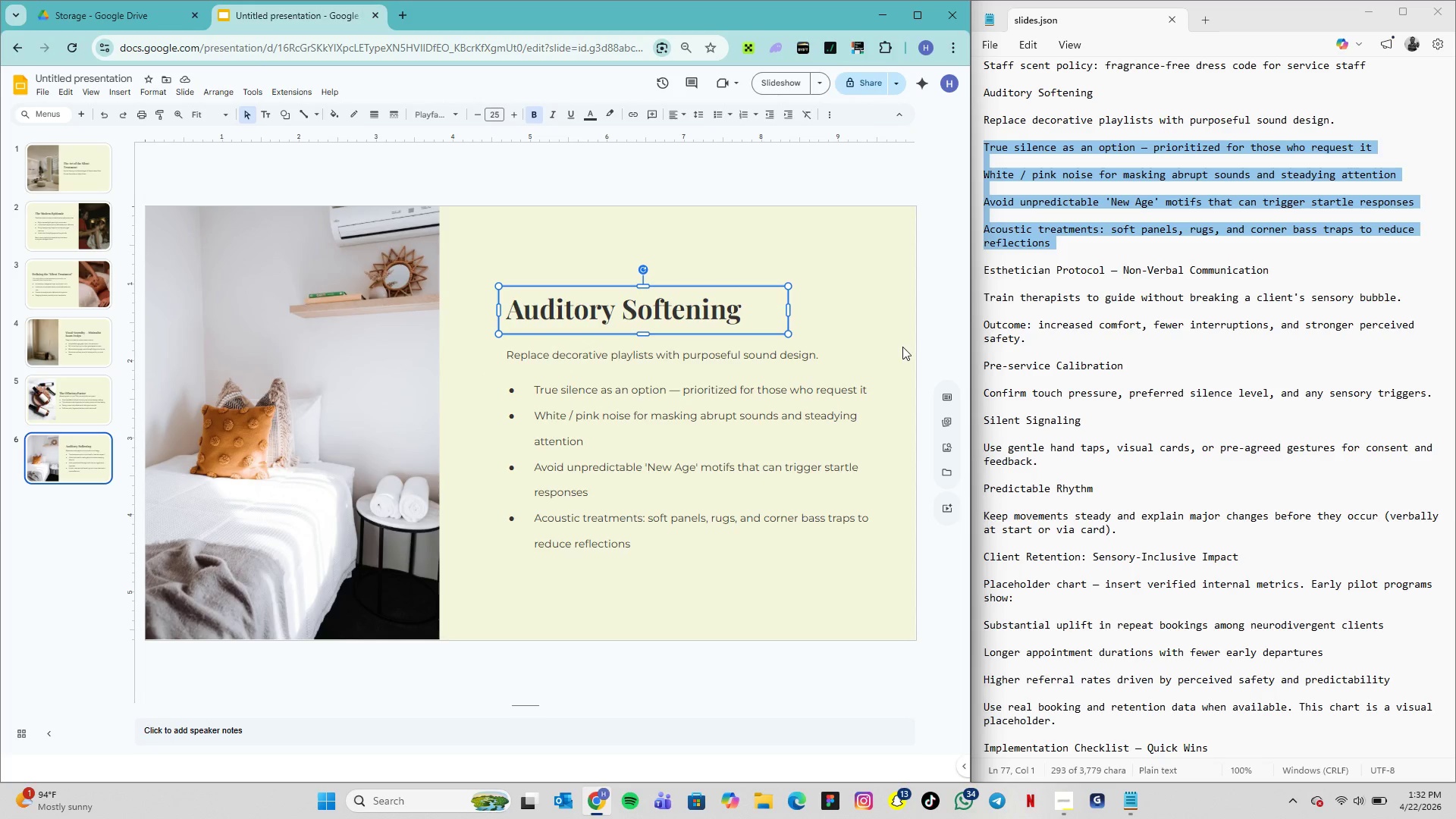 
left_click([903, 344])
 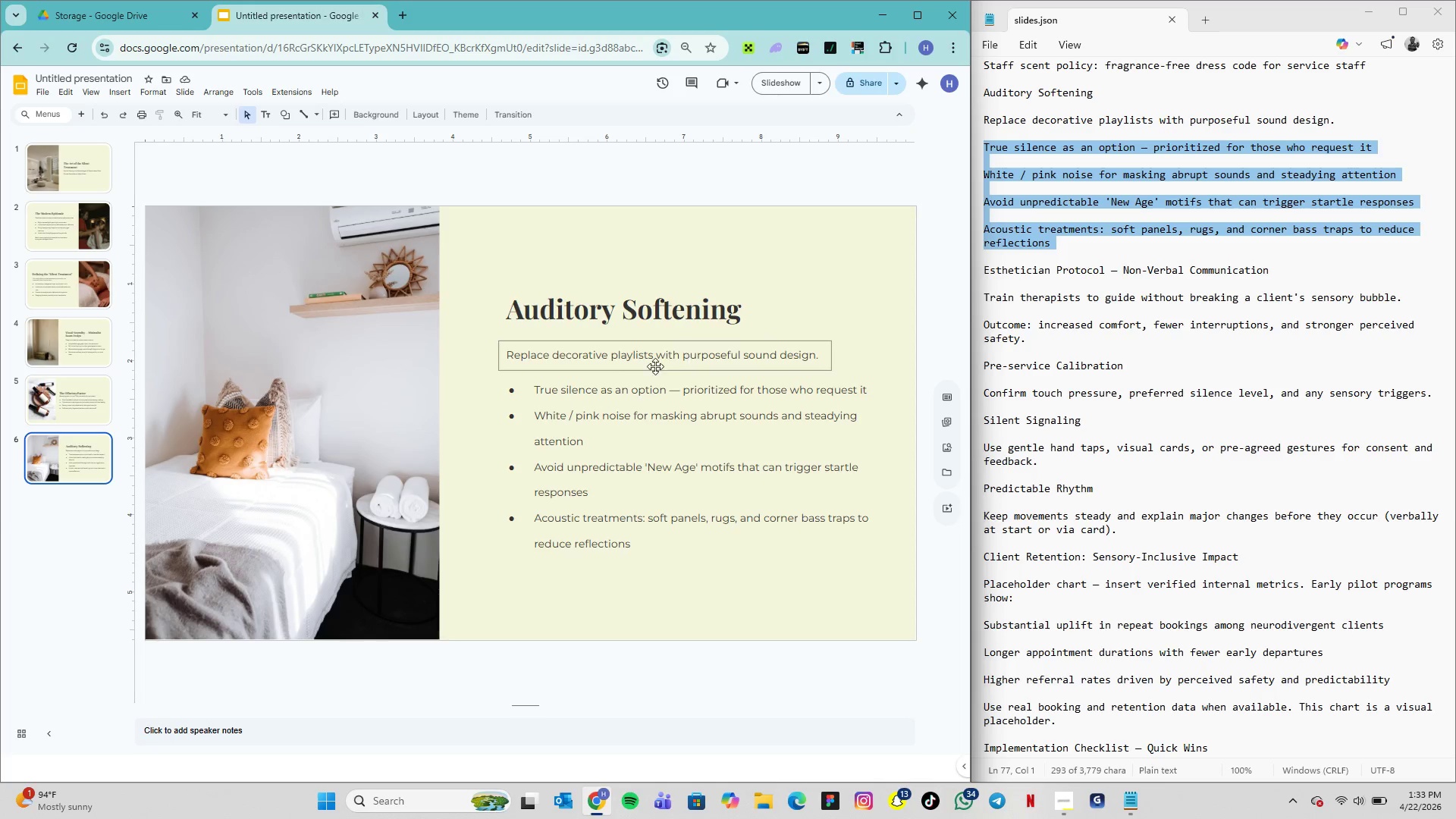 
left_click([615, 384])
 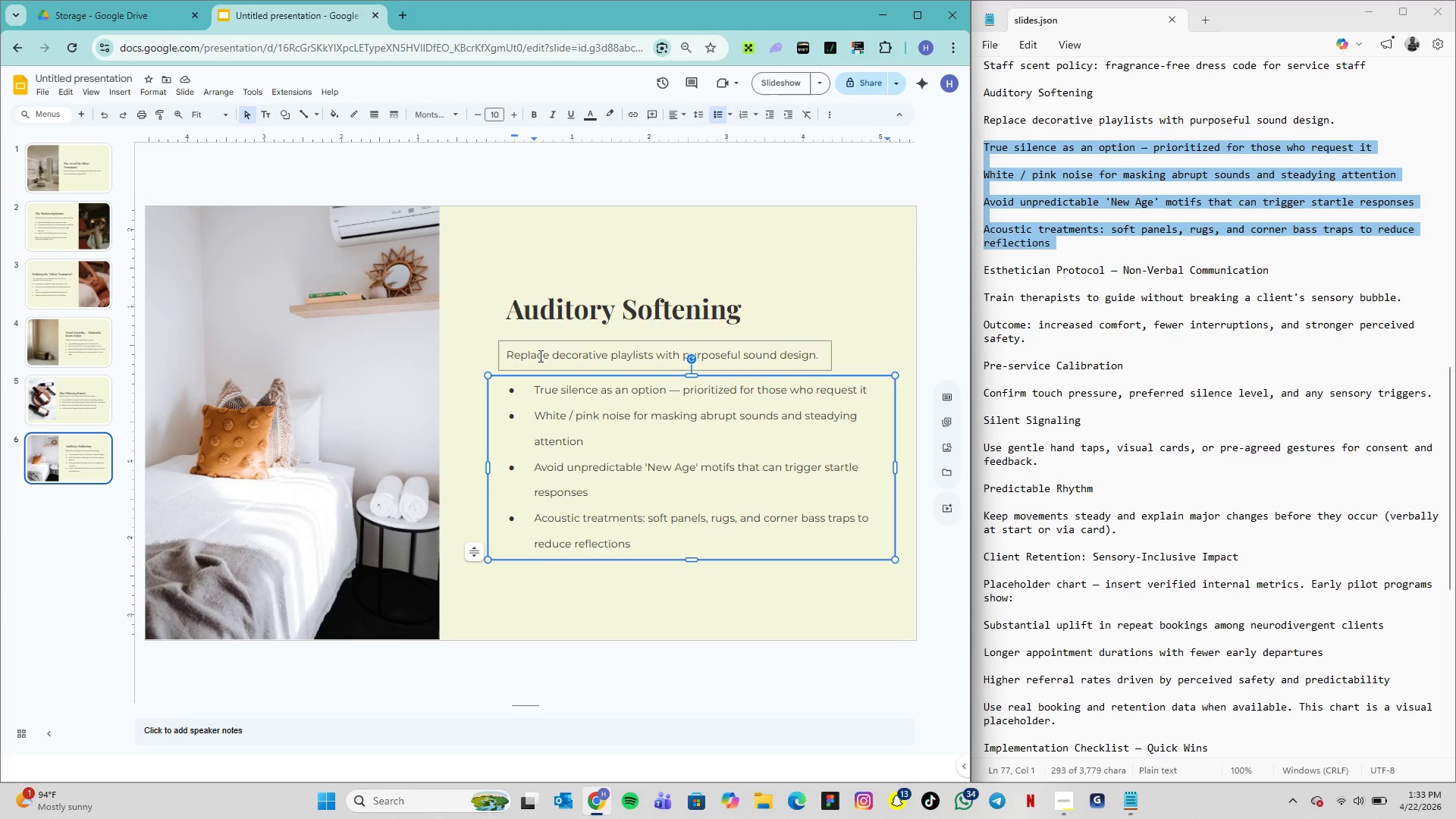 
wait(18.7)
 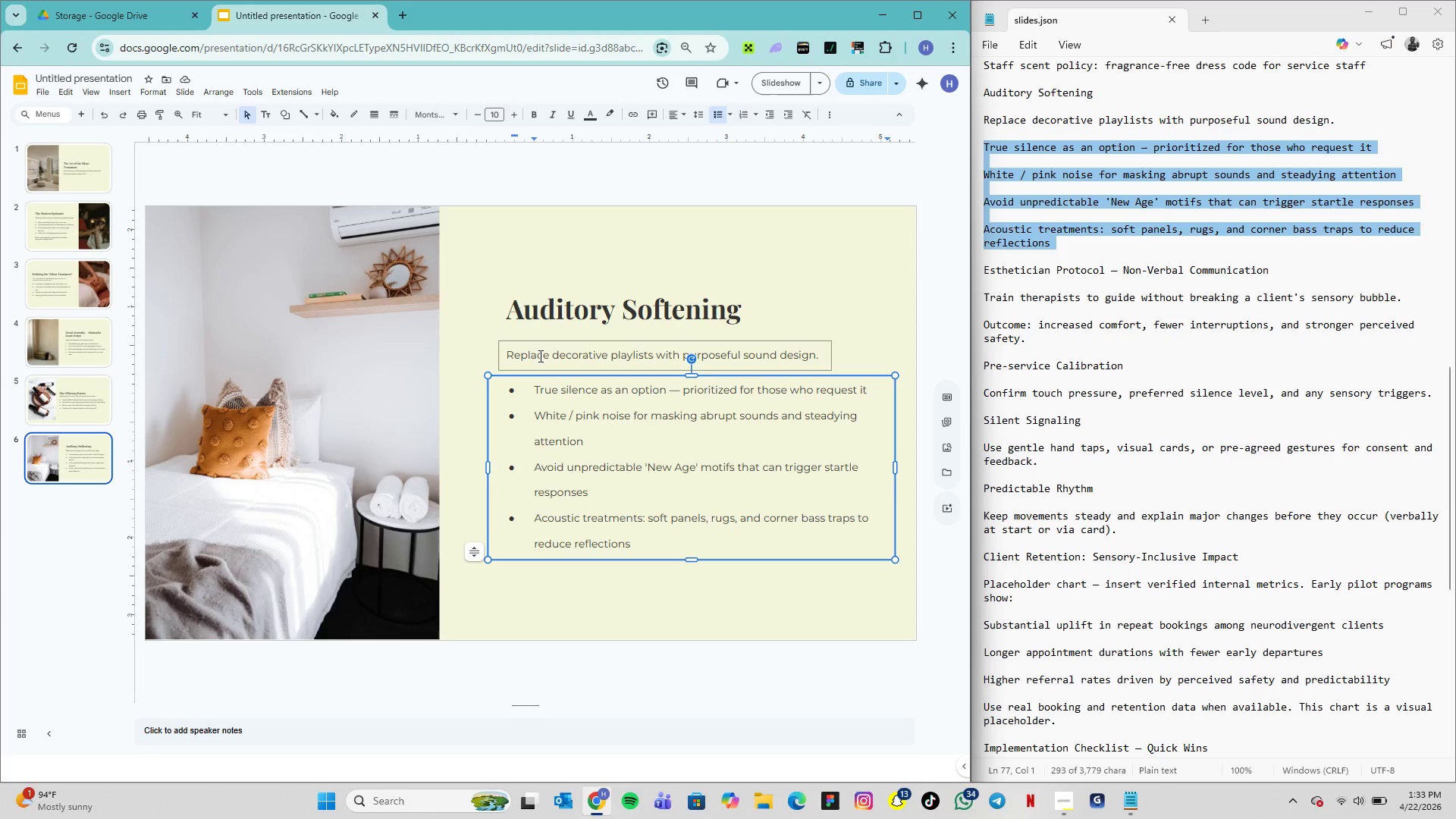 
key(ArrowUp)
 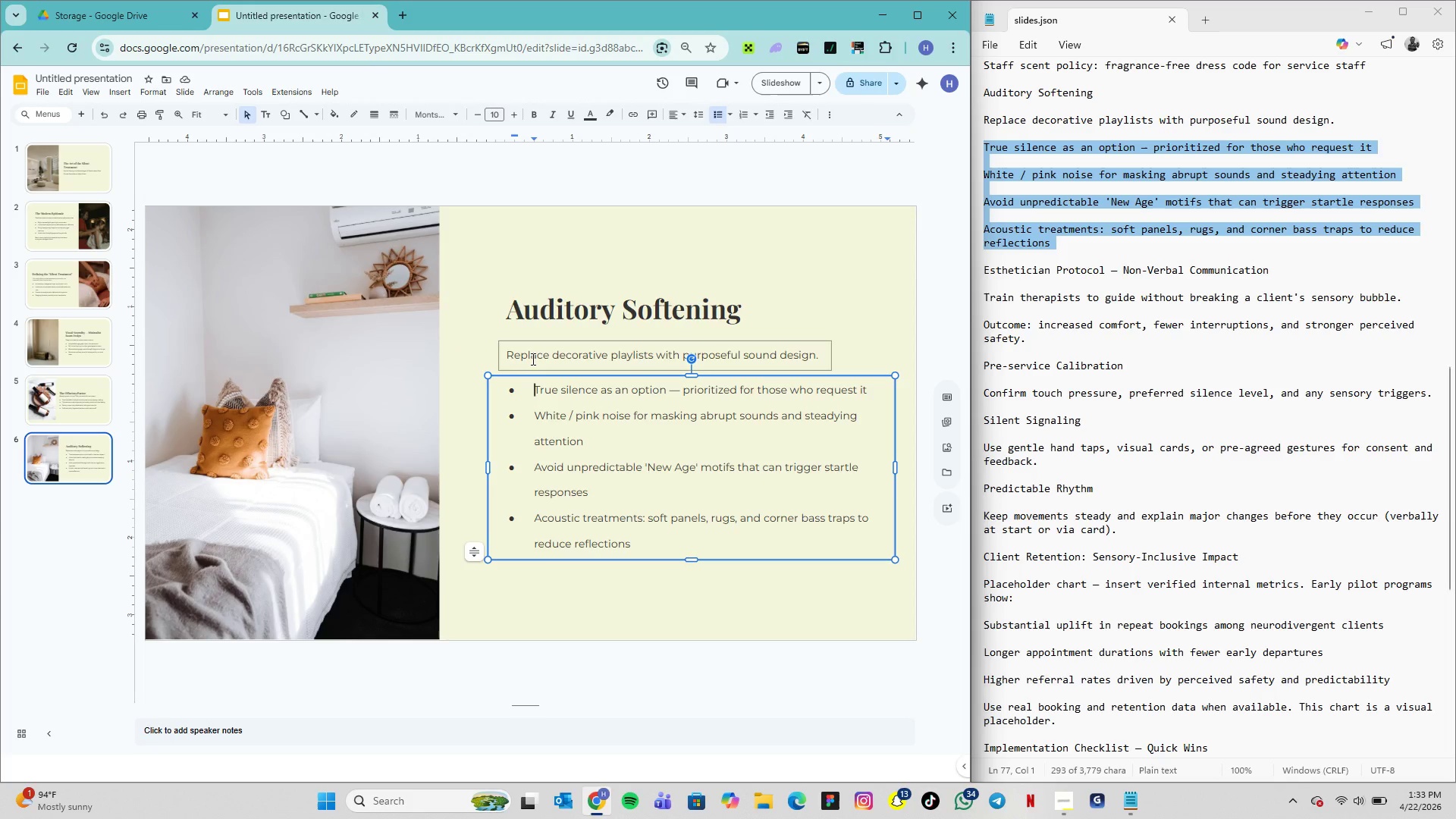 
key(ArrowUp)
 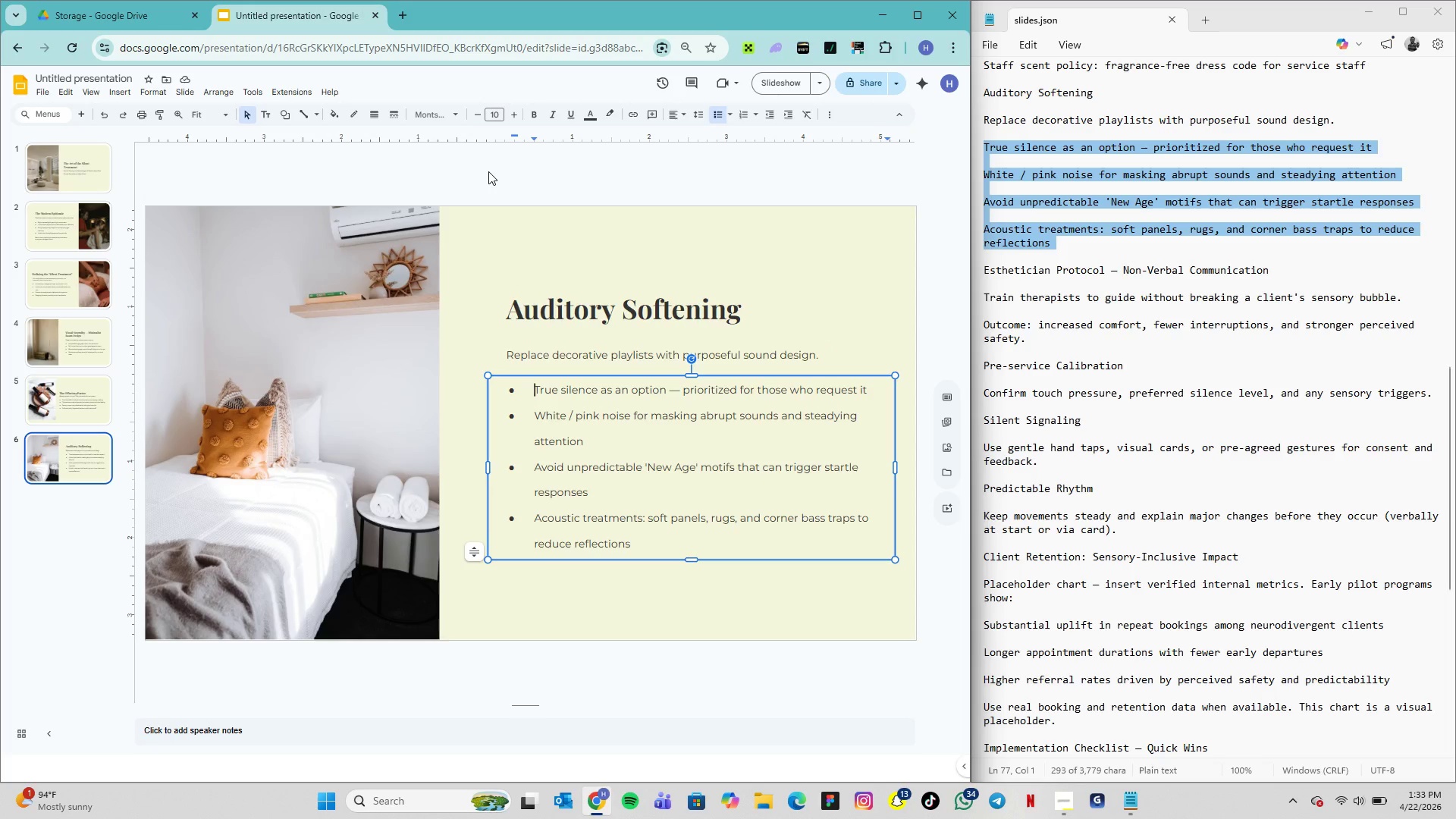 
left_click([489, 171])
 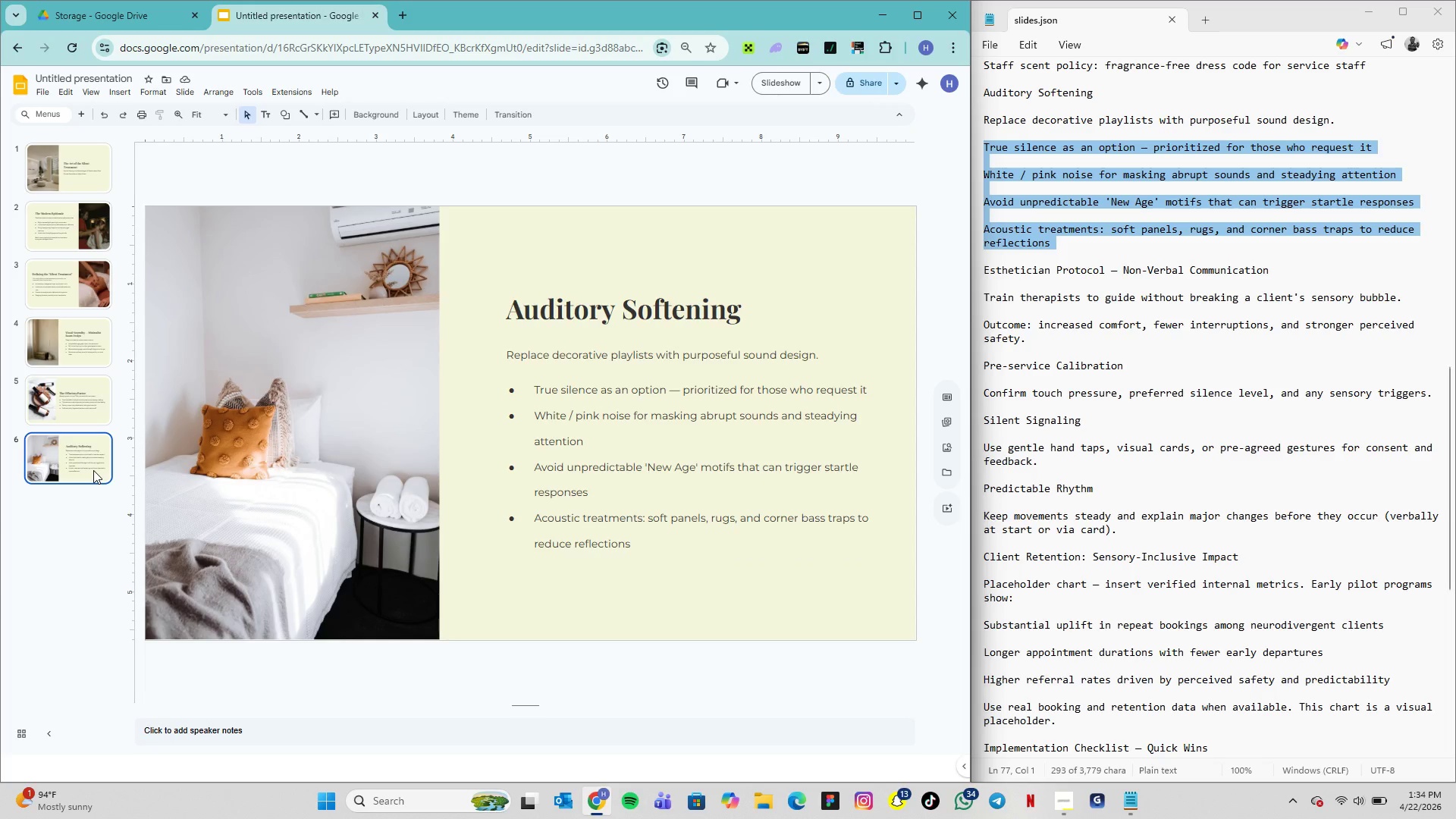 
wait(56.91)
 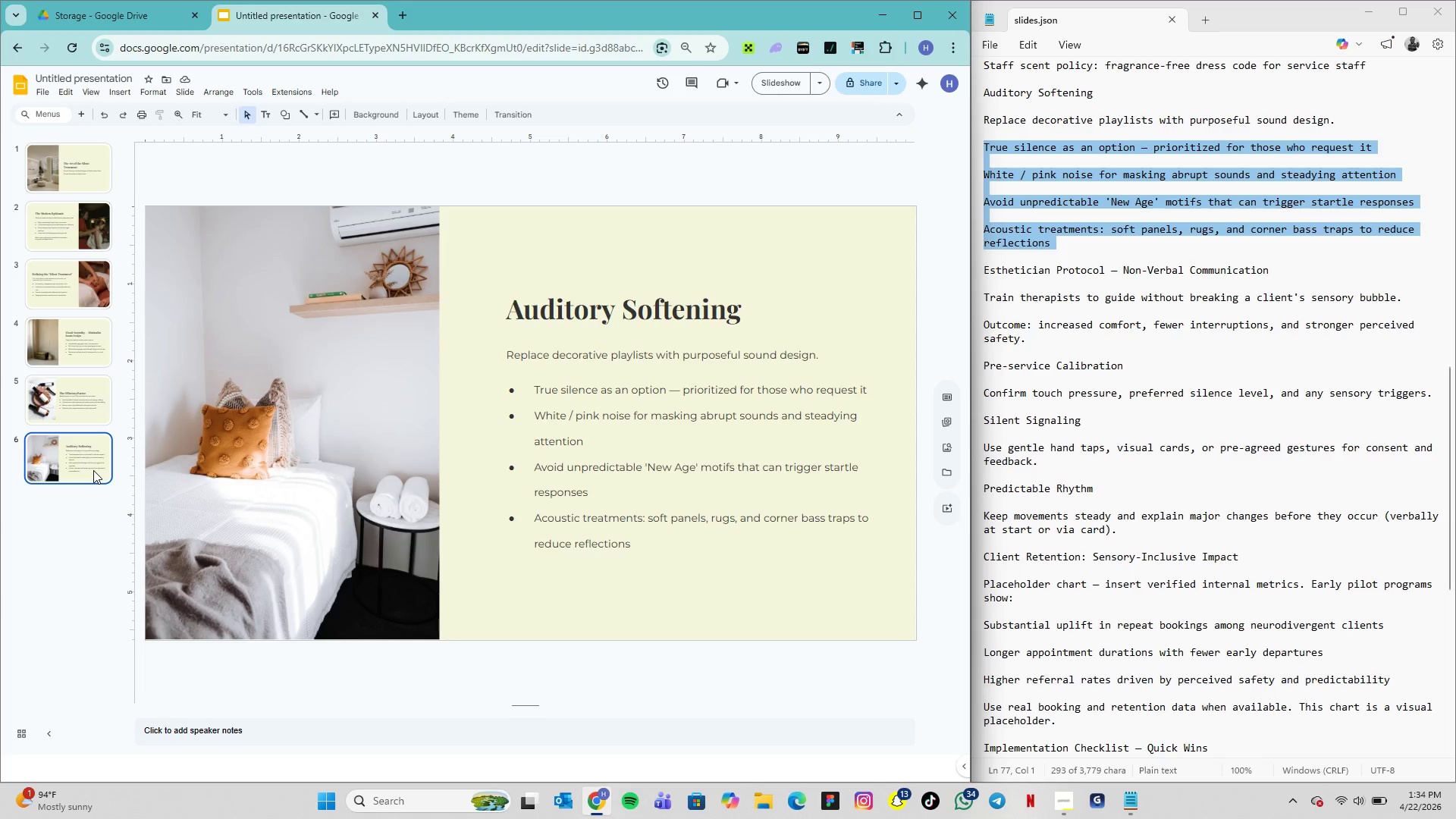 
left_click([86, 119])
 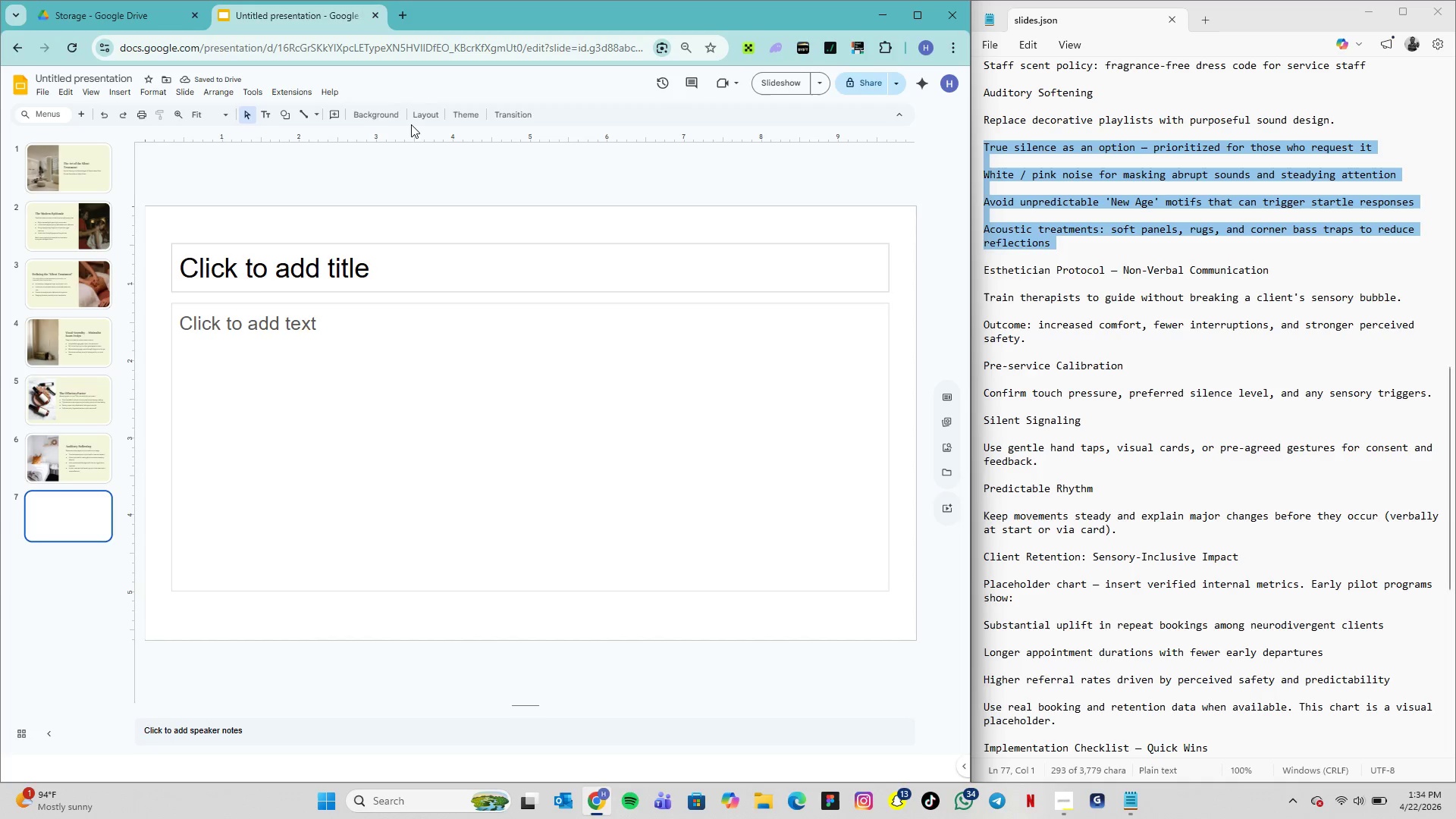 
left_click([400, 121])
 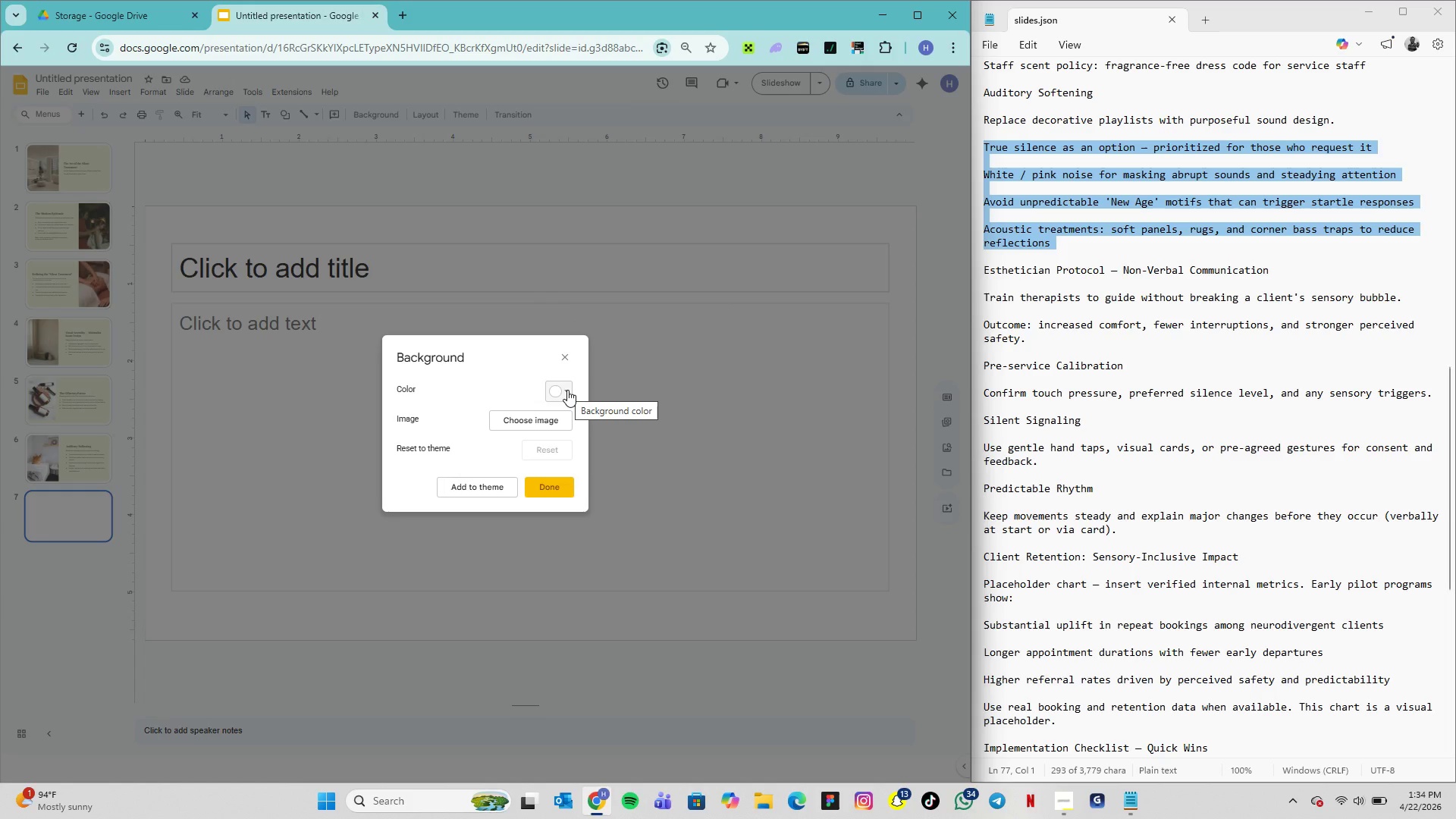 
left_click([567, 390])
 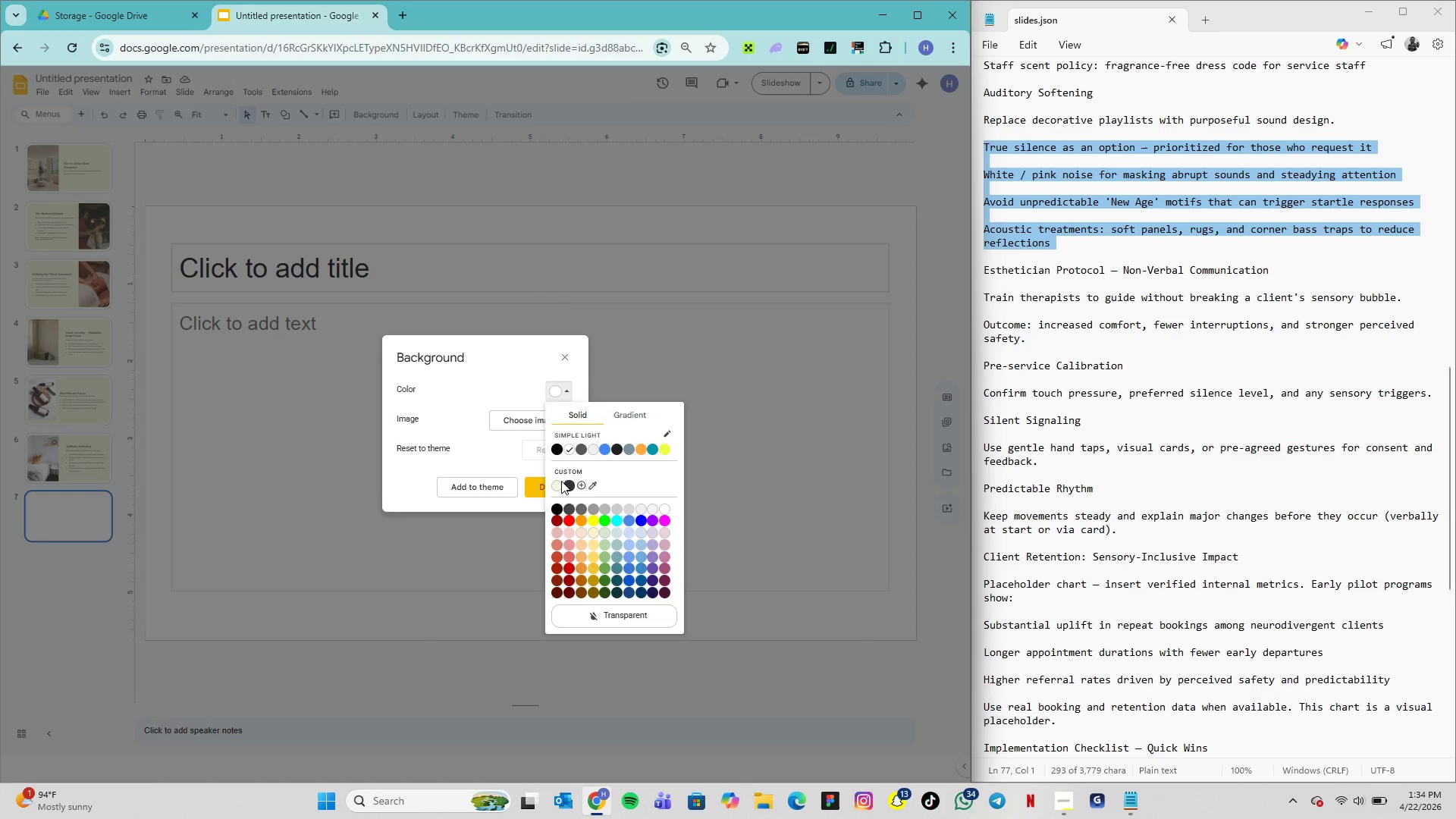 
left_click([557, 485])
 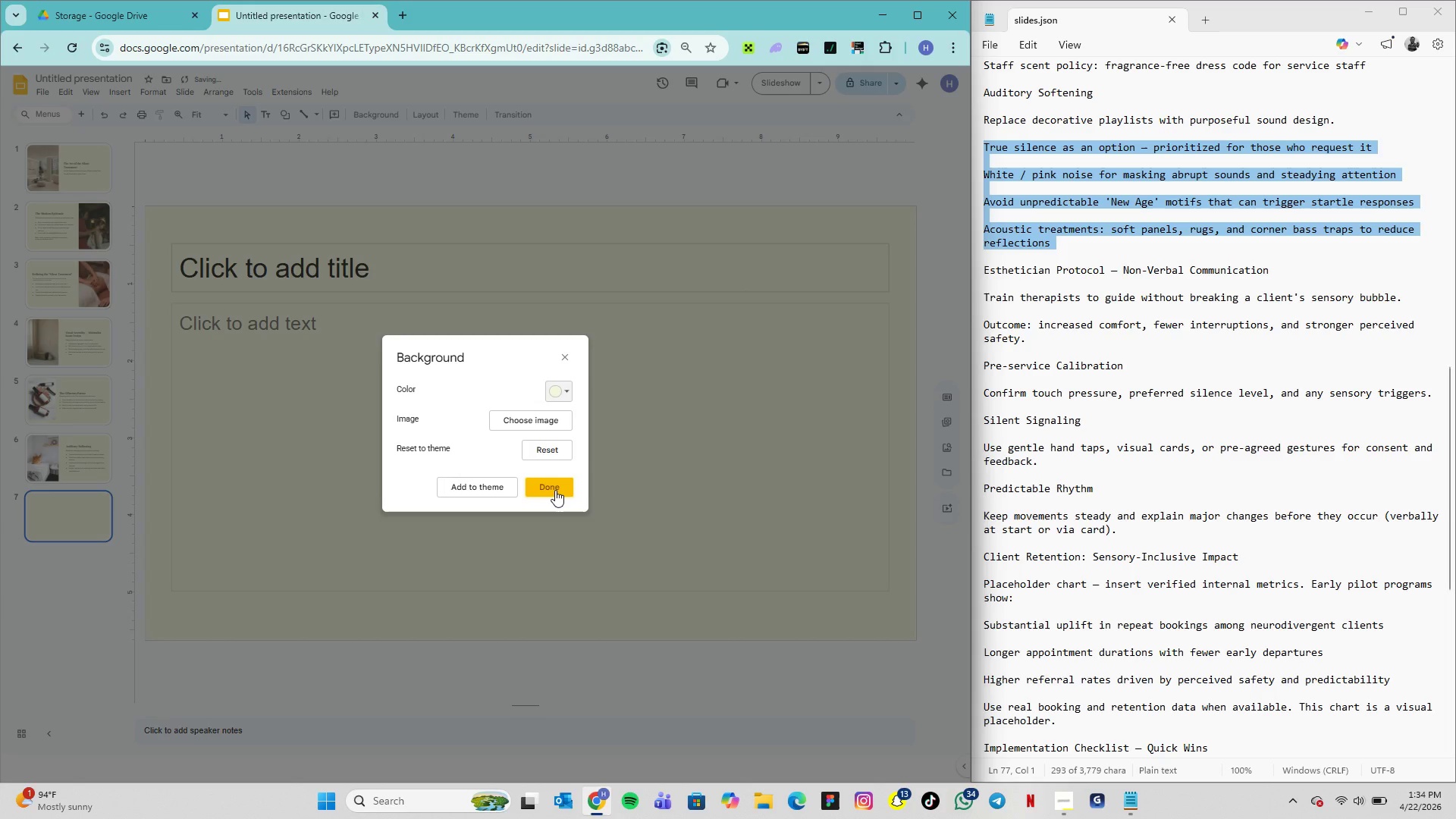 
left_click([555, 490])
 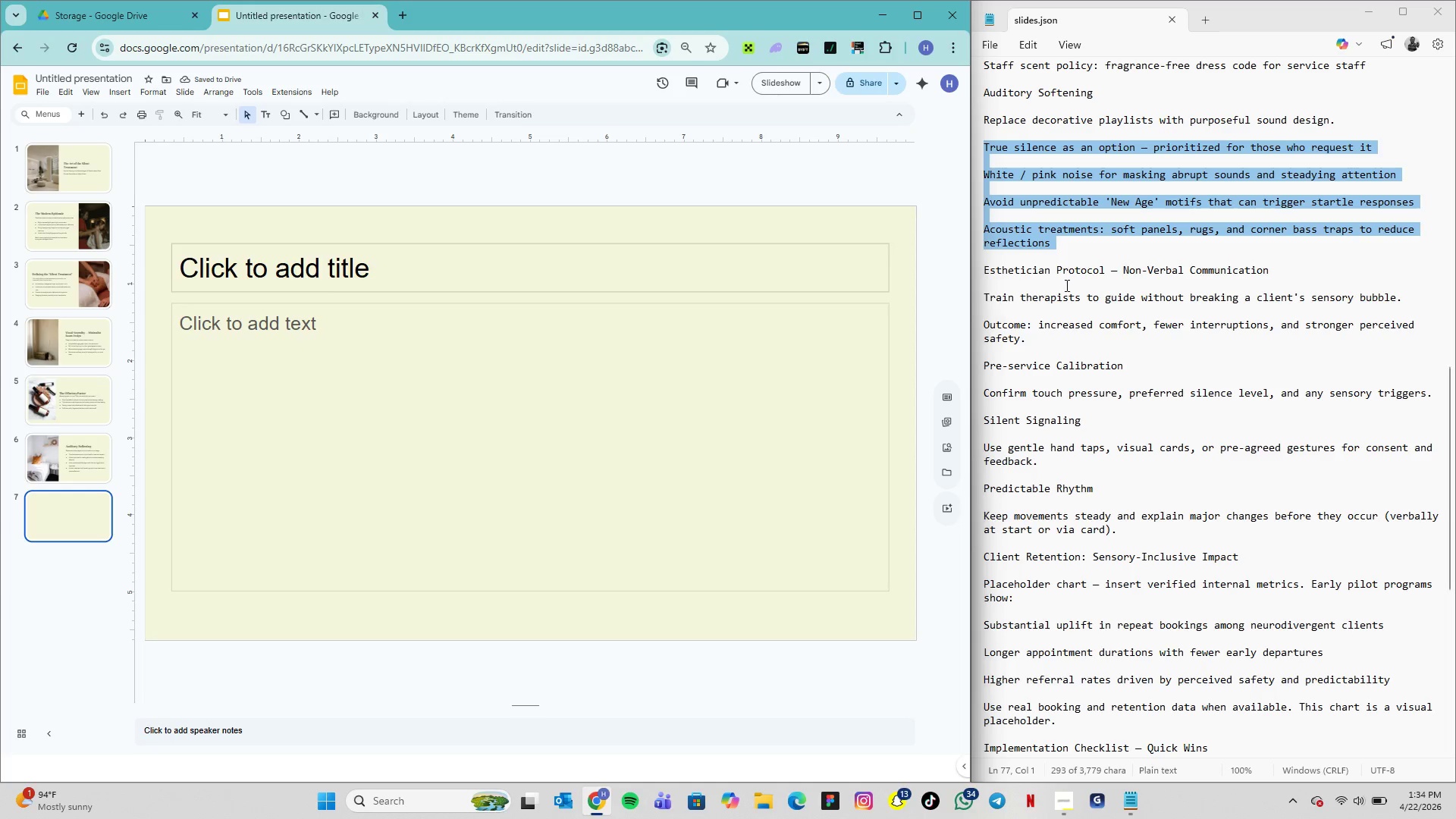 
scroll: coordinate [1194, 206], scroll_direction: up, amount: 7.0
 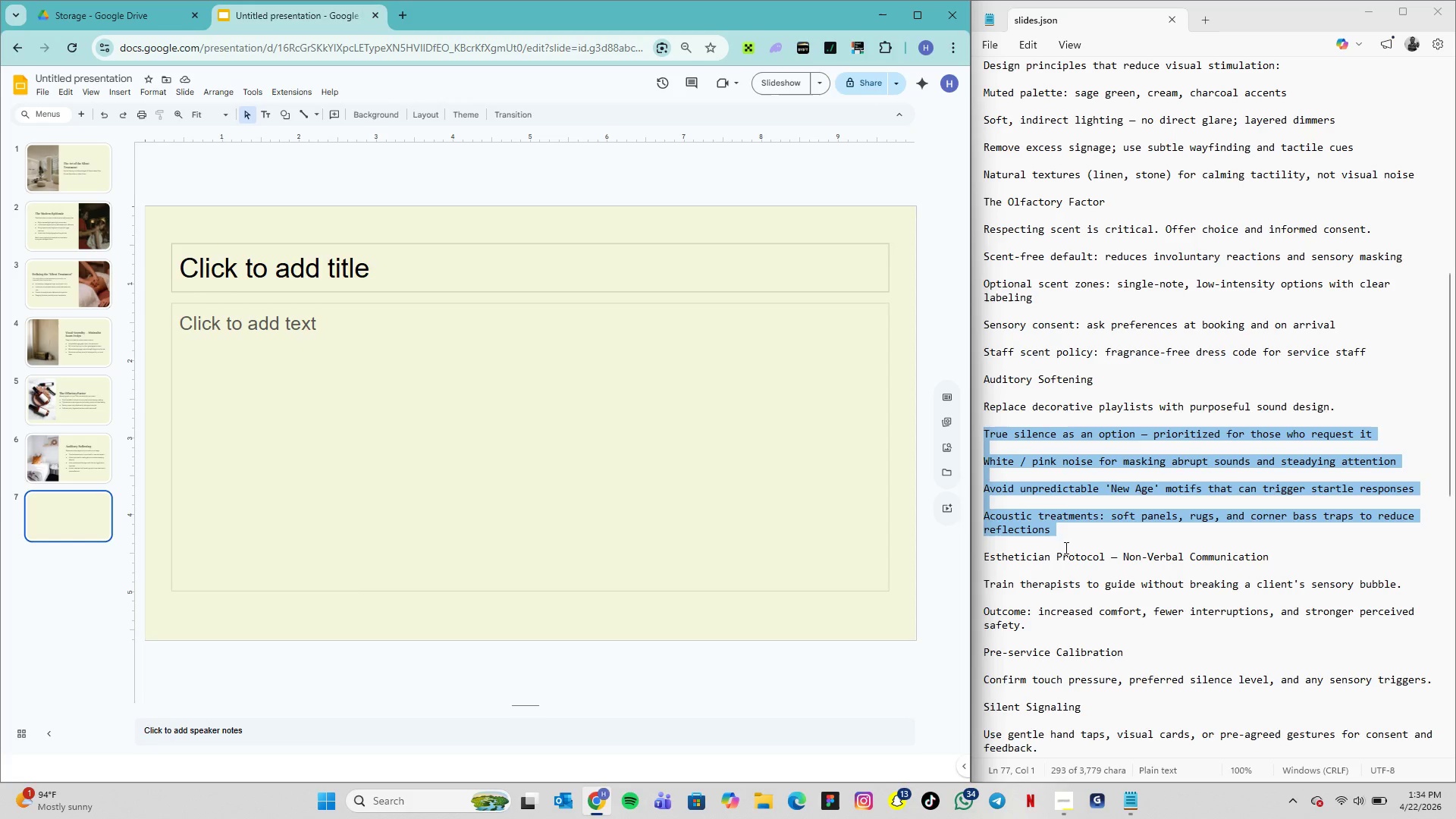 
left_click_drag(start_coordinate=[1065, 536], to_coordinate=[981, 193])
 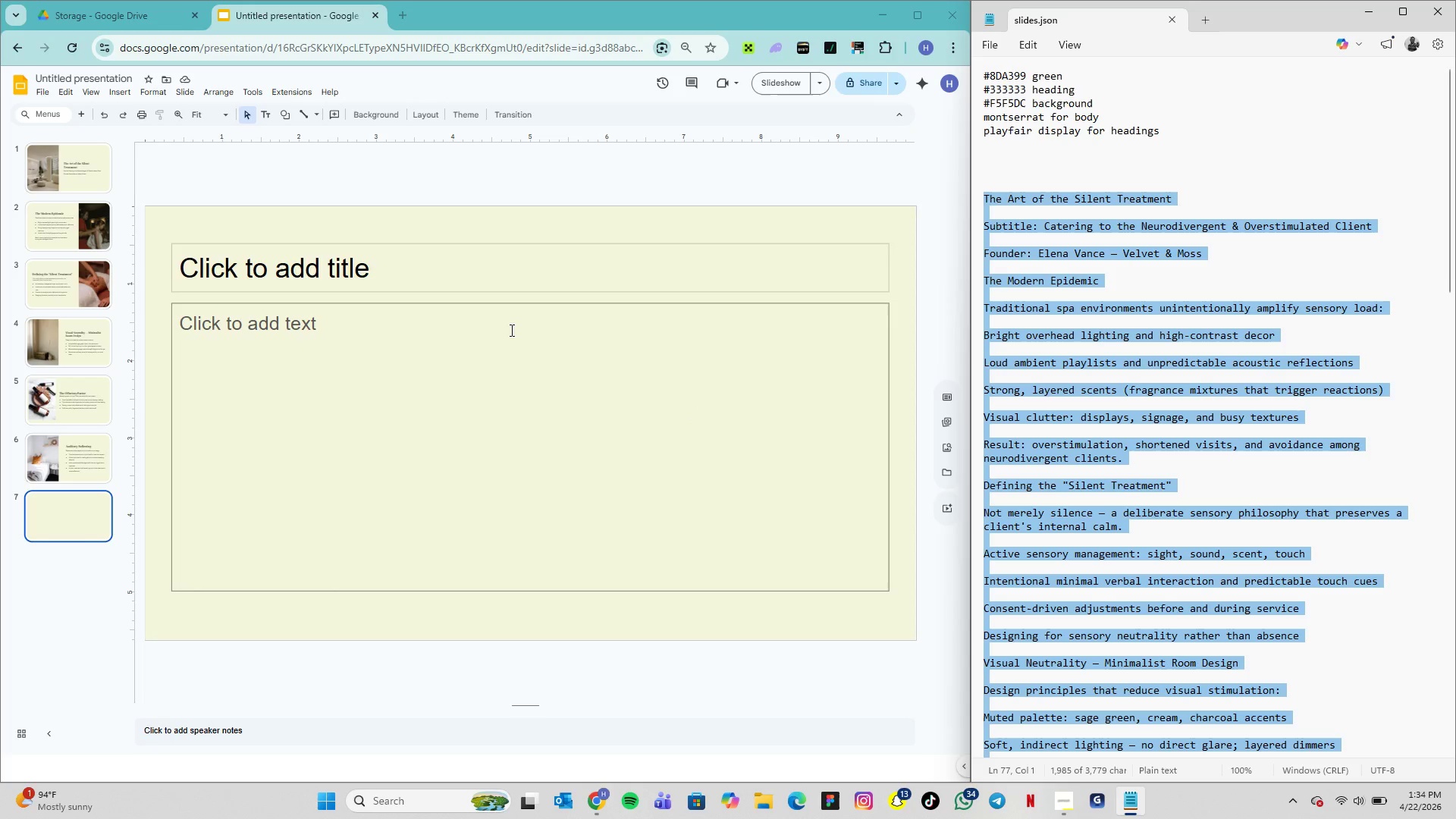 
wait(8.75)
 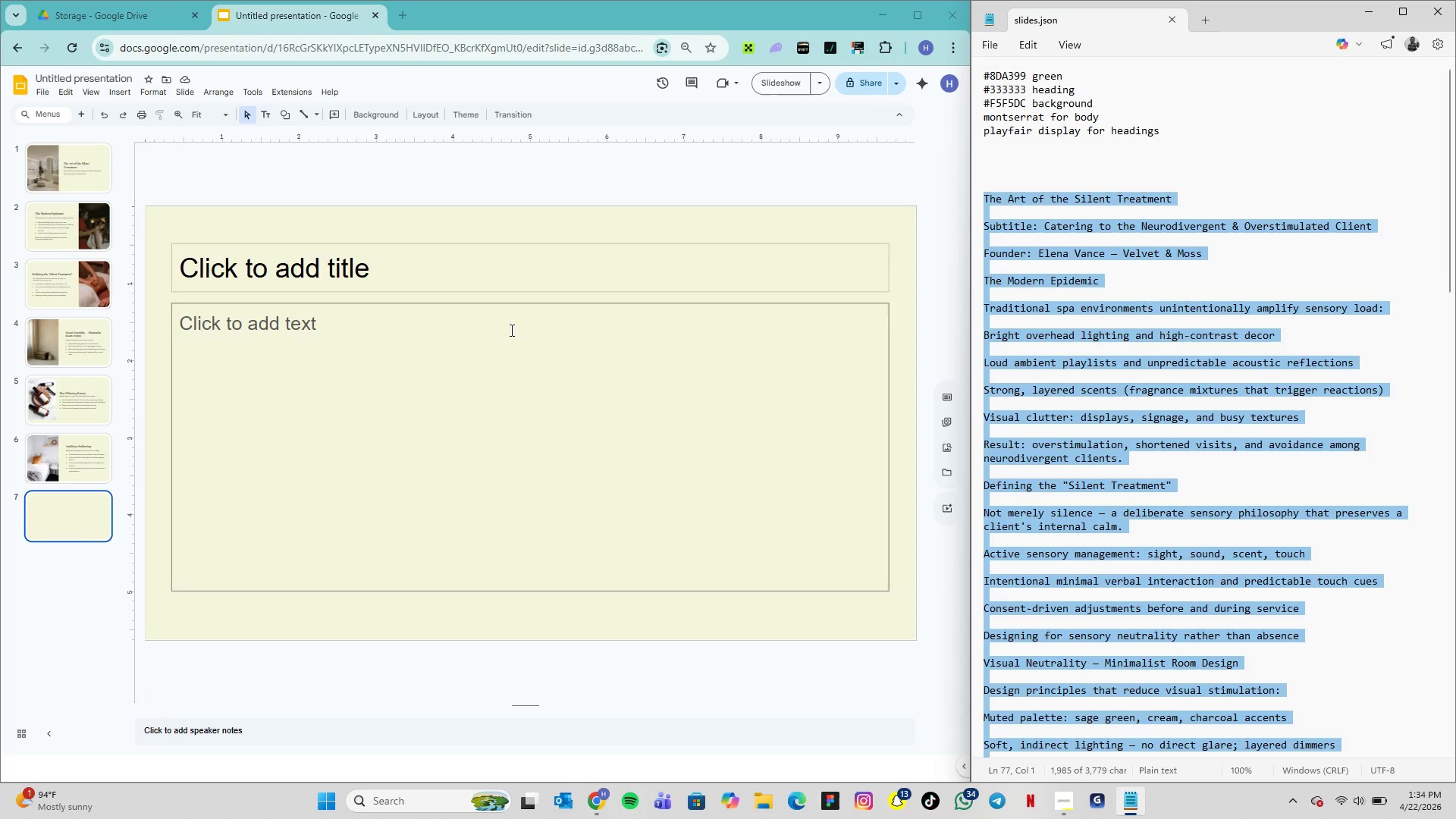 
scroll: coordinate [1108, 340], scroll_direction: down, amount: 34.0
 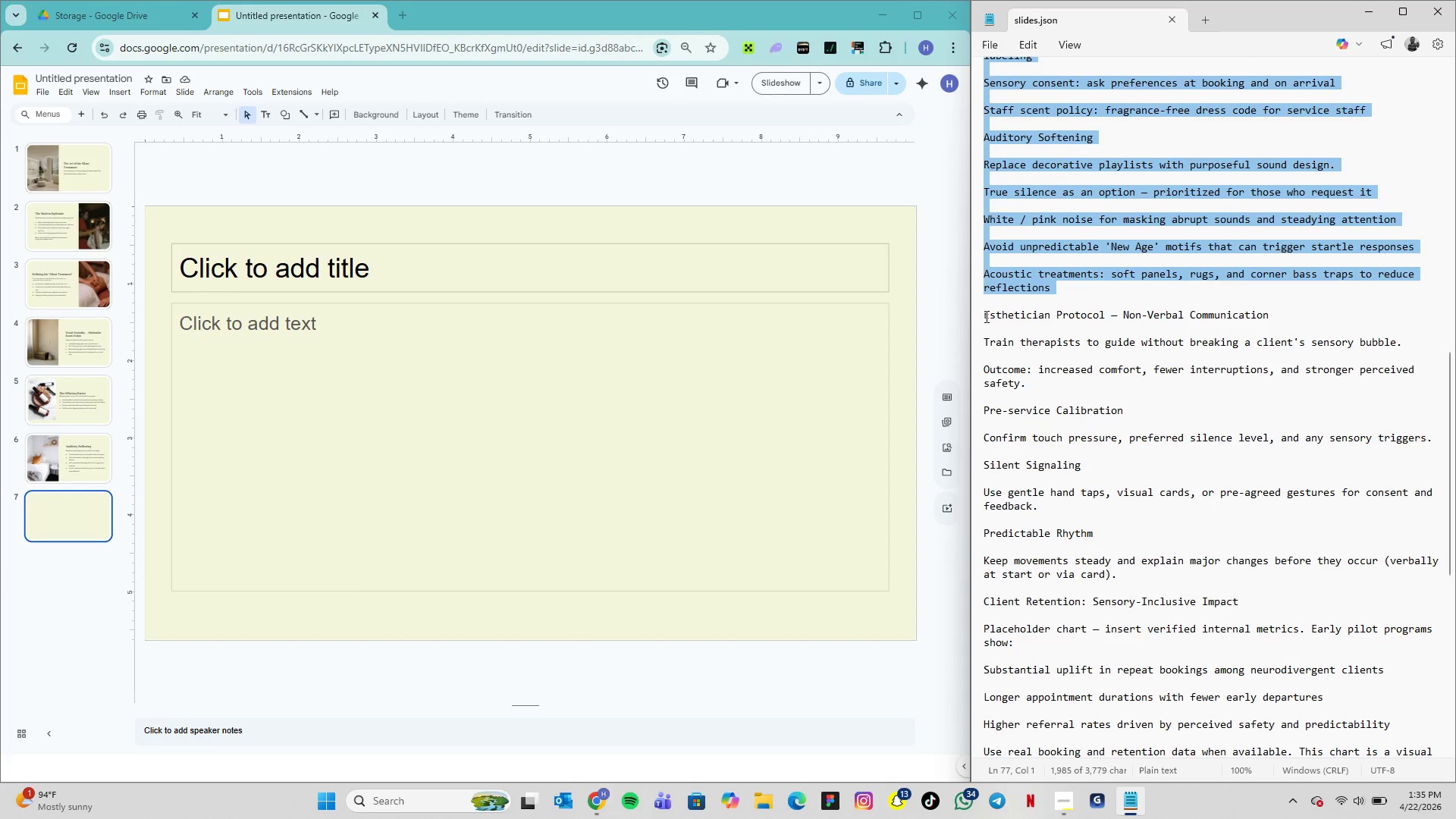 
wait(17.84)
 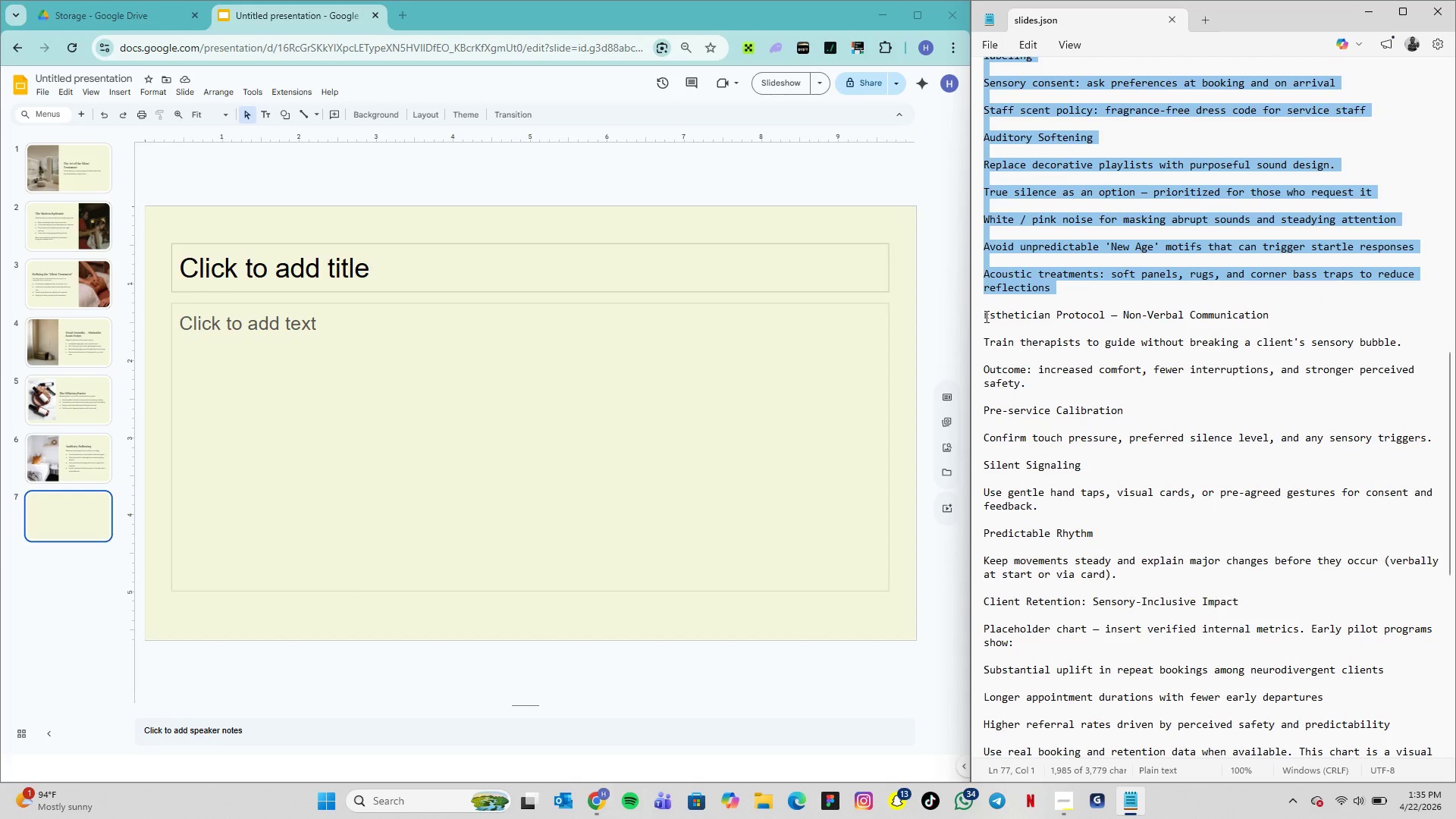 
left_click_drag(start_coordinate=[984, 315], to_coordinate=[1292, 315])
 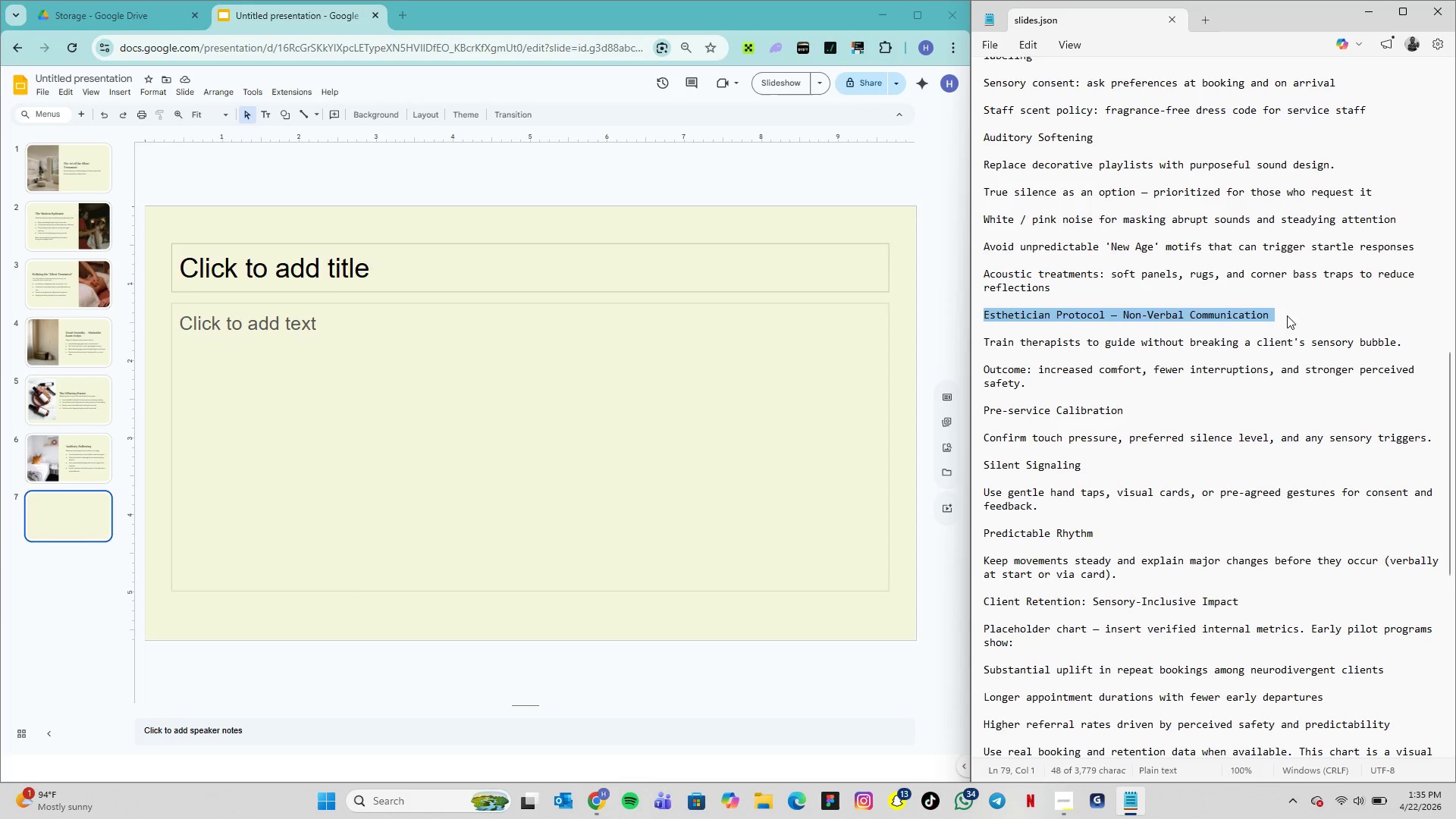 
wait(10.12)
 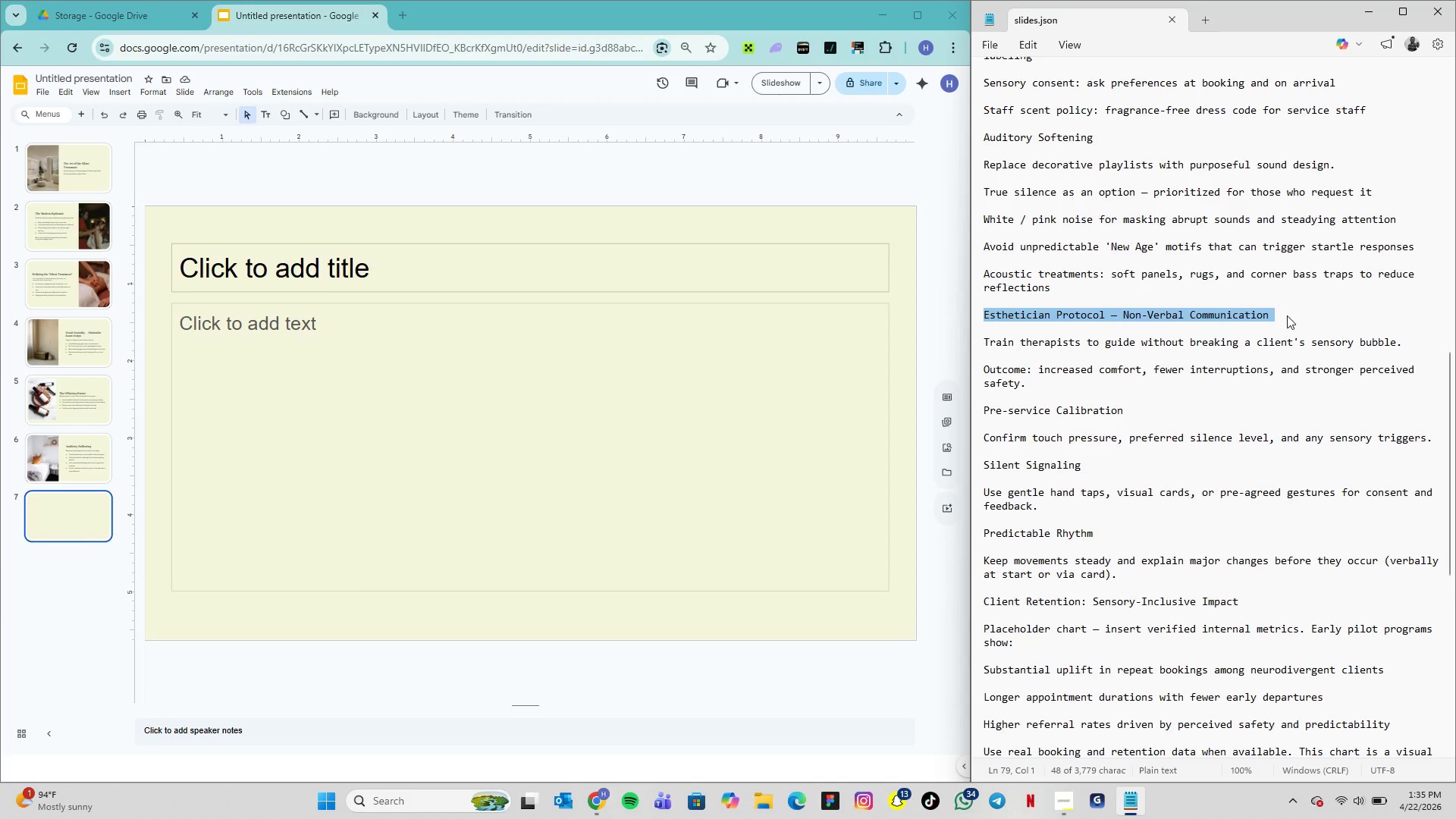 
key(Control+C)
 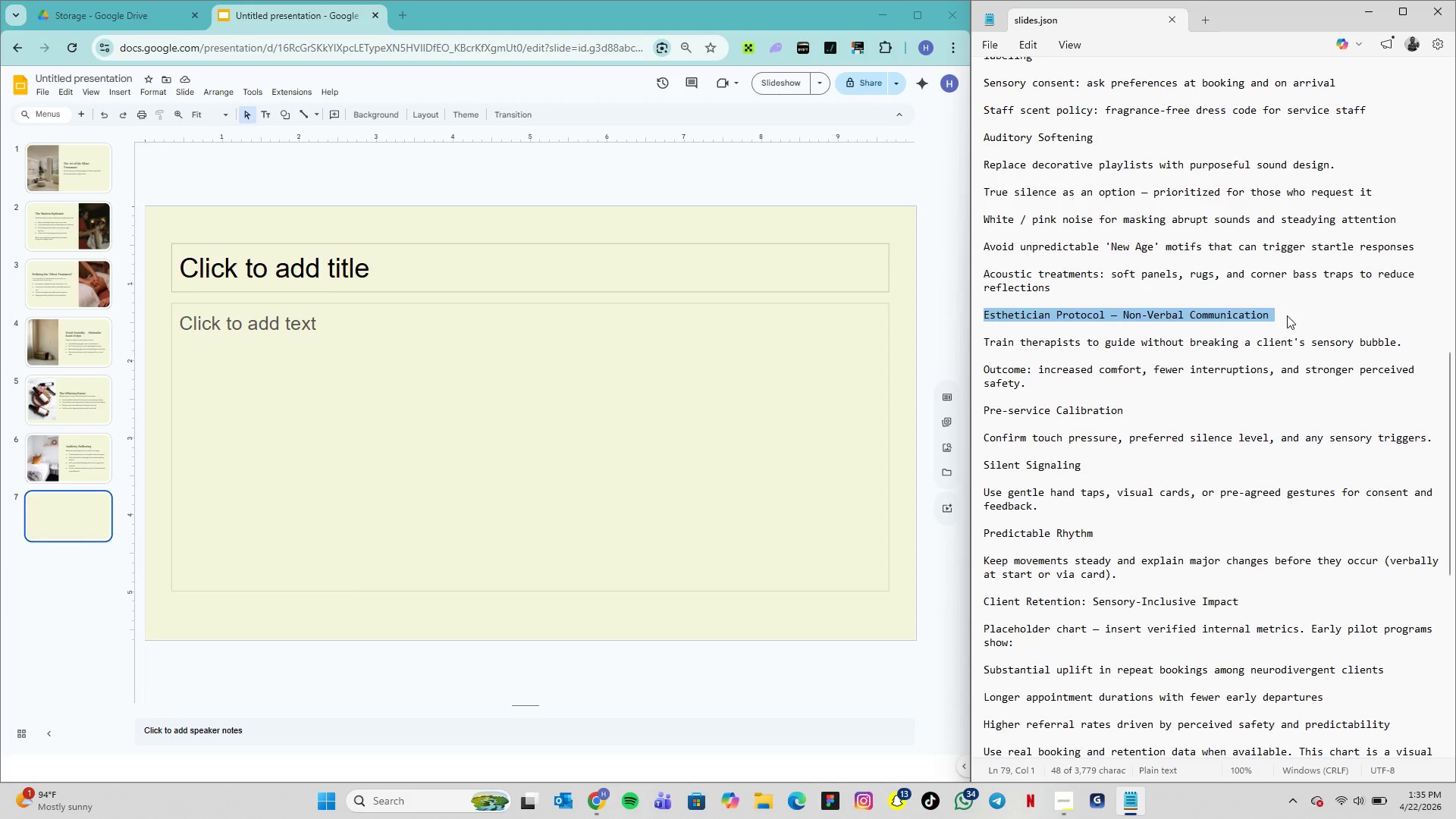 
key(Control+C)
 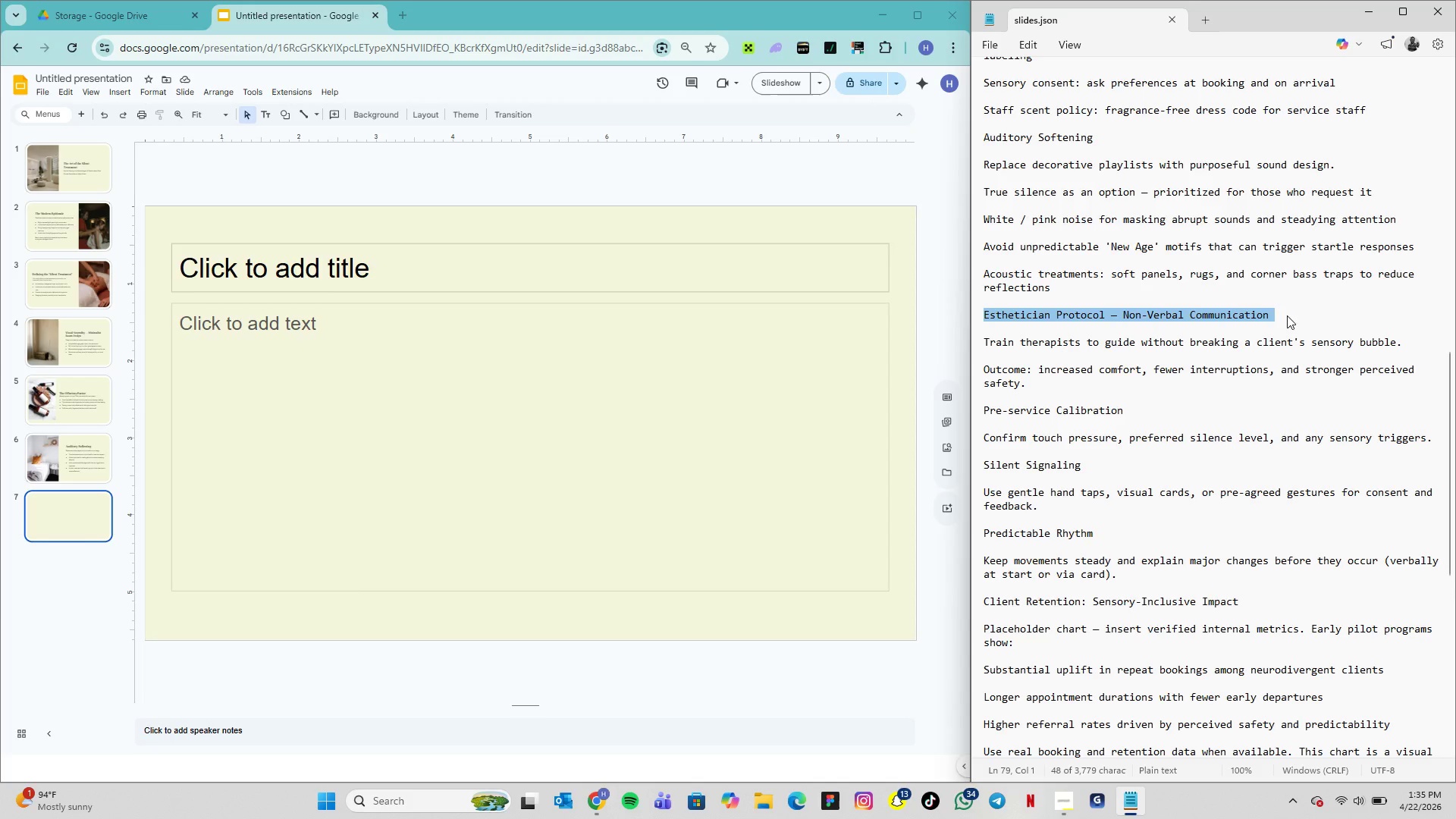 
key(Control+C)
 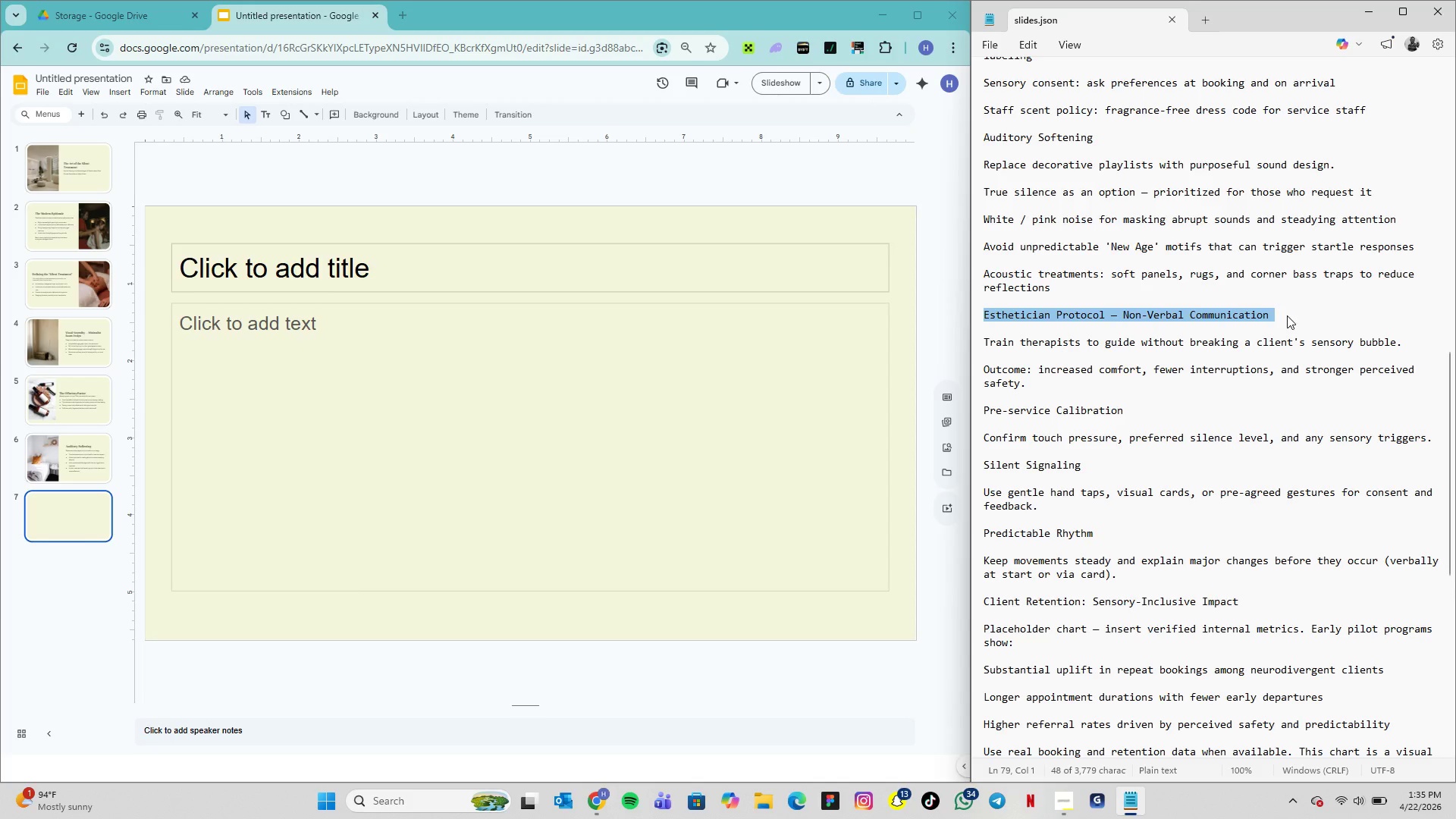 
key(Control+C)
 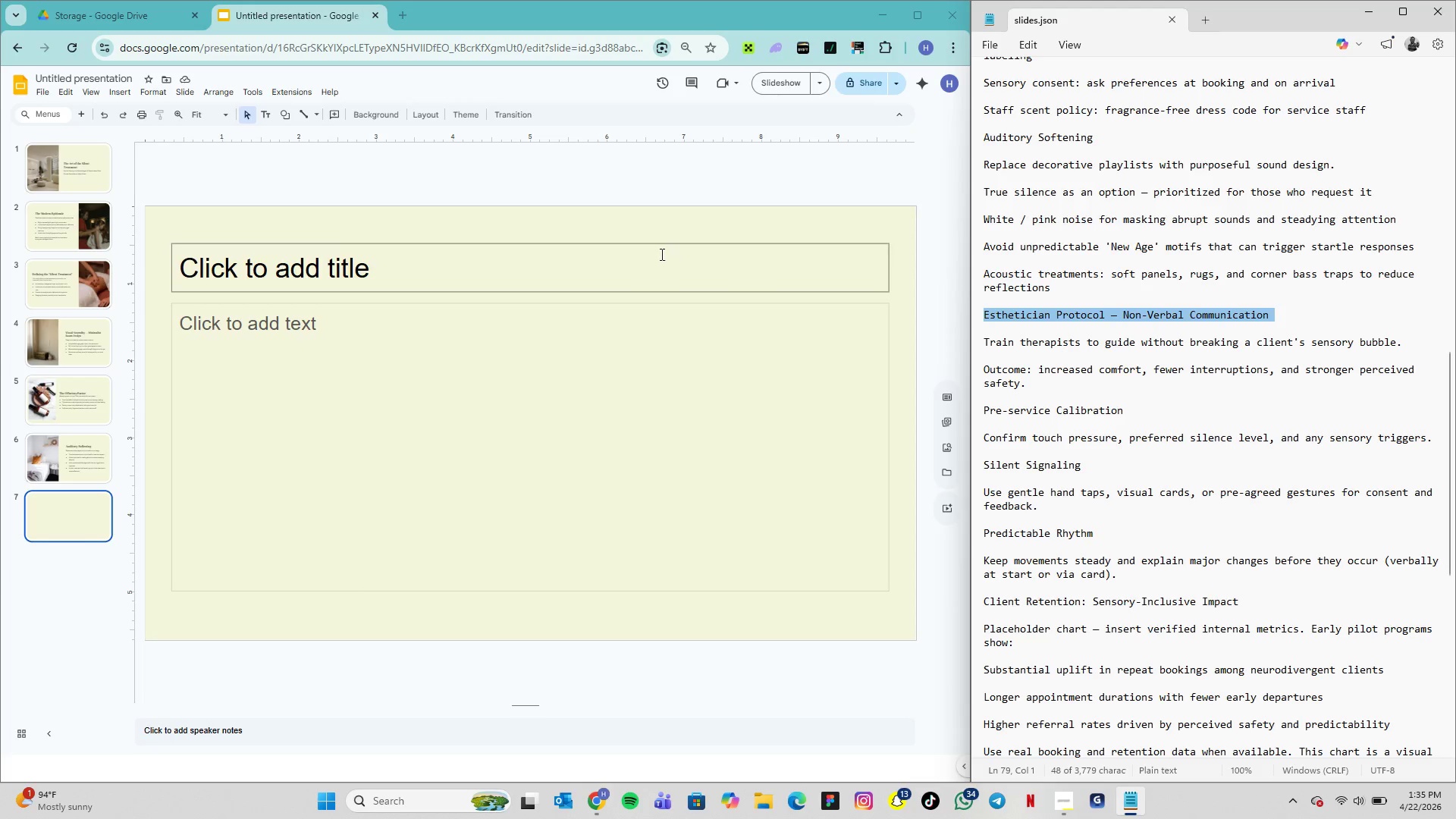 
left_click([601, 256])
 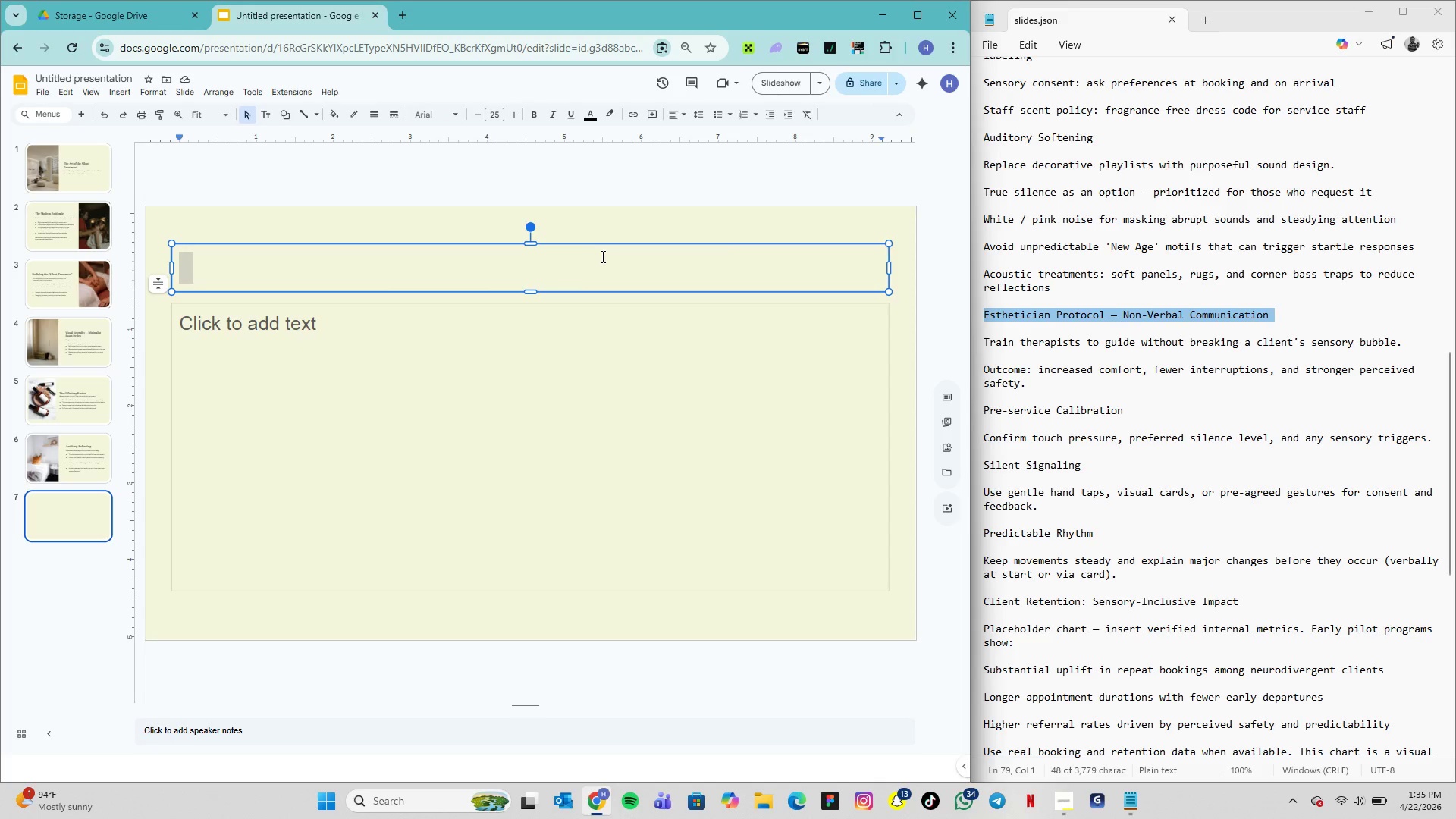 
key(Control+V)
 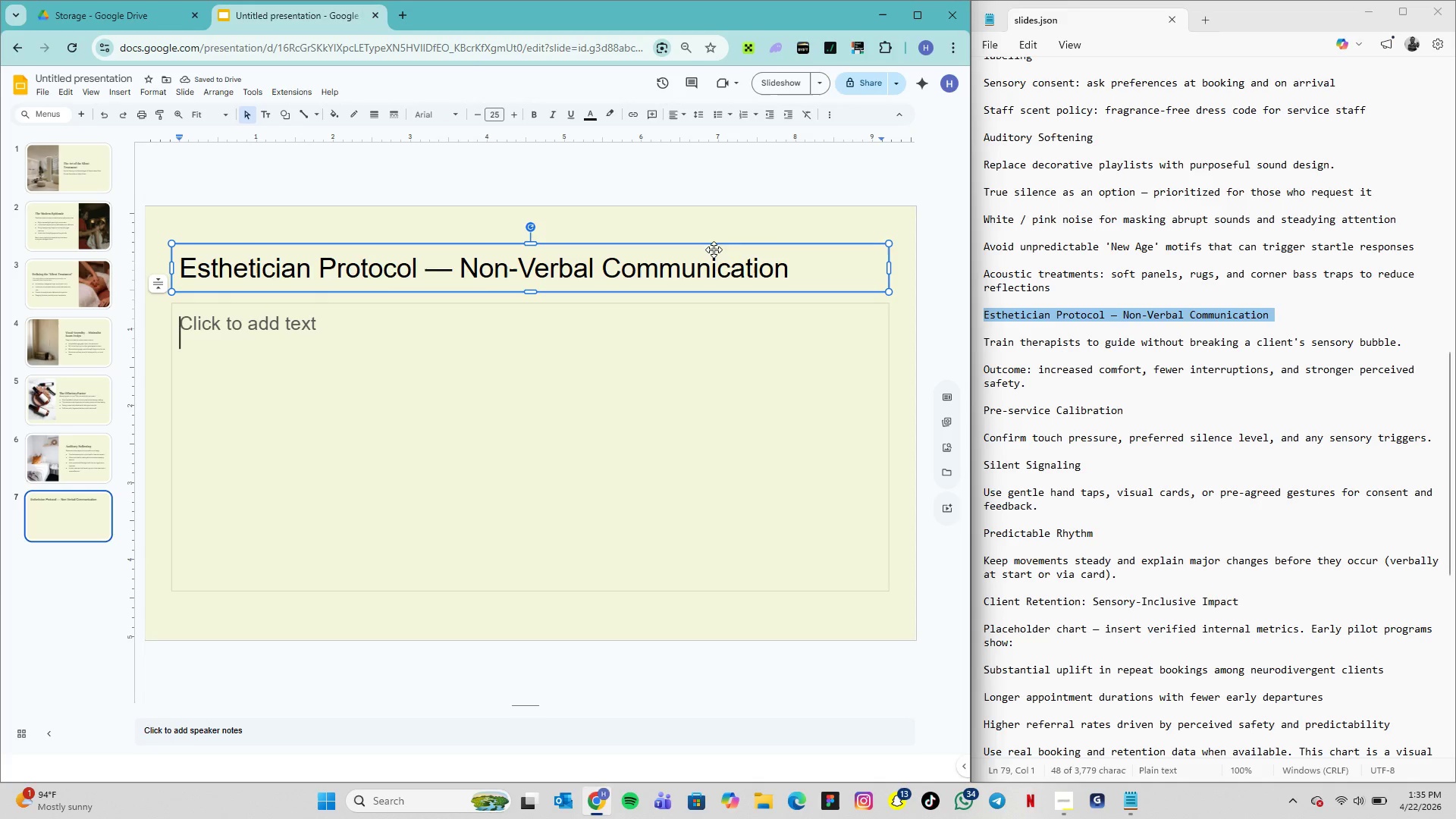 
key(Backspace)
 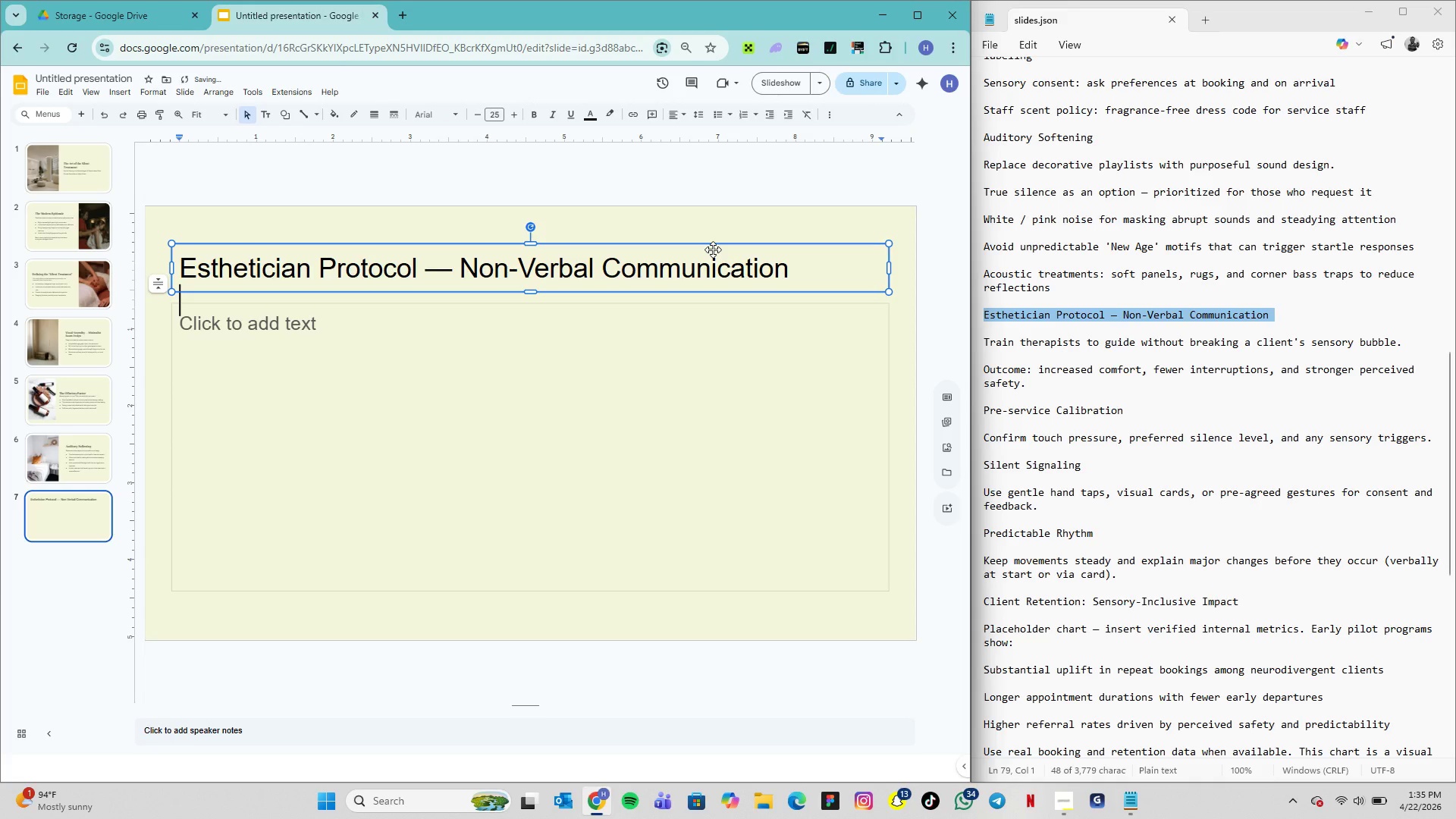 
key(Backspace)
 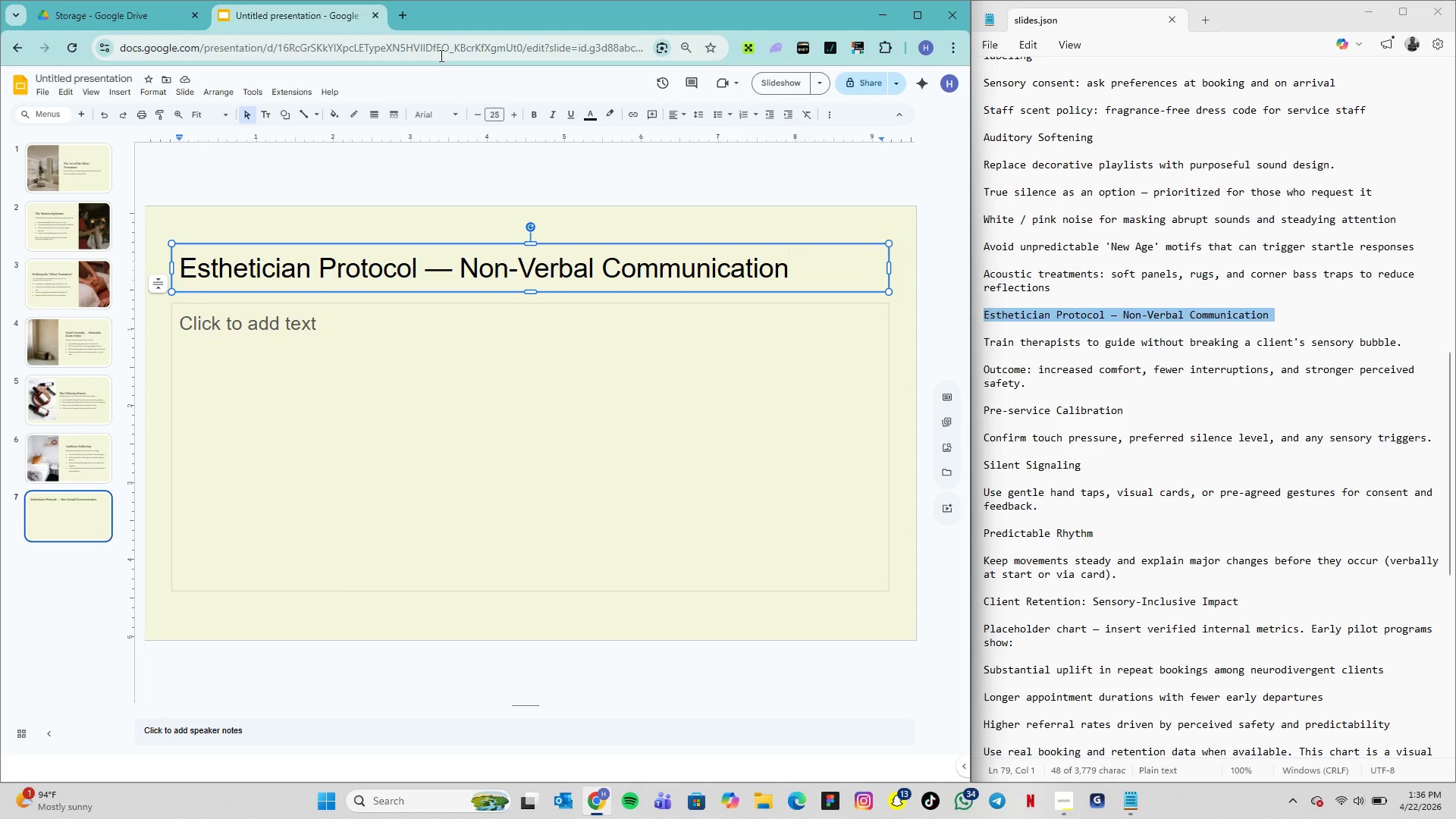 
wait(42.42)
 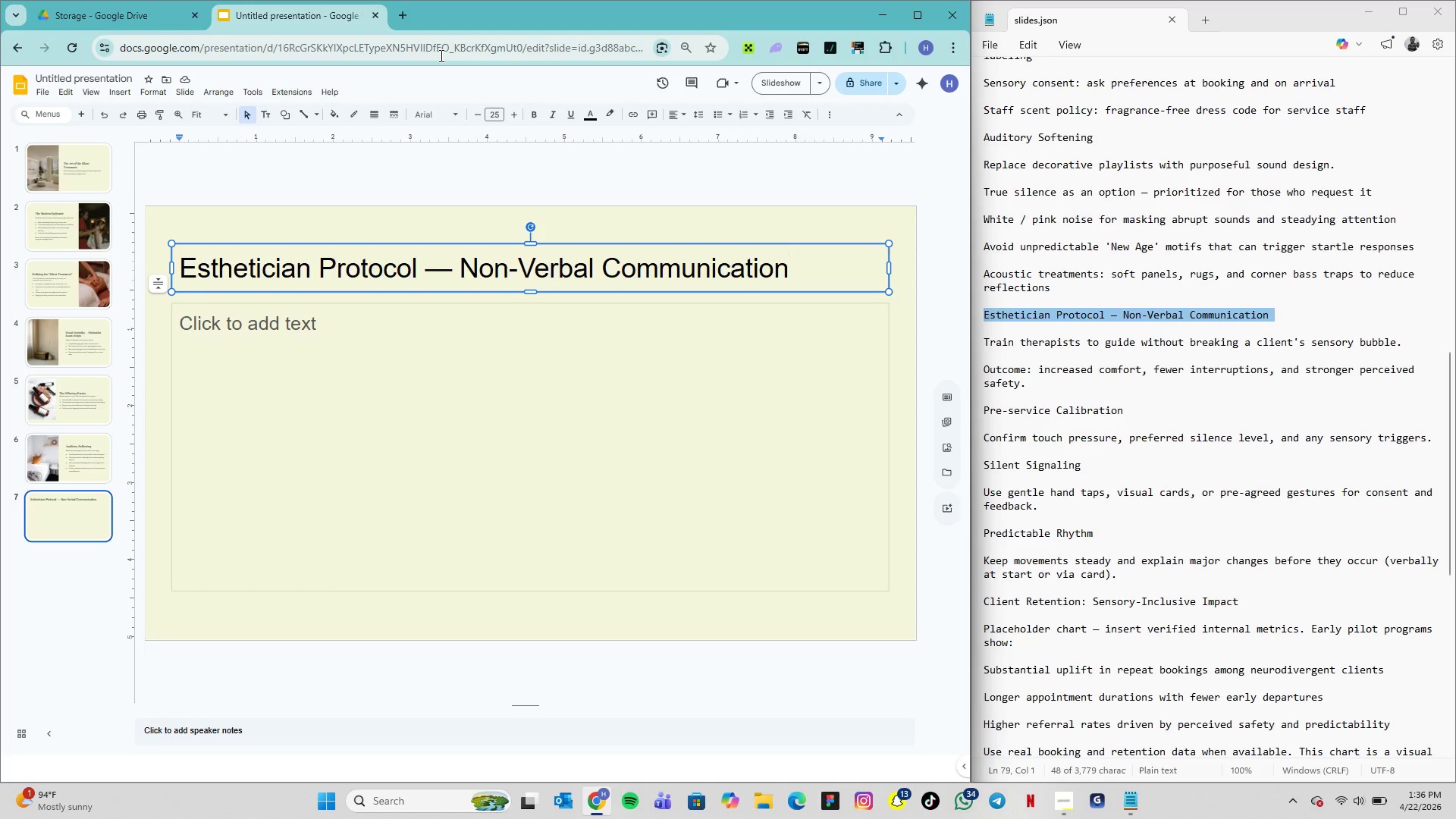 
left_click_drag(start_coordinate=[890, 269], to_coordinate=[817, 269])
 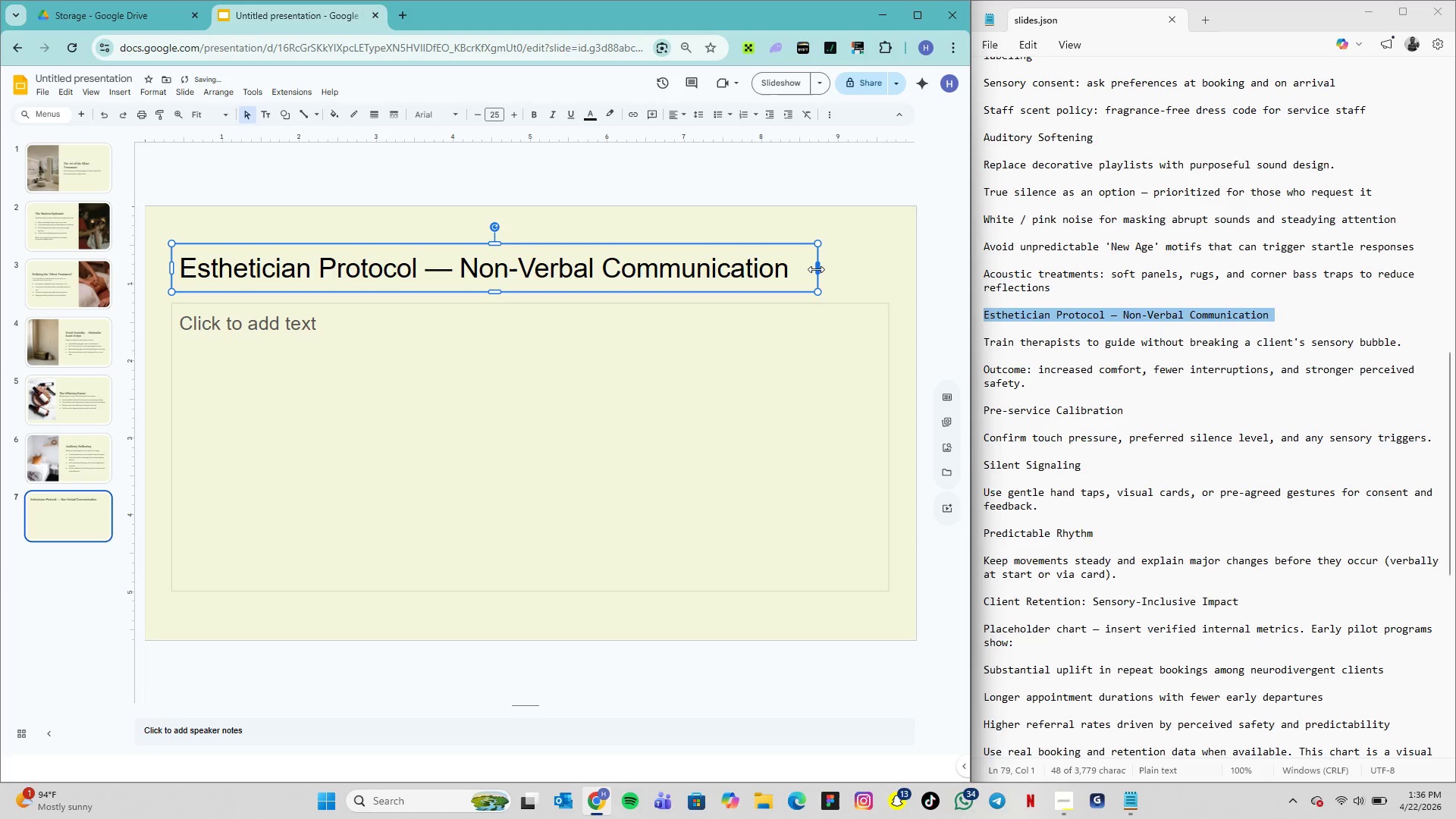 
left_click_drag(start_coordinate=[816, 269], to_coordinate=[803, 270])
 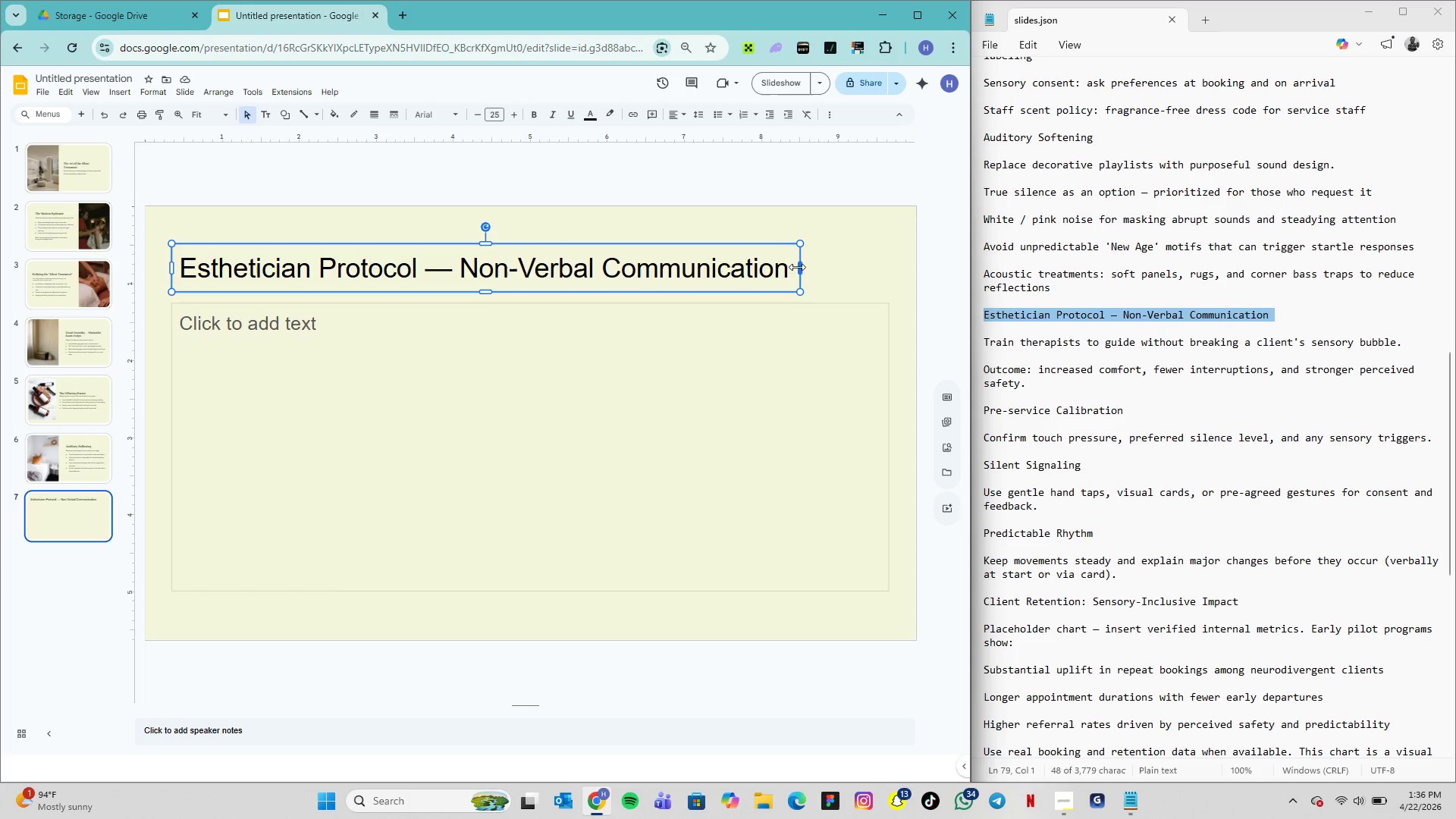 
wait(16.95)
 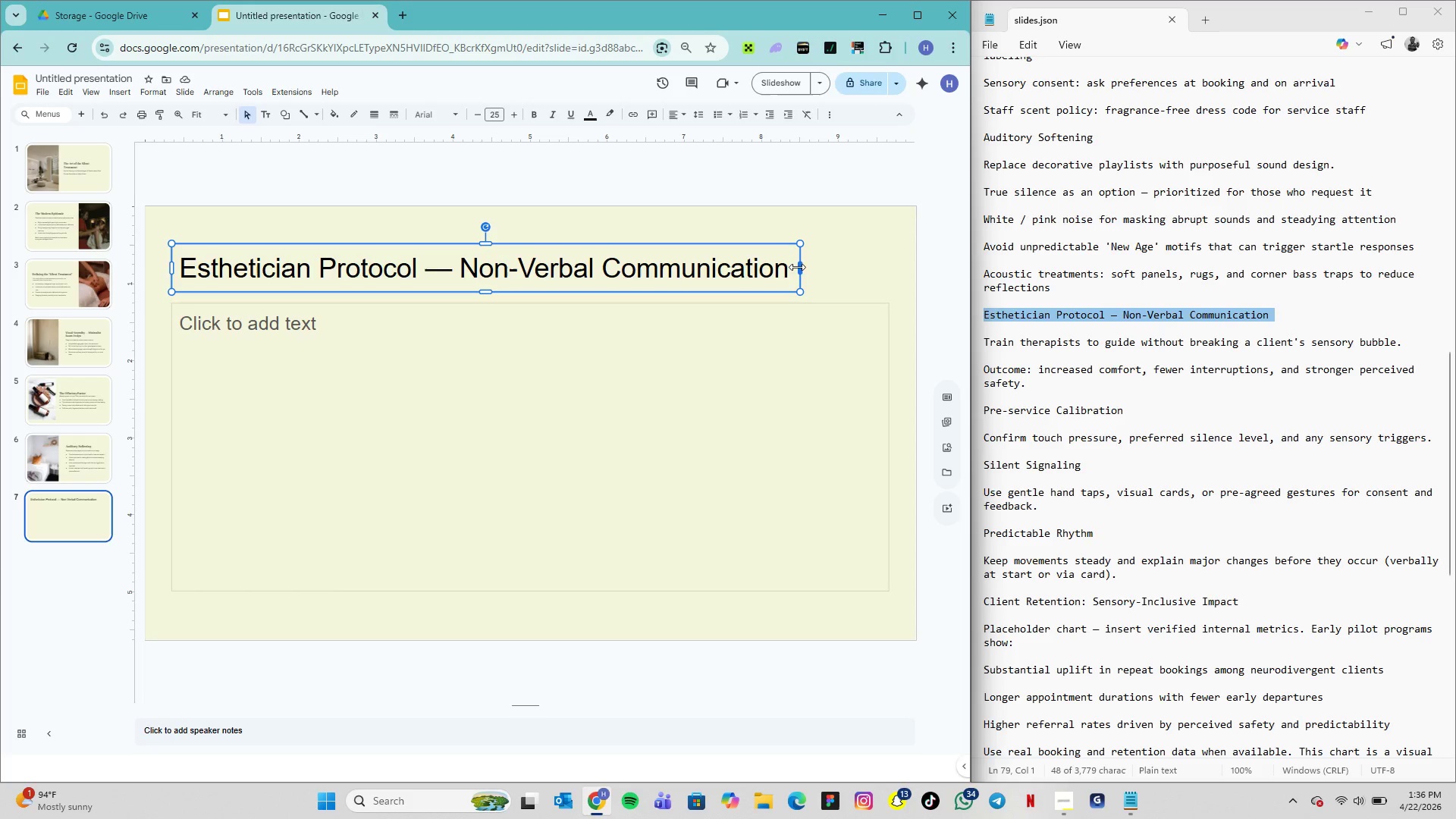 
left_click_drag(start_coordinate=[800, 268], to_coordinate=[731, 279])
 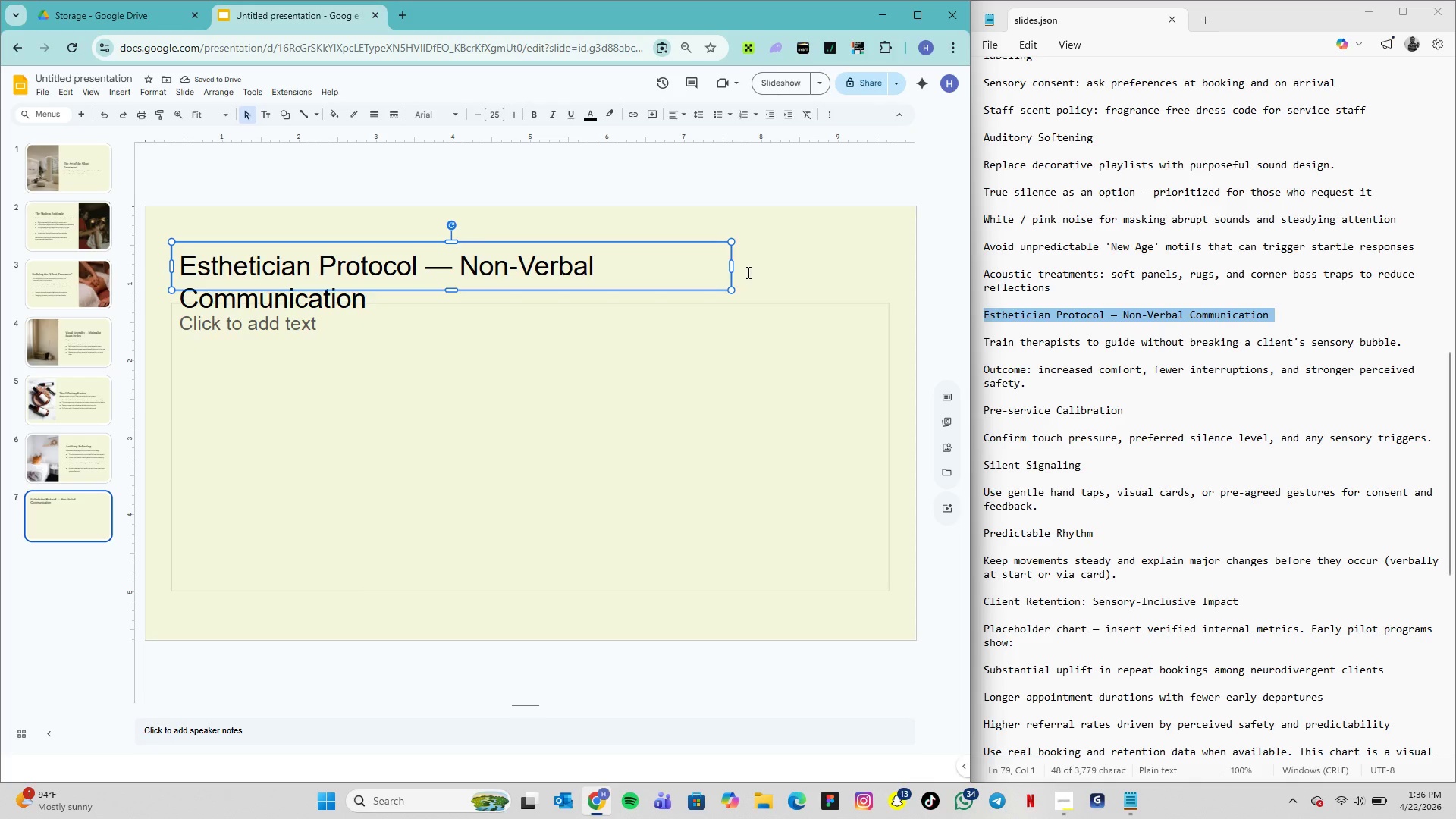 
left_click_drag(start_coordinate=[732, 269], to_coordinate=[610, 275])
 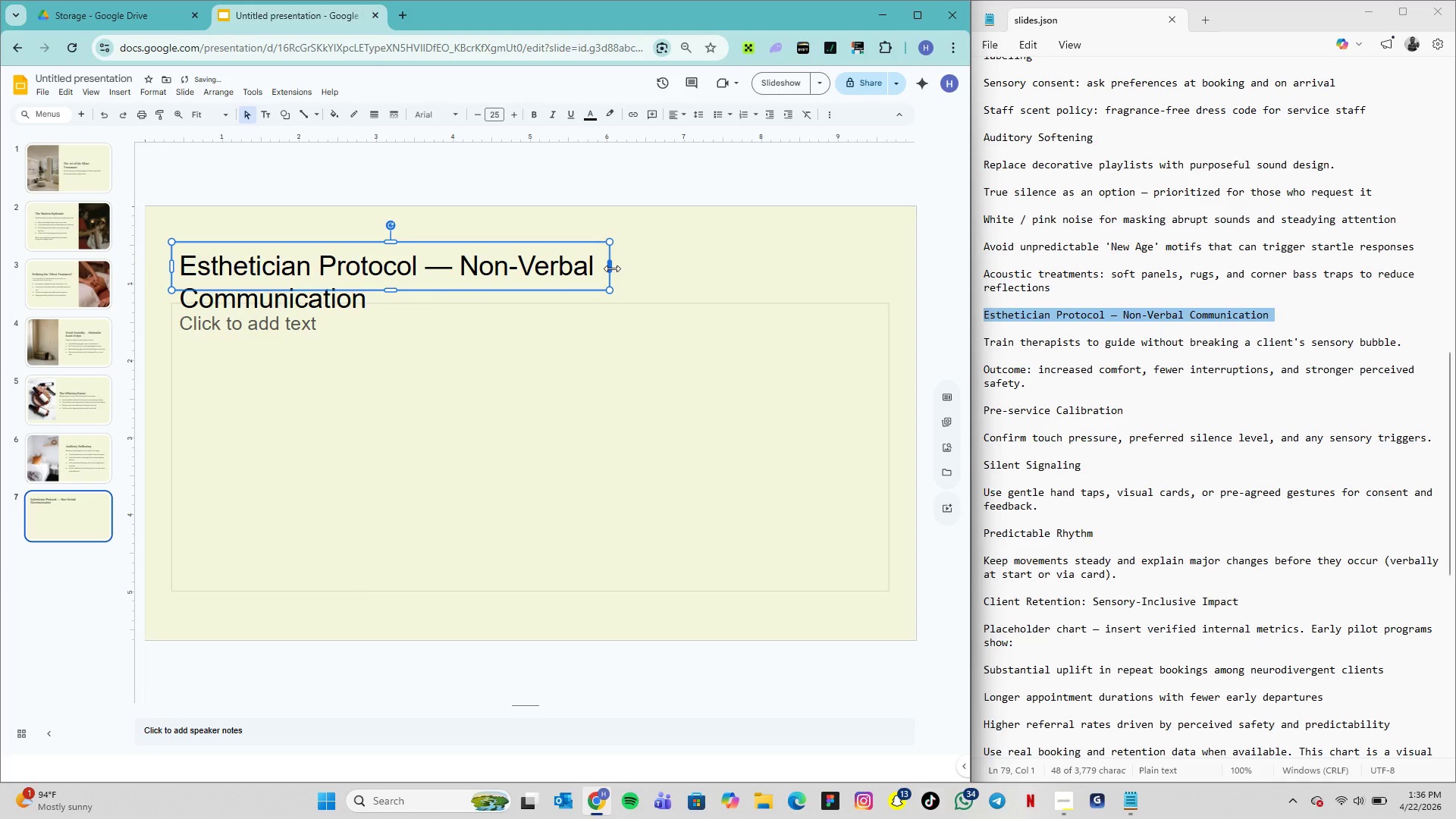 
left_click_drag(start_coordinate=[611, 268], to_coordinate=[589, 268])
 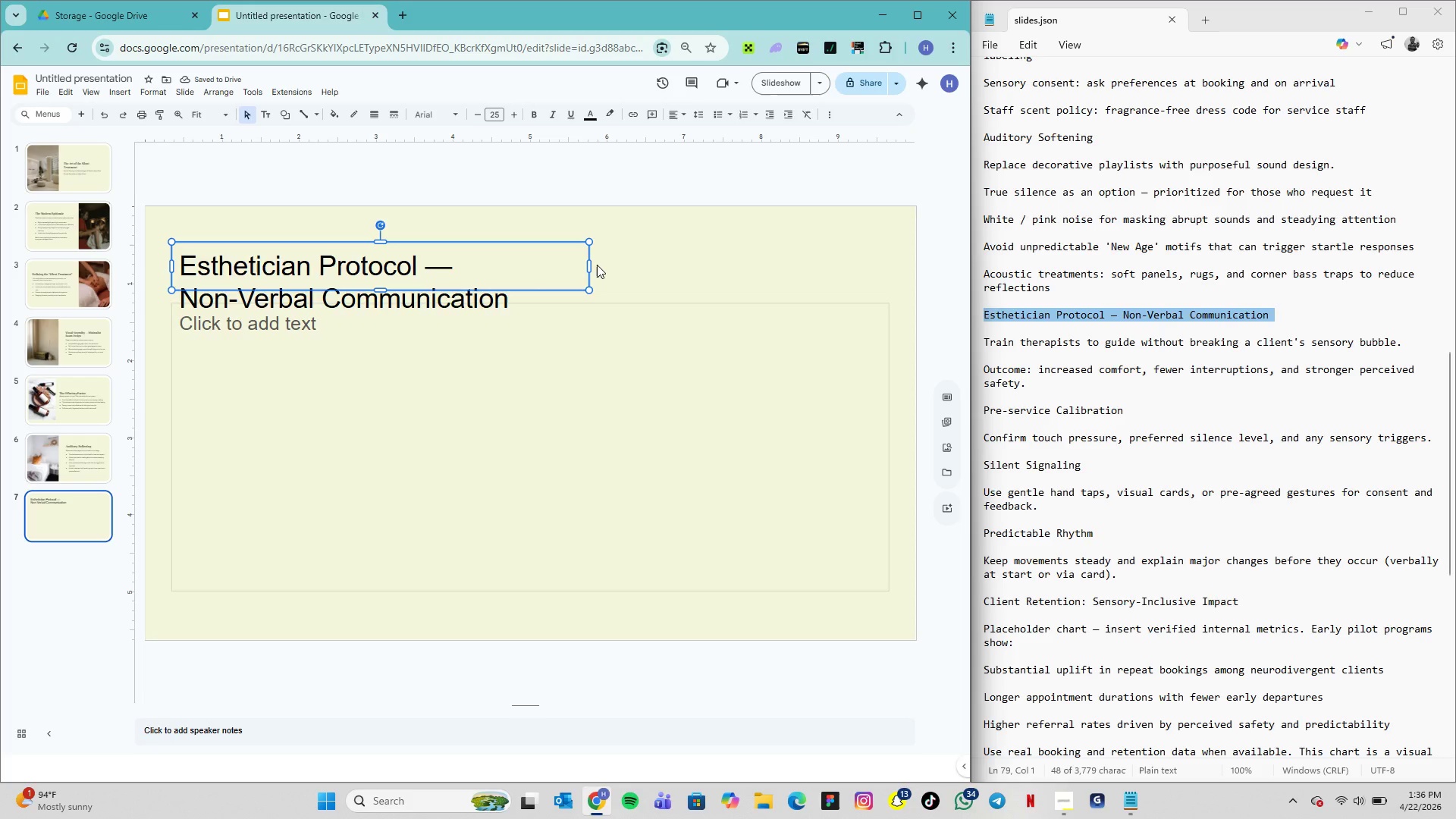 
left_click_drag(start_coordinate=[591, 266], to_coordinate=[599, 266])
 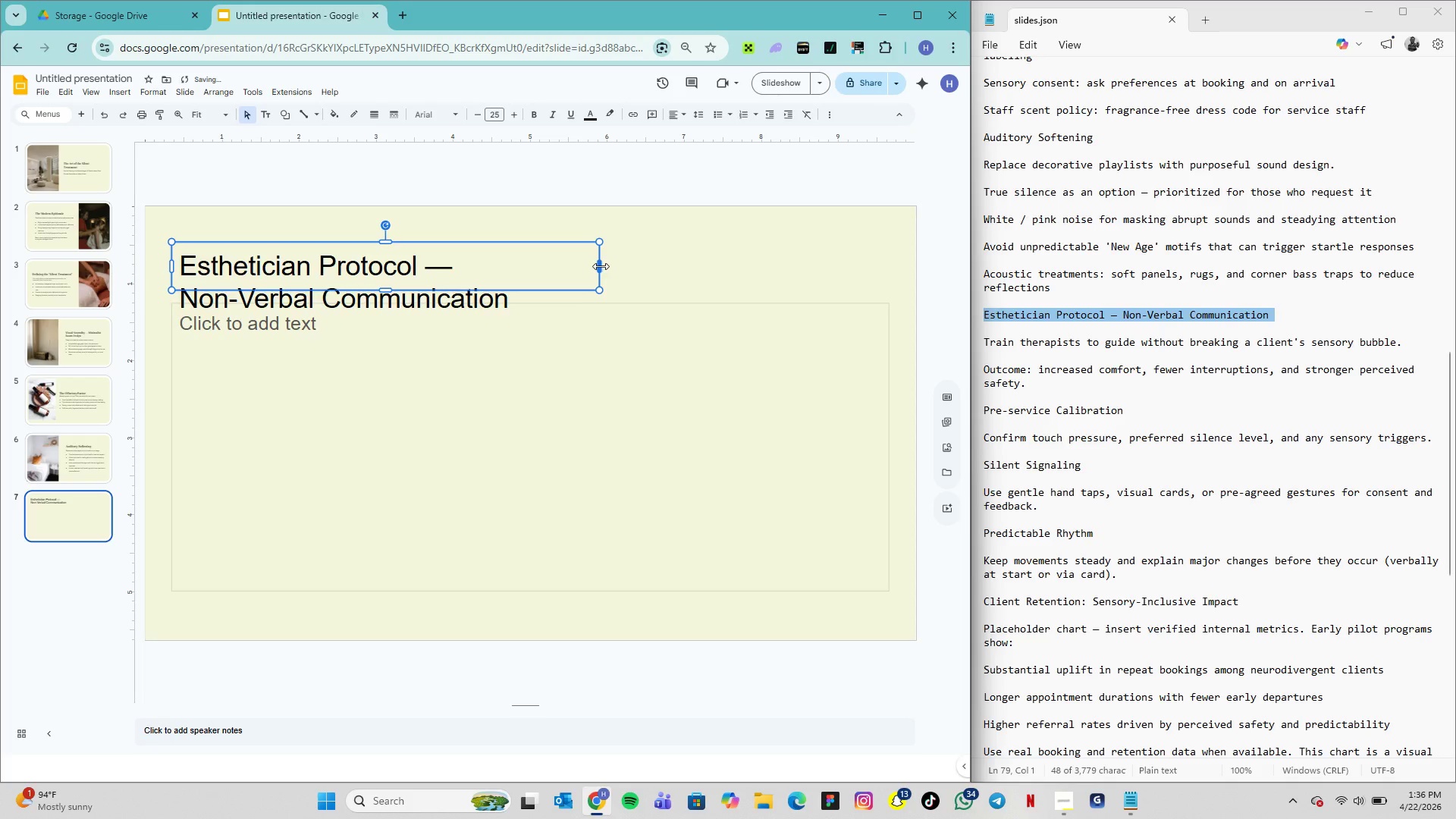 
left_click_drag(start_coordinate=[599, 266], to_coordinate=[611, 265])
 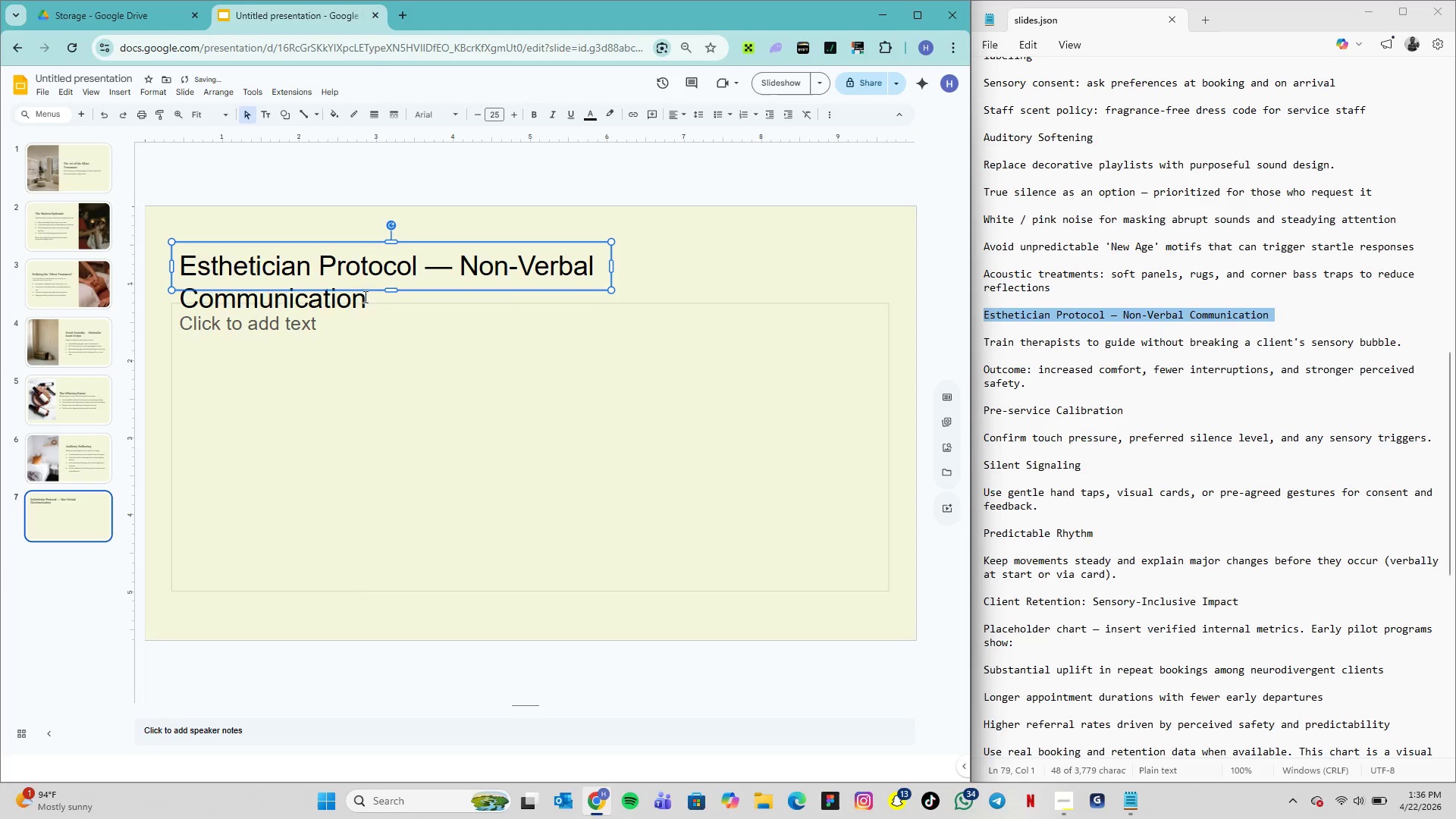 
left_click_drag(start_coordinate=[391, 291], to_coordinate=[393, 314])
 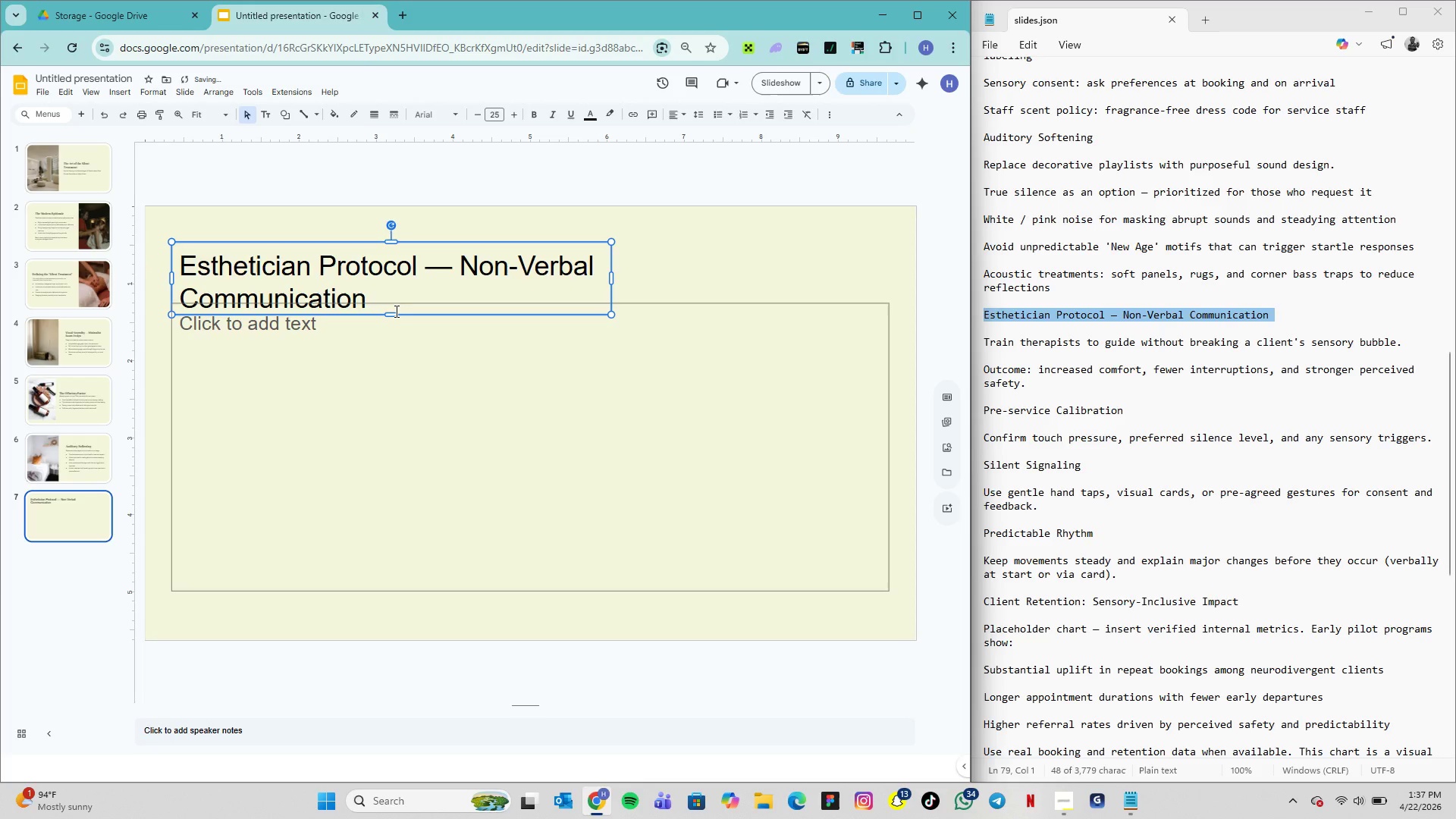 
left_click_drag(start_coordinate=[395, 312], to_coordinate=[394, 316])
 